 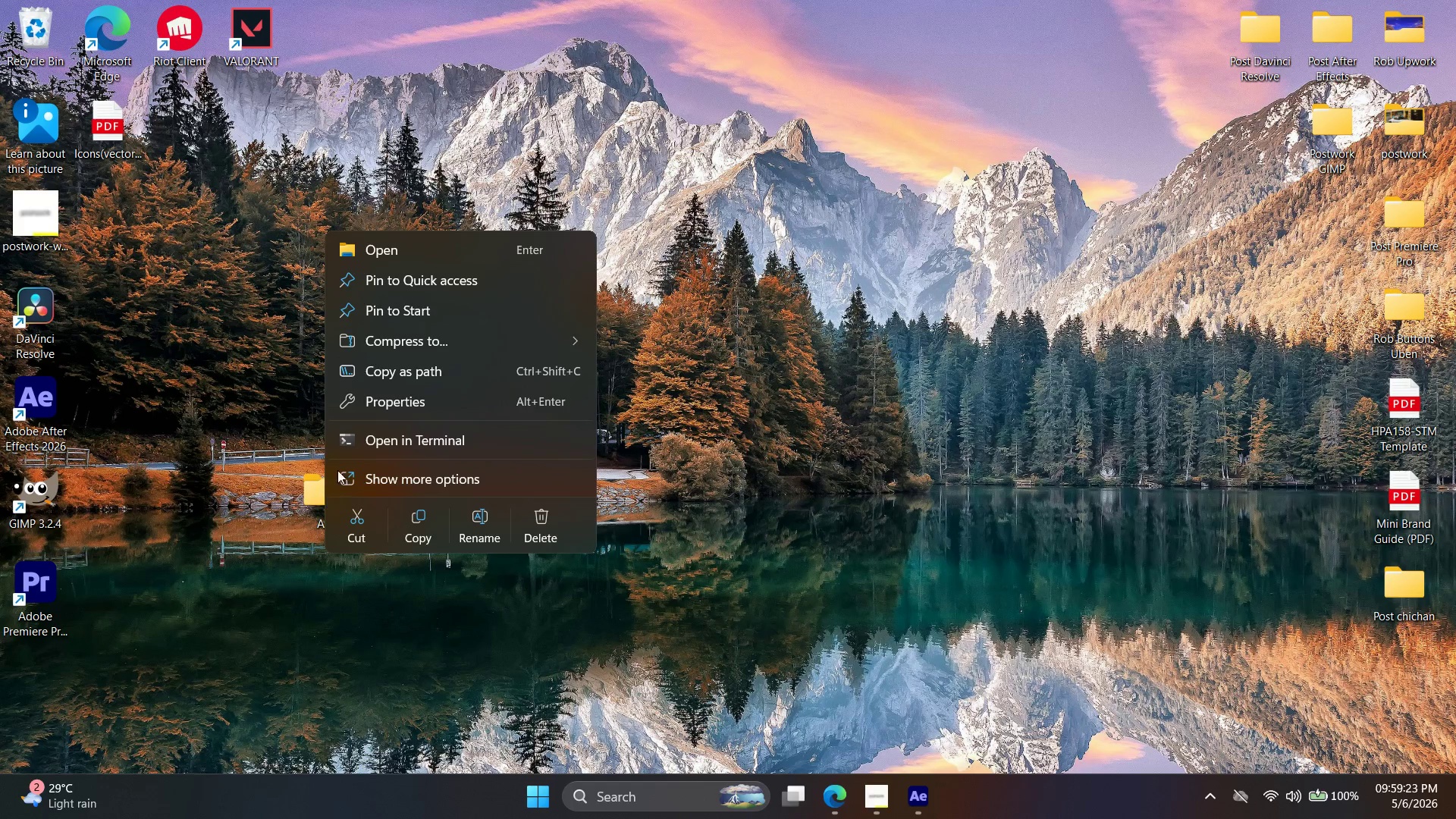 
left_click([477, 528])
 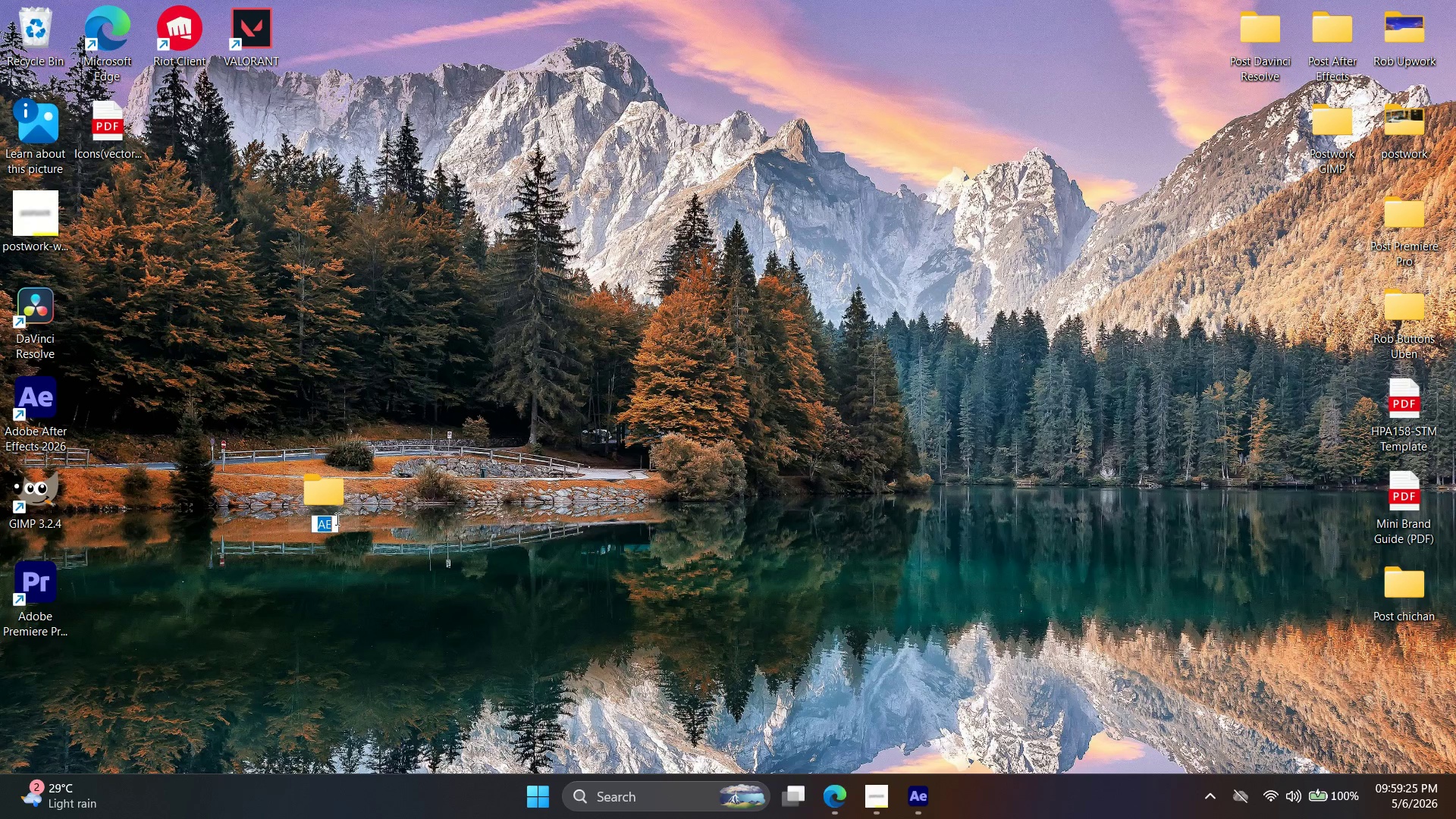 
left_click([332, 520])
 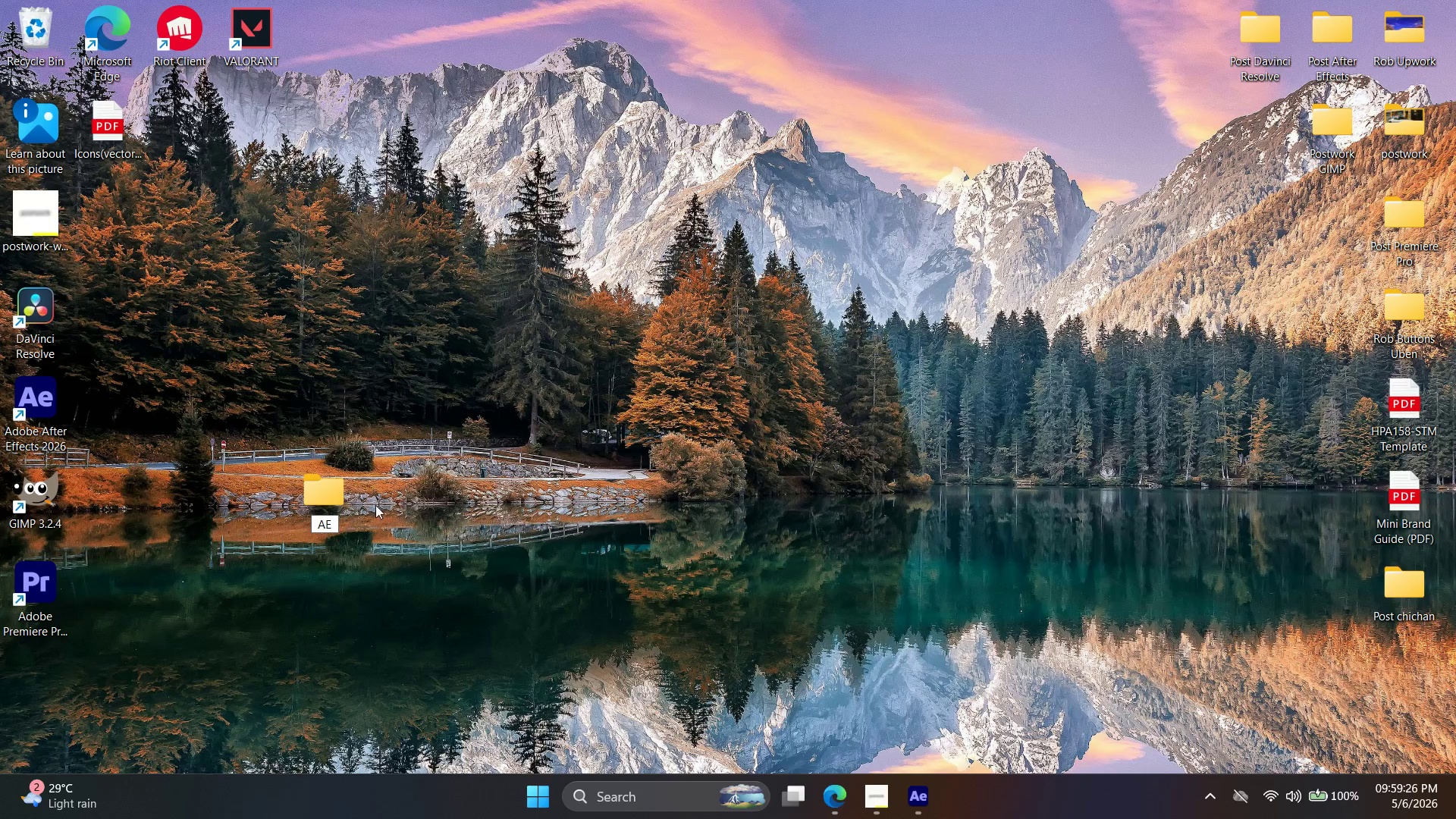 
key(Space)
 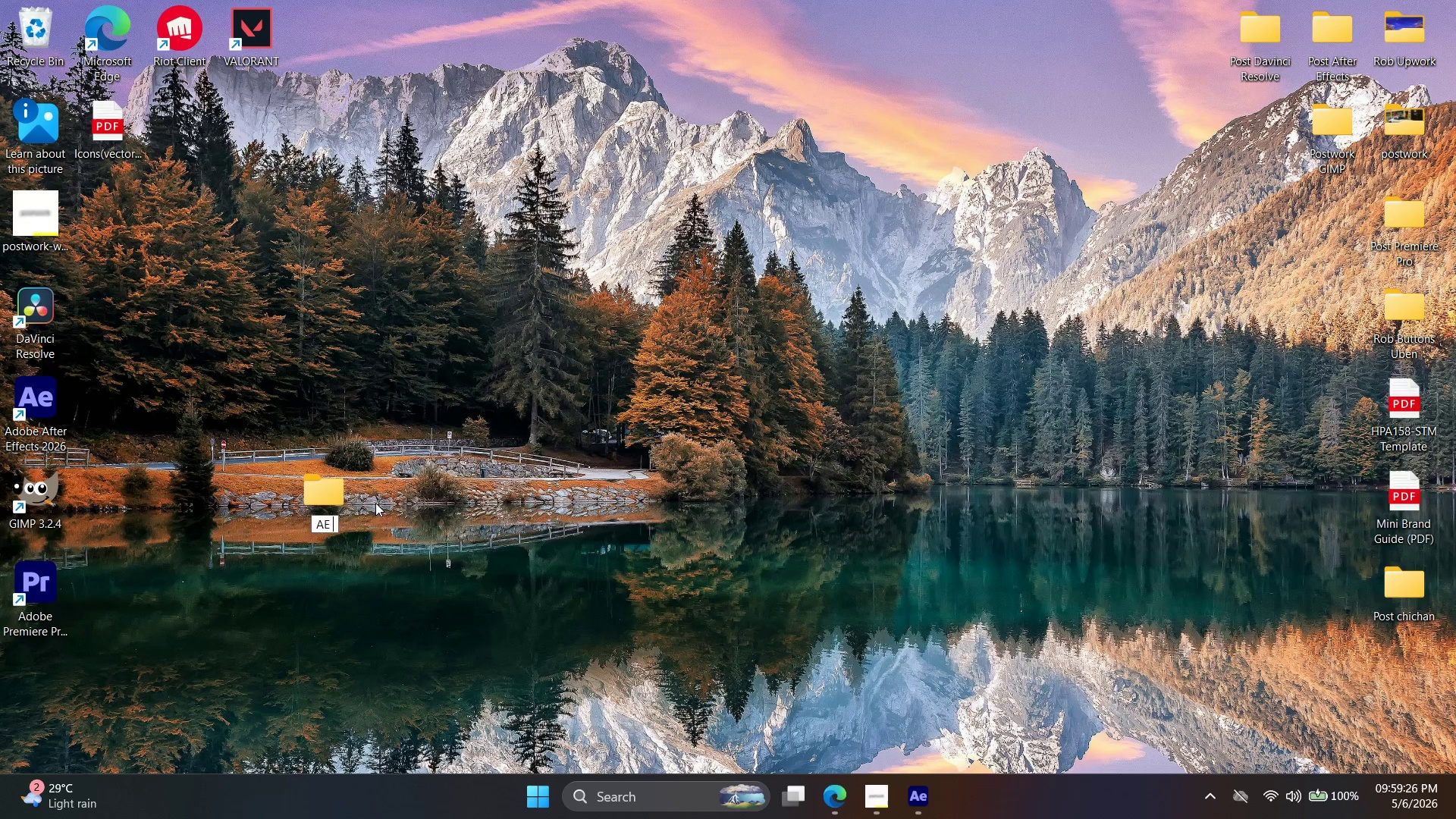 
key(Control+ControlLeft)
 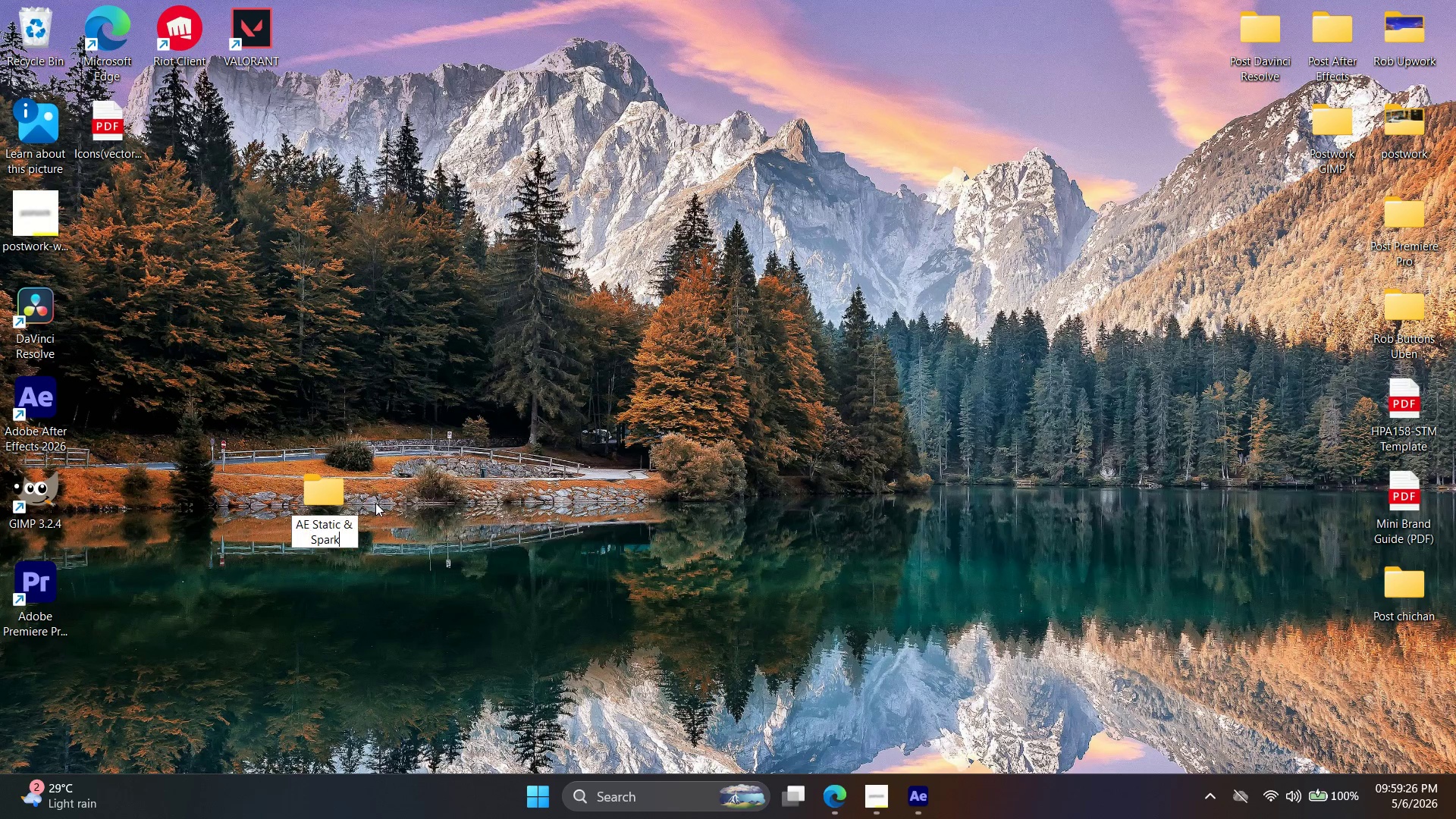 
key(Control+V)
 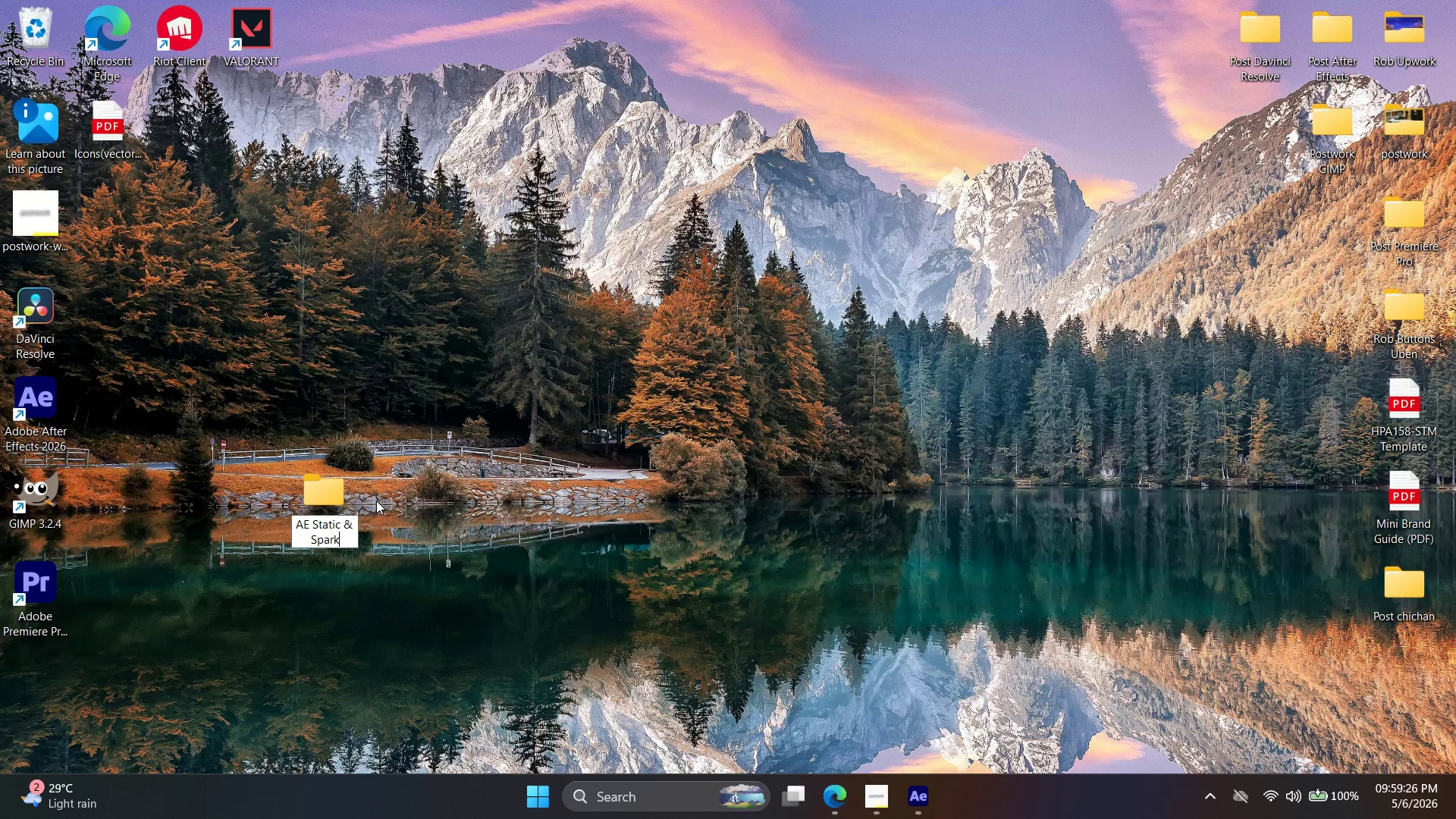 
left_click([376, 500])
 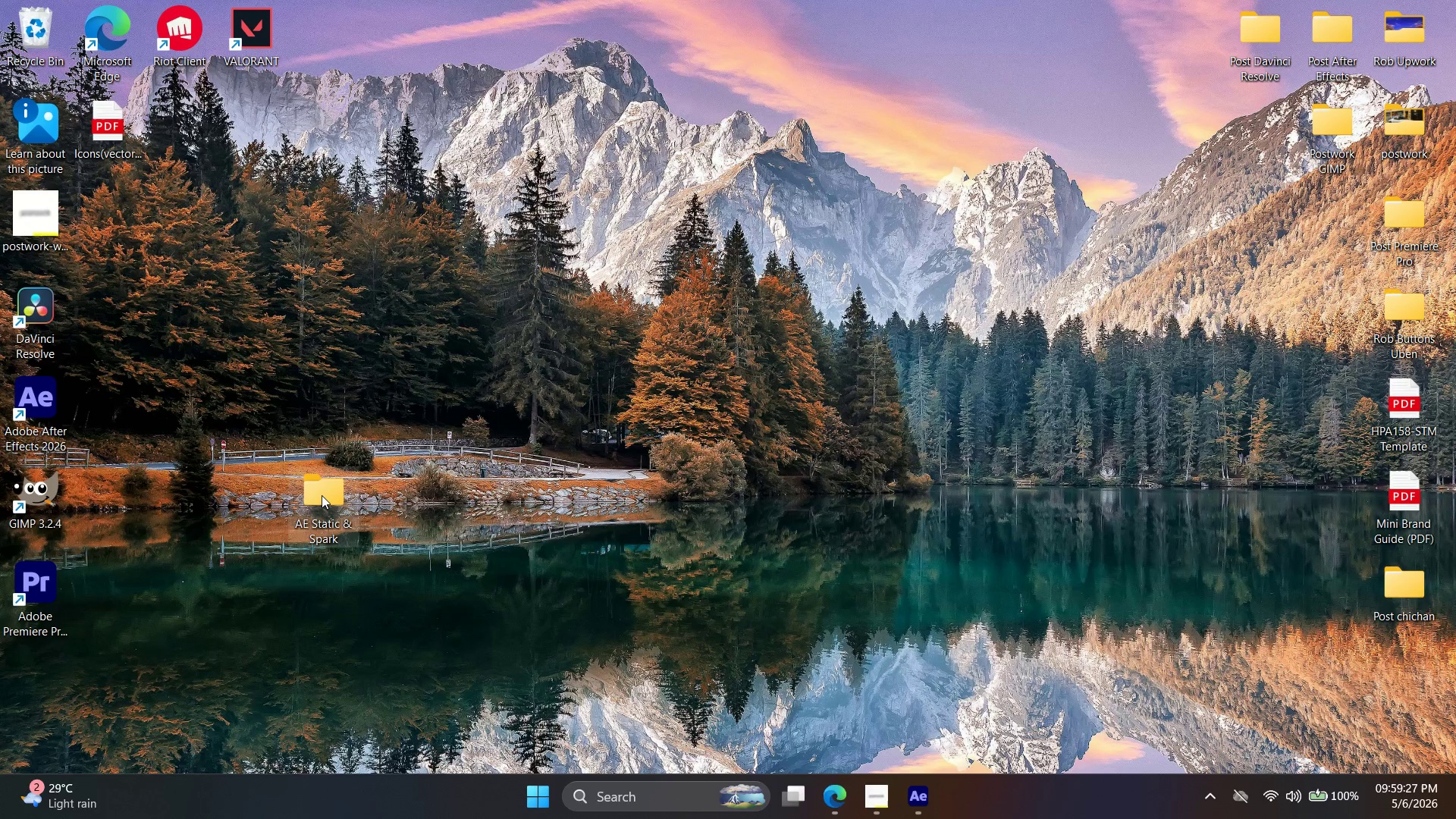 
double_click([322, 495])
 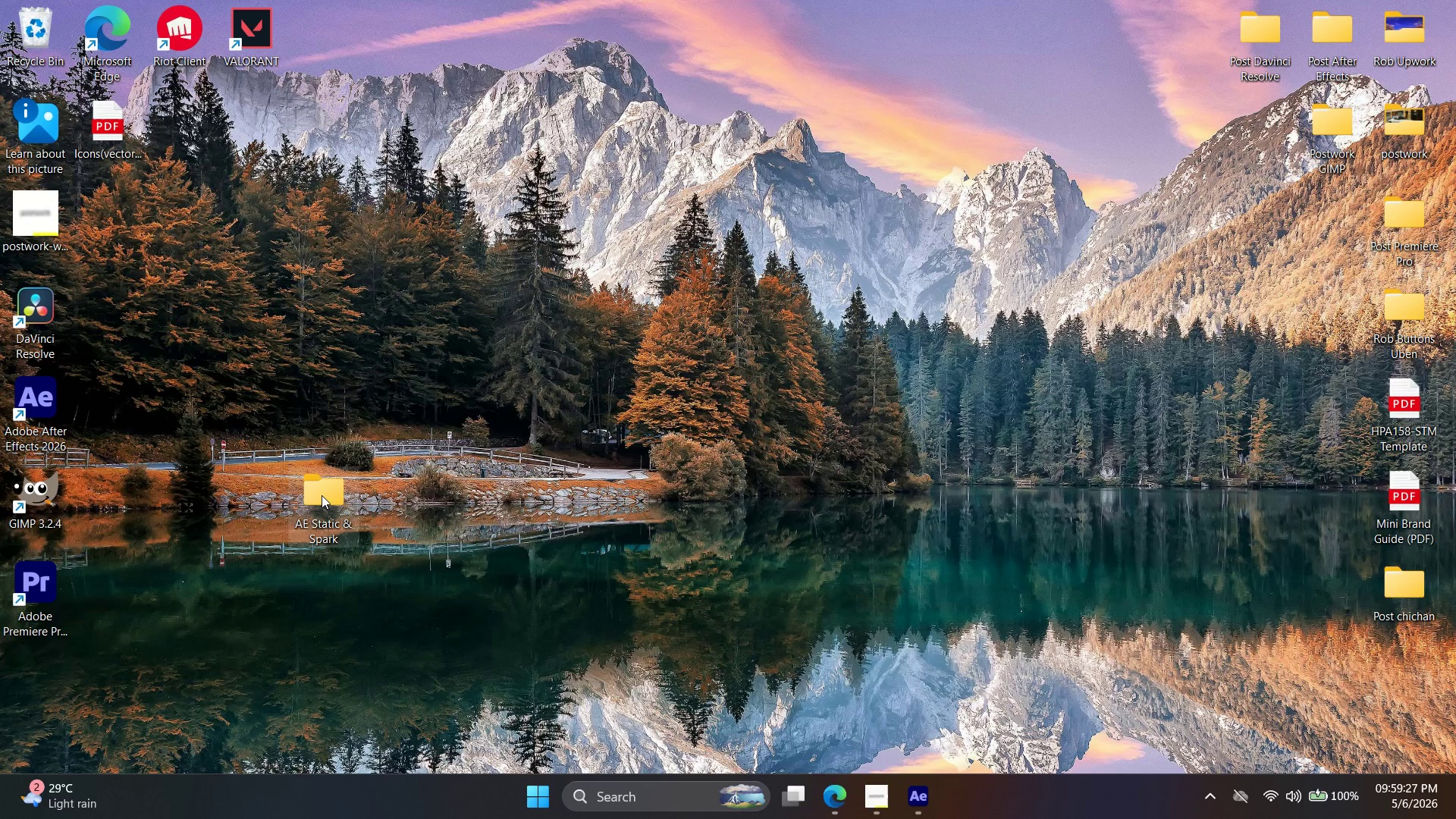 
triple_click([322, 495])
 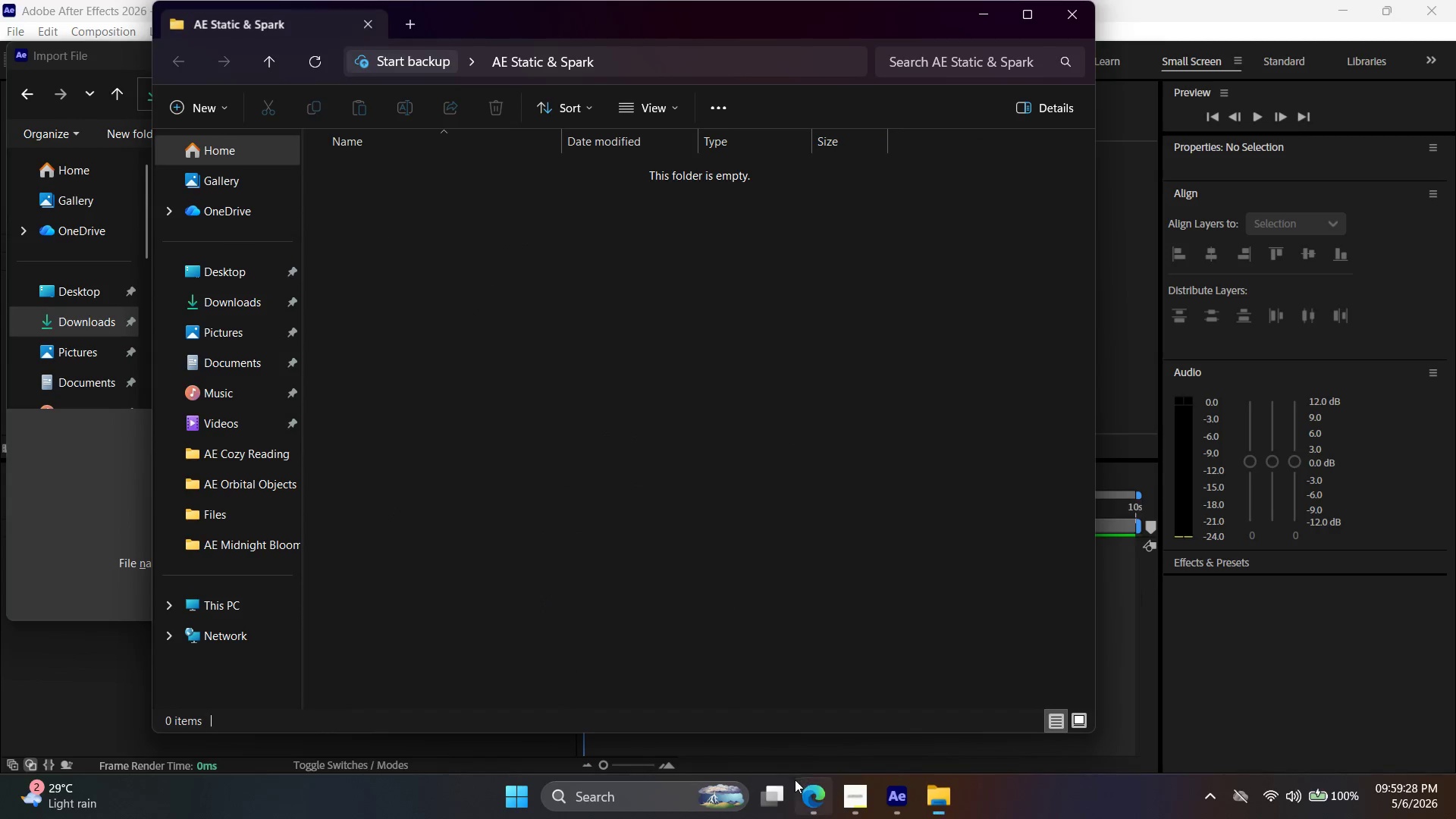 
left_click([817, 797])
 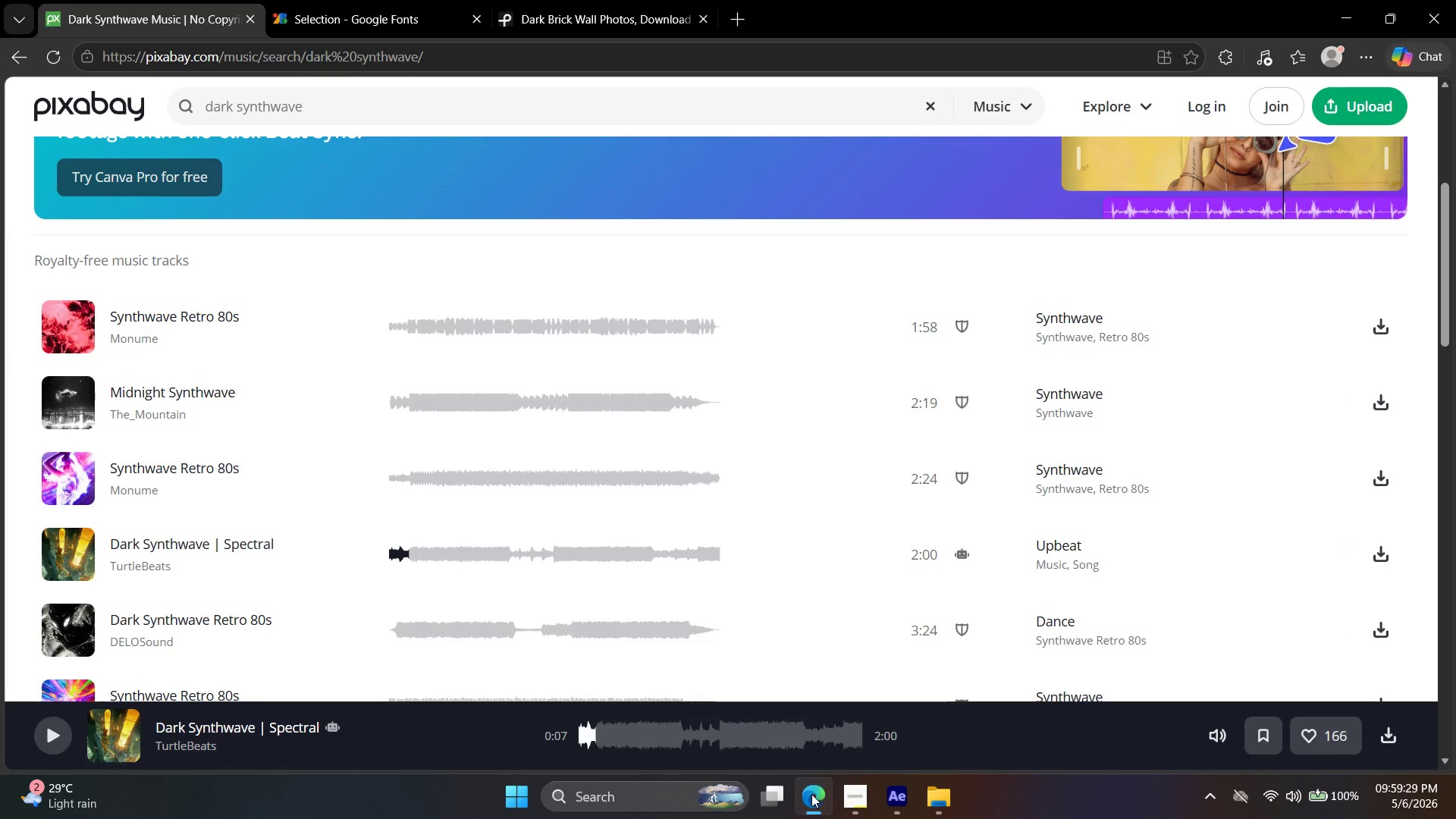 
left_click([811, 793])
 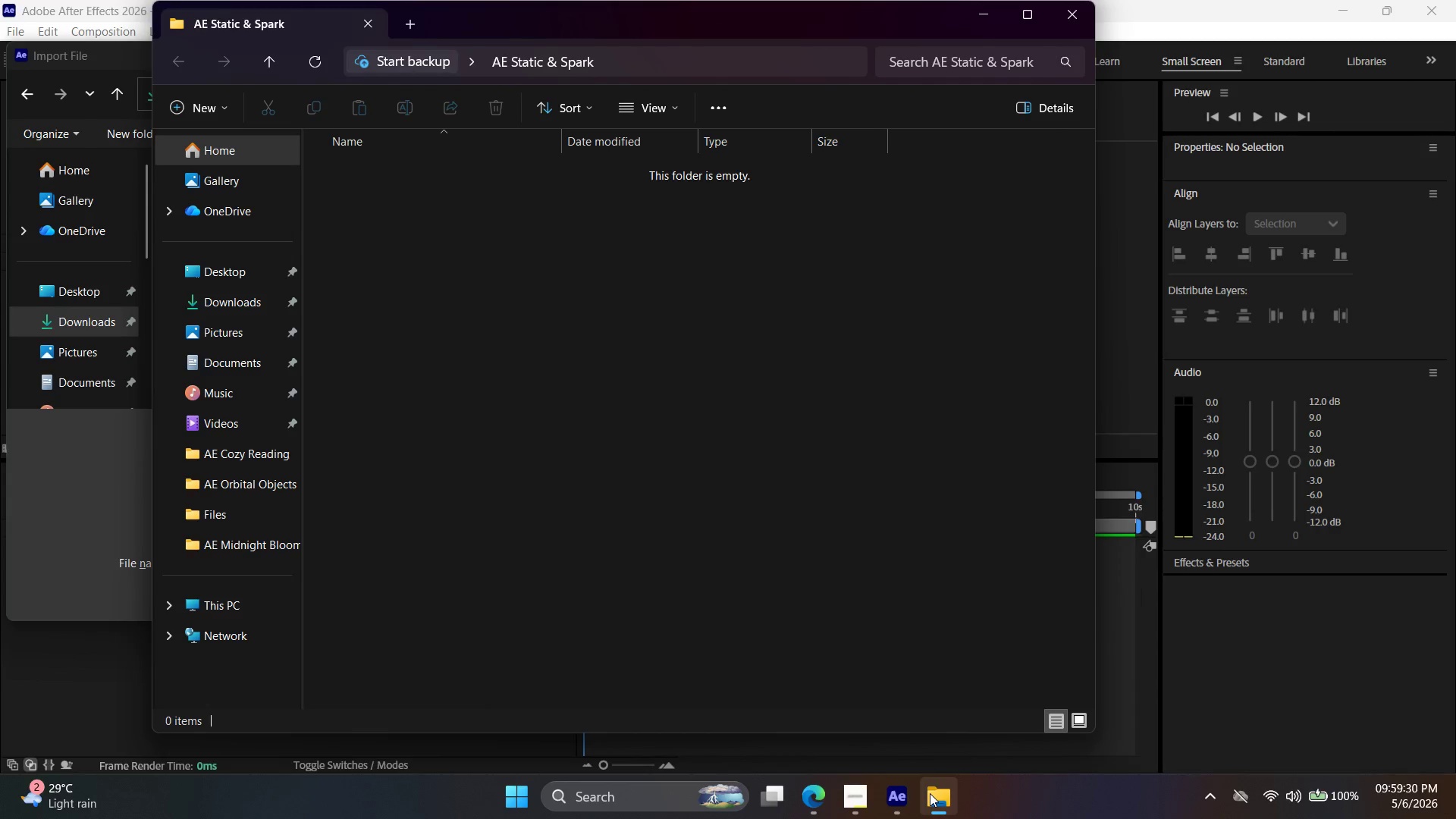 
left_click([914, 798])
 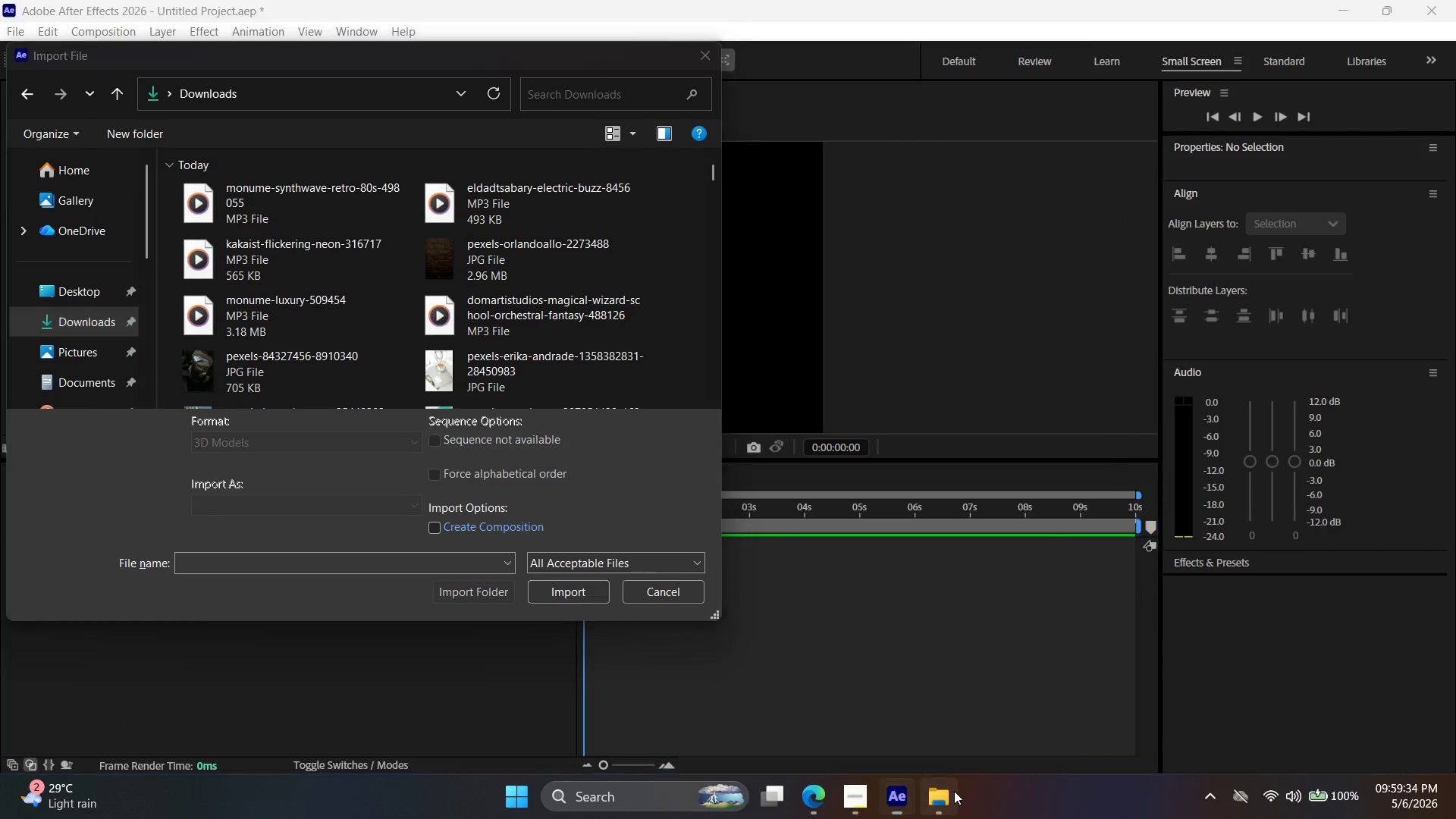 
left_click([240, 296])
 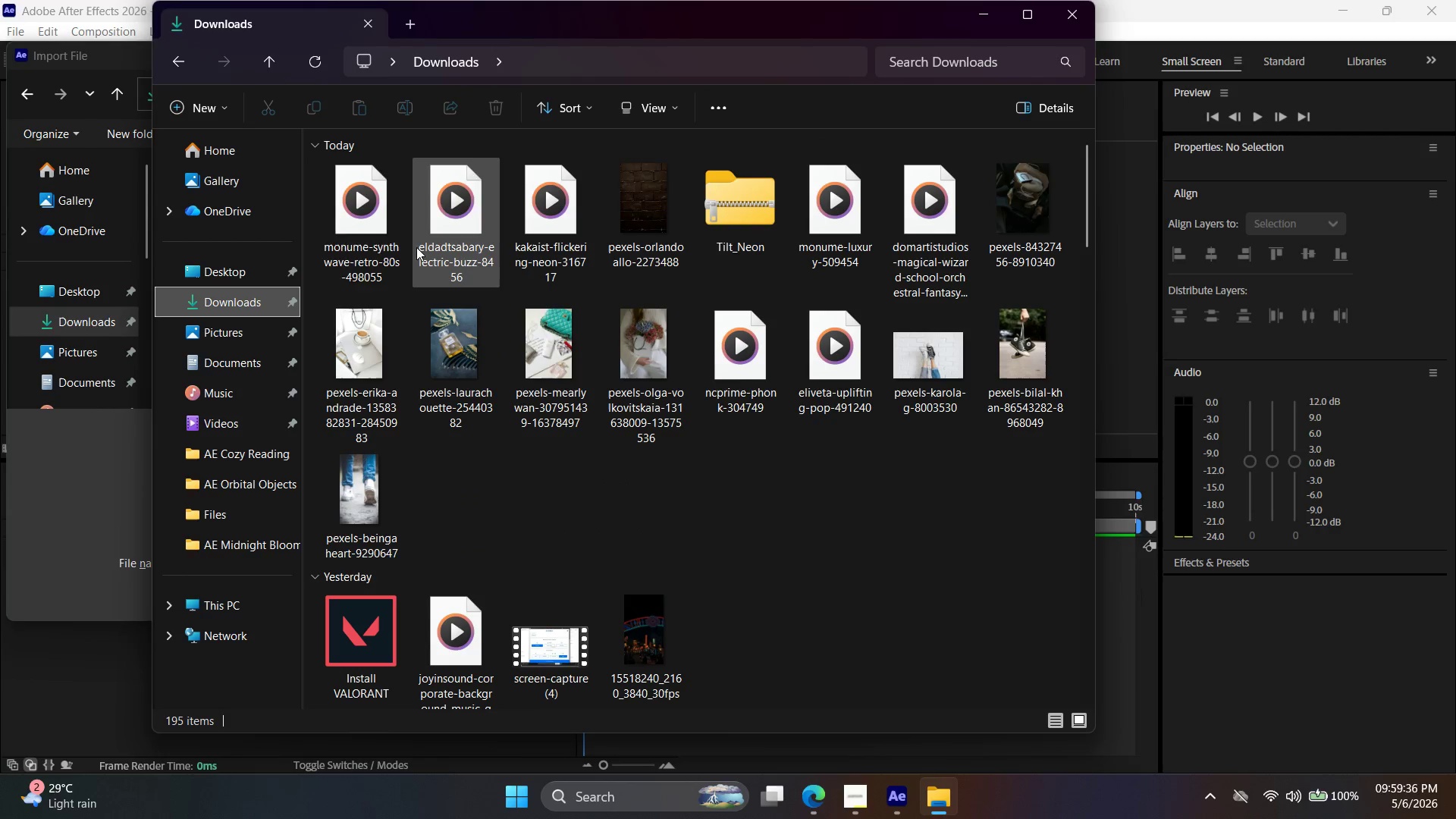 
left_click([371, 231])
 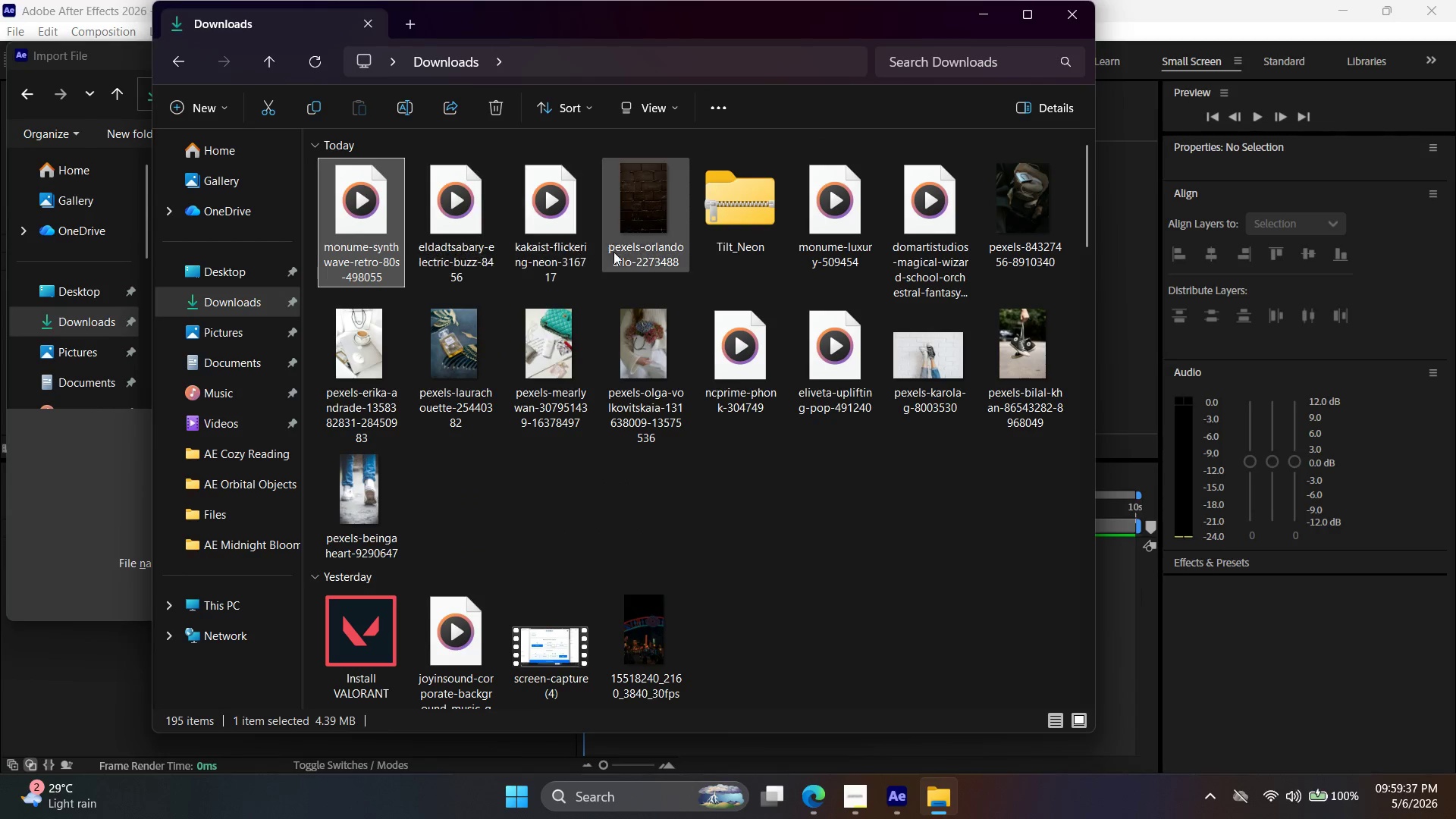 
hold_key(key=ShiftLeft, duration=0.66)
left_click([639, 202])
 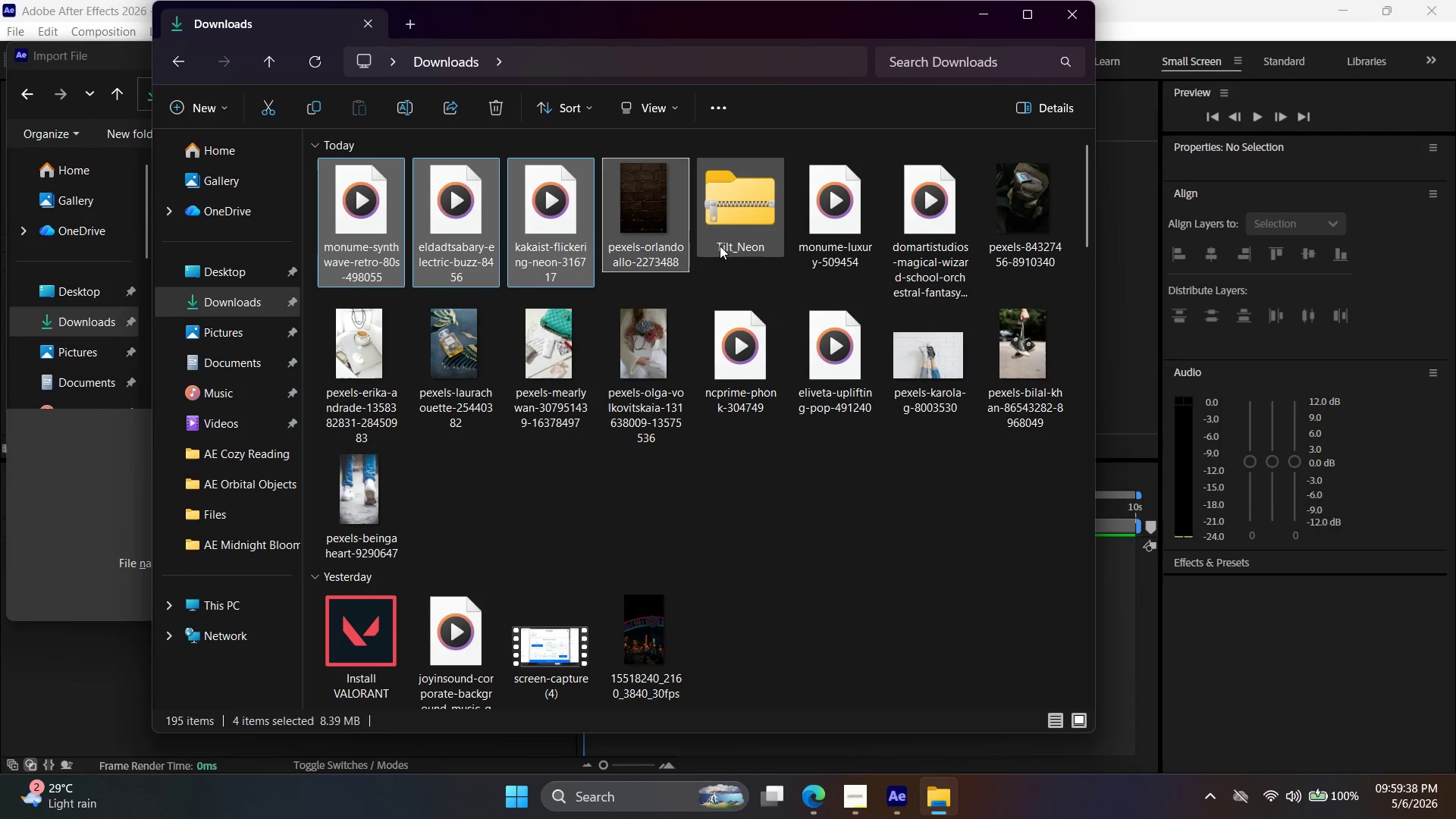 
hold_key(key=ControlLeft, duration=0.73)
 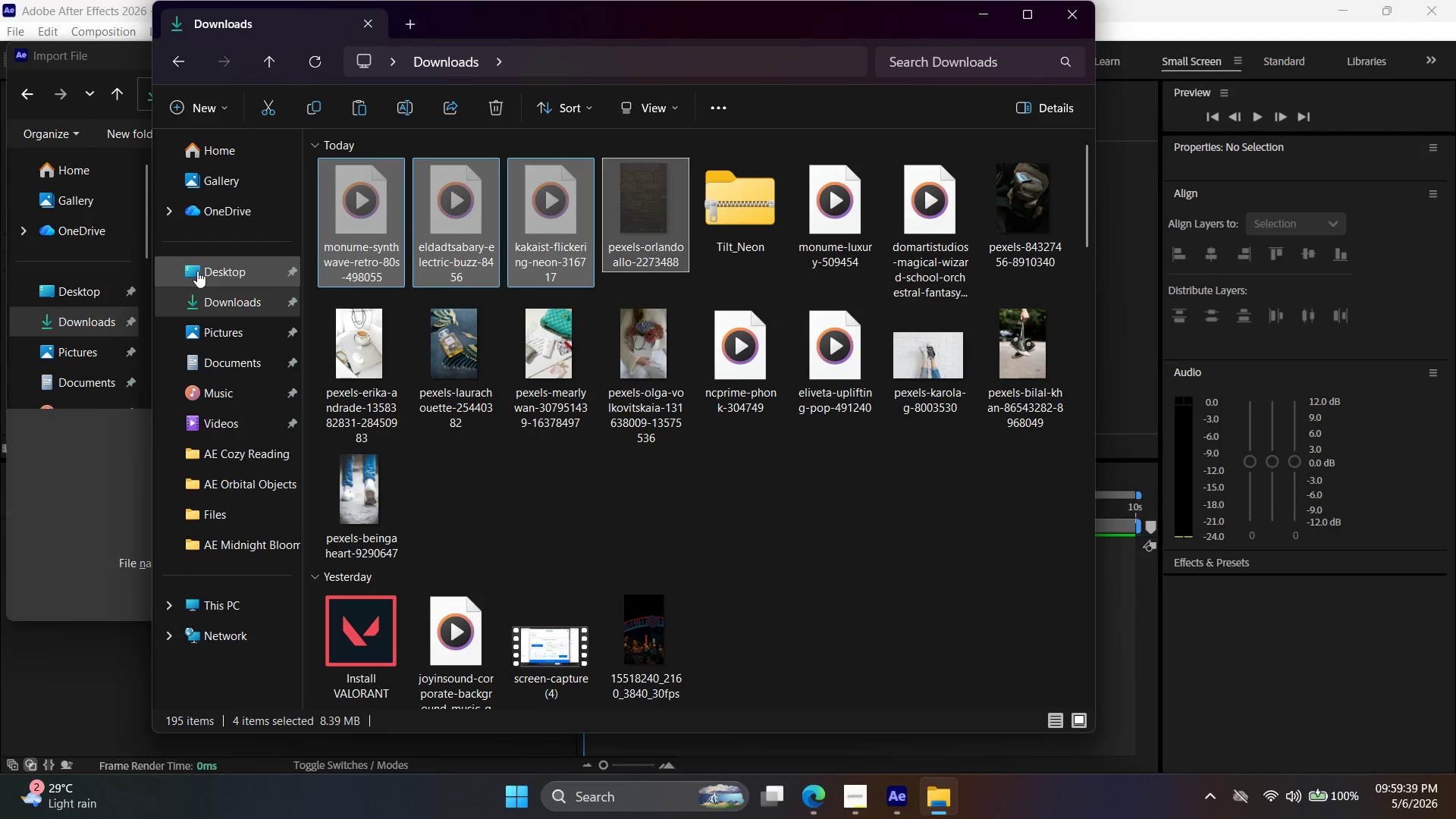 
hold_key(key=X, duration=0.34)
 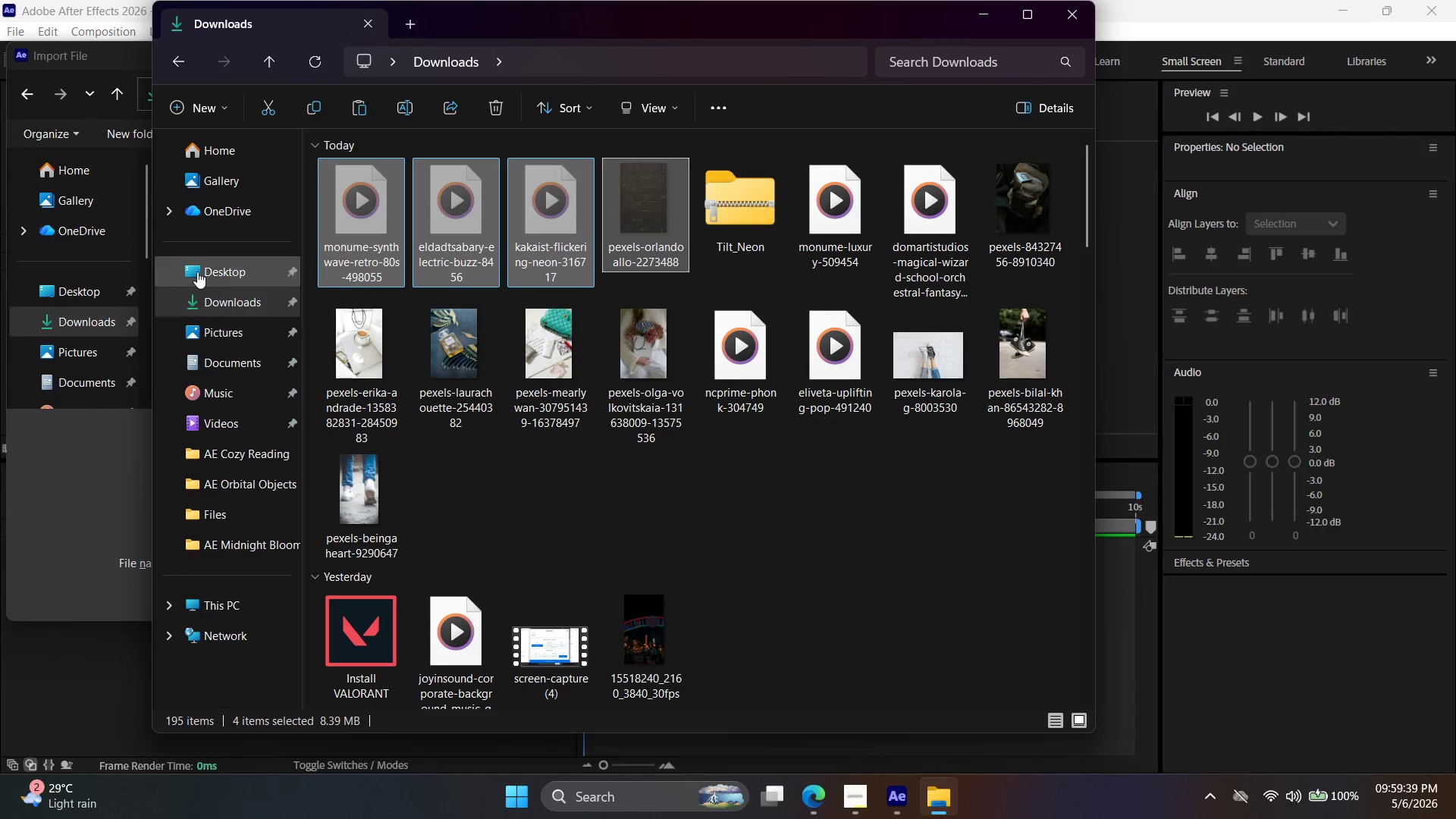 
left_click([197, 271])
 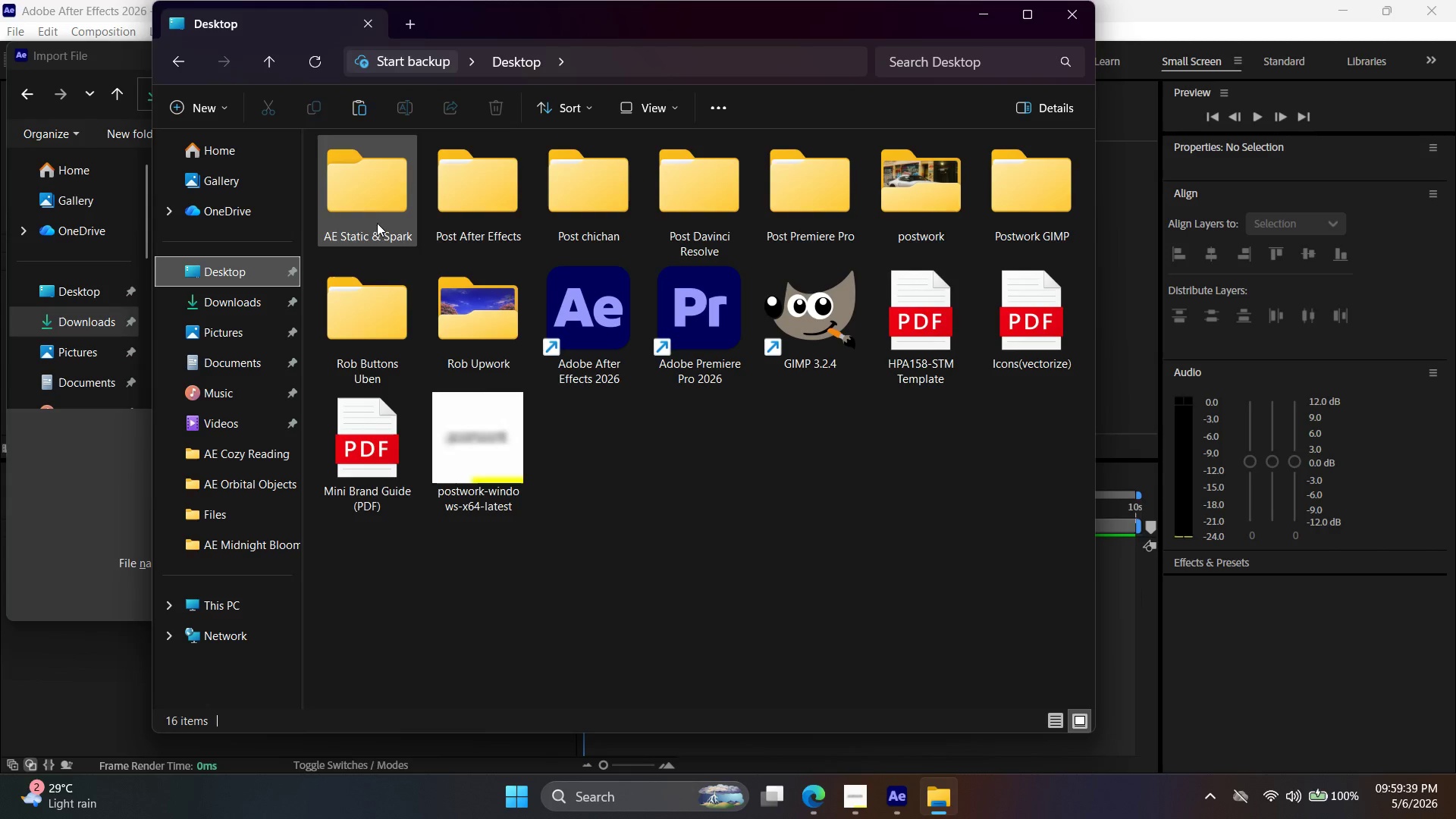 
double_click([374, 212])
 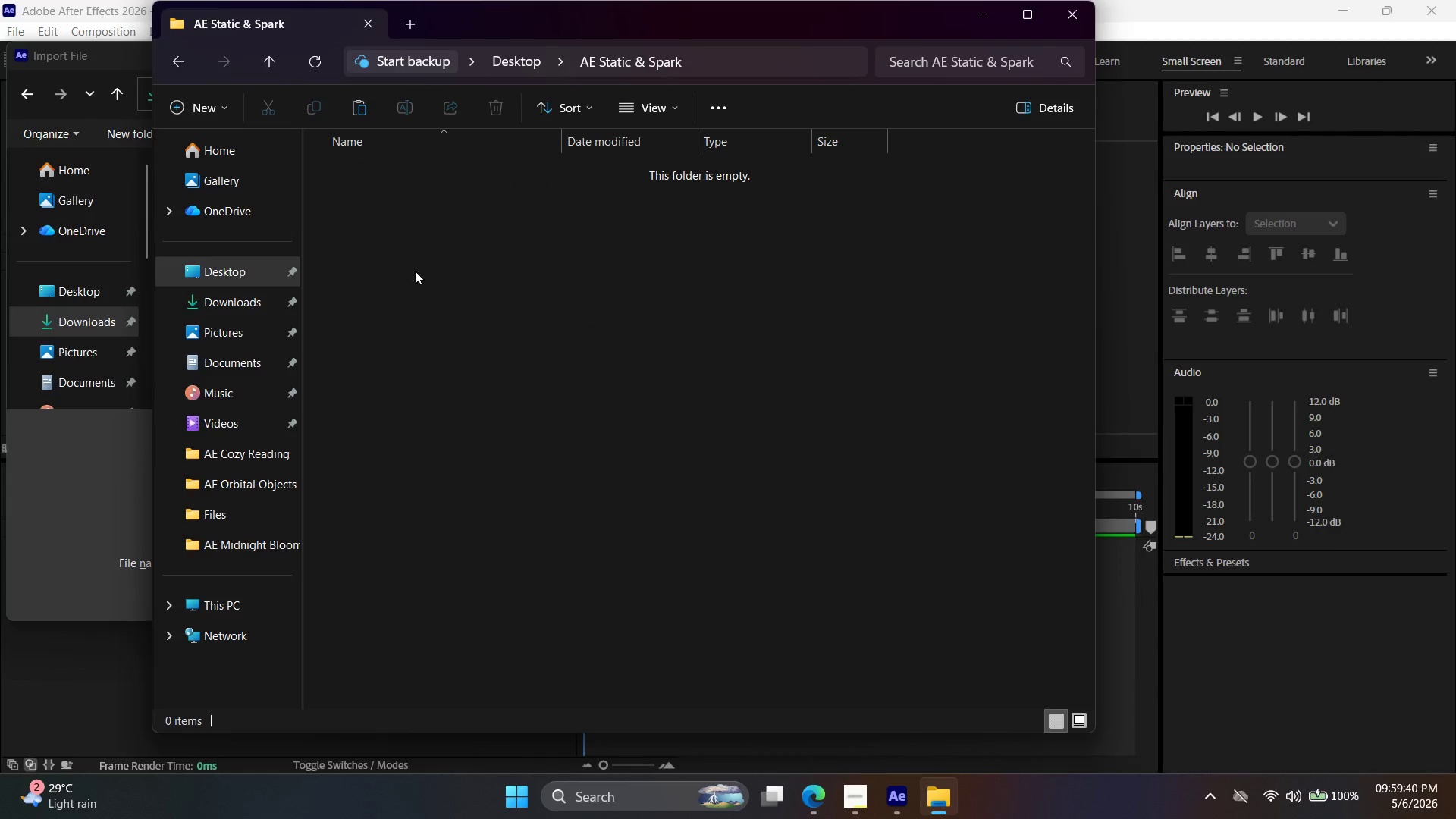 
left_click([494, 337])
 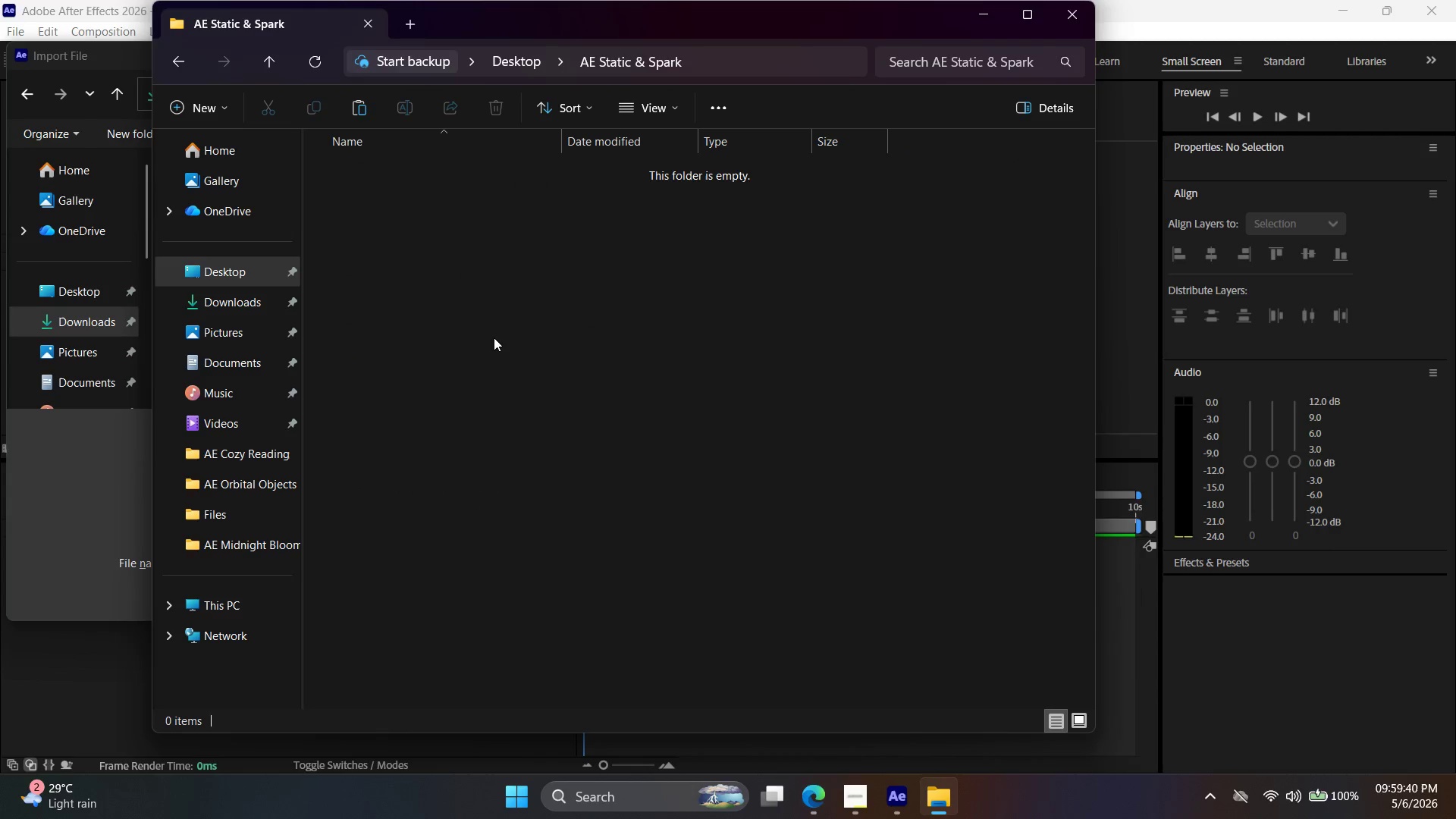 
key(Control+V)
 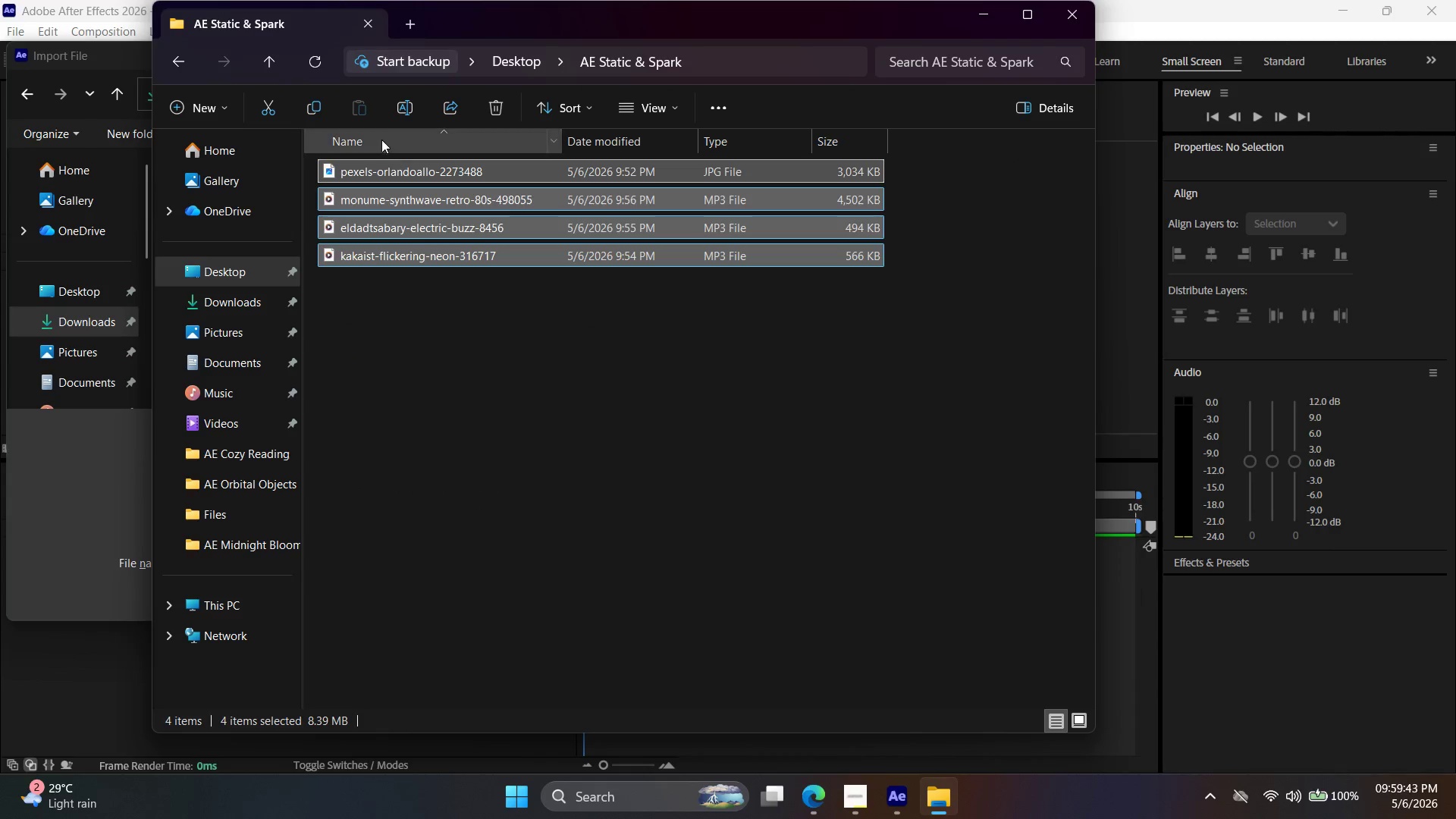 
left_click([203, 109])
 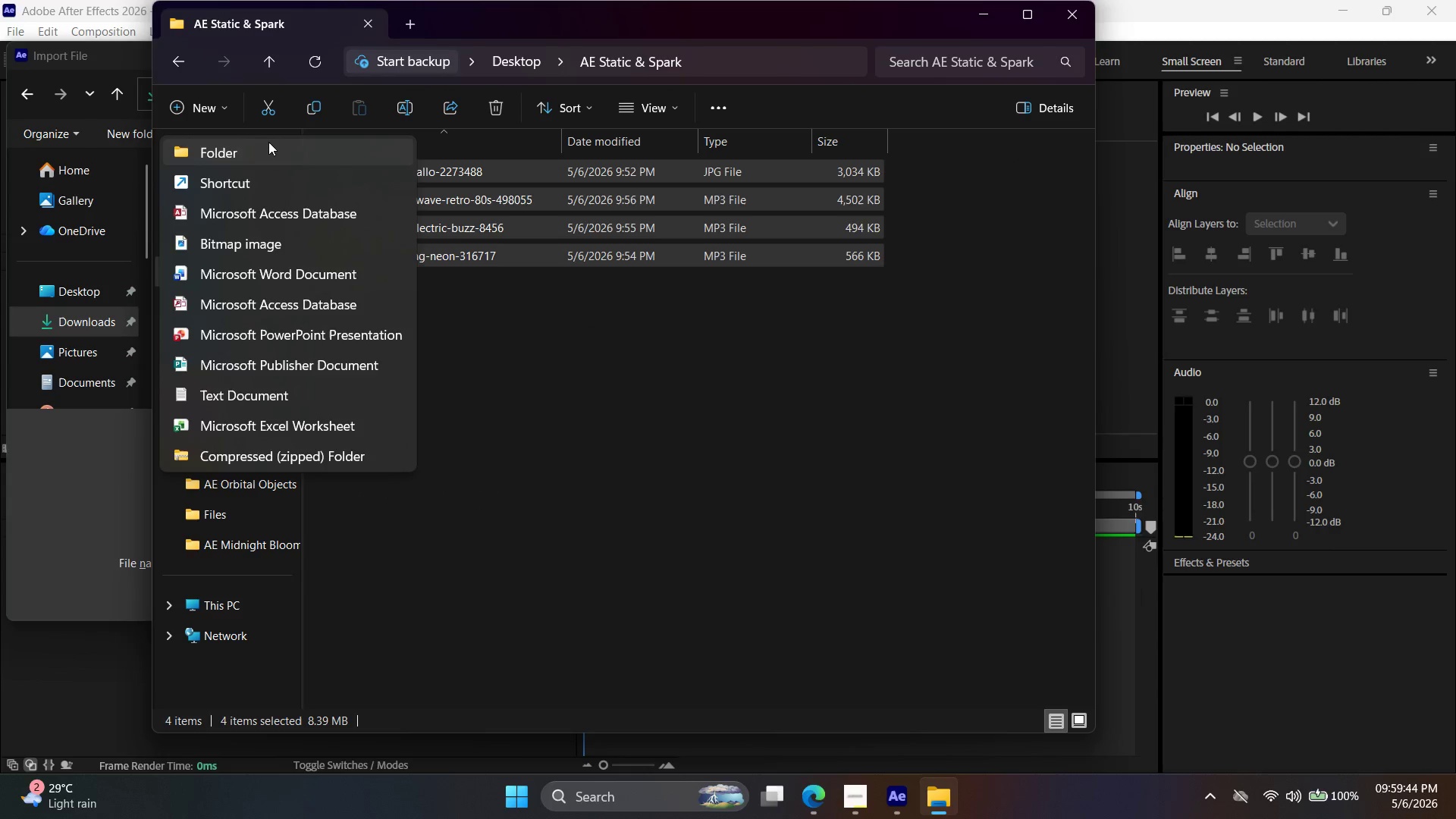 
left_click([268, 142])
 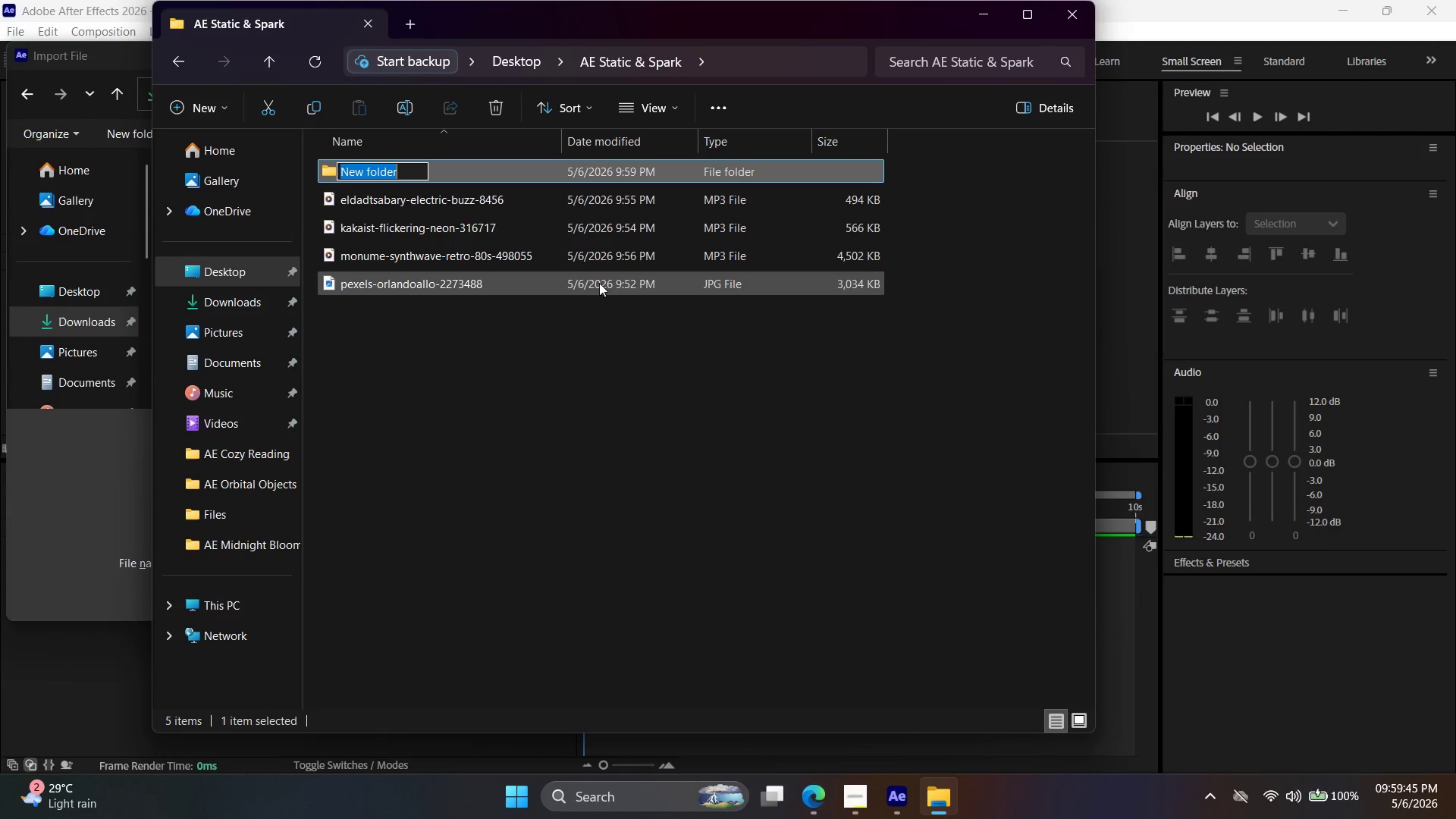 
type(Files)
 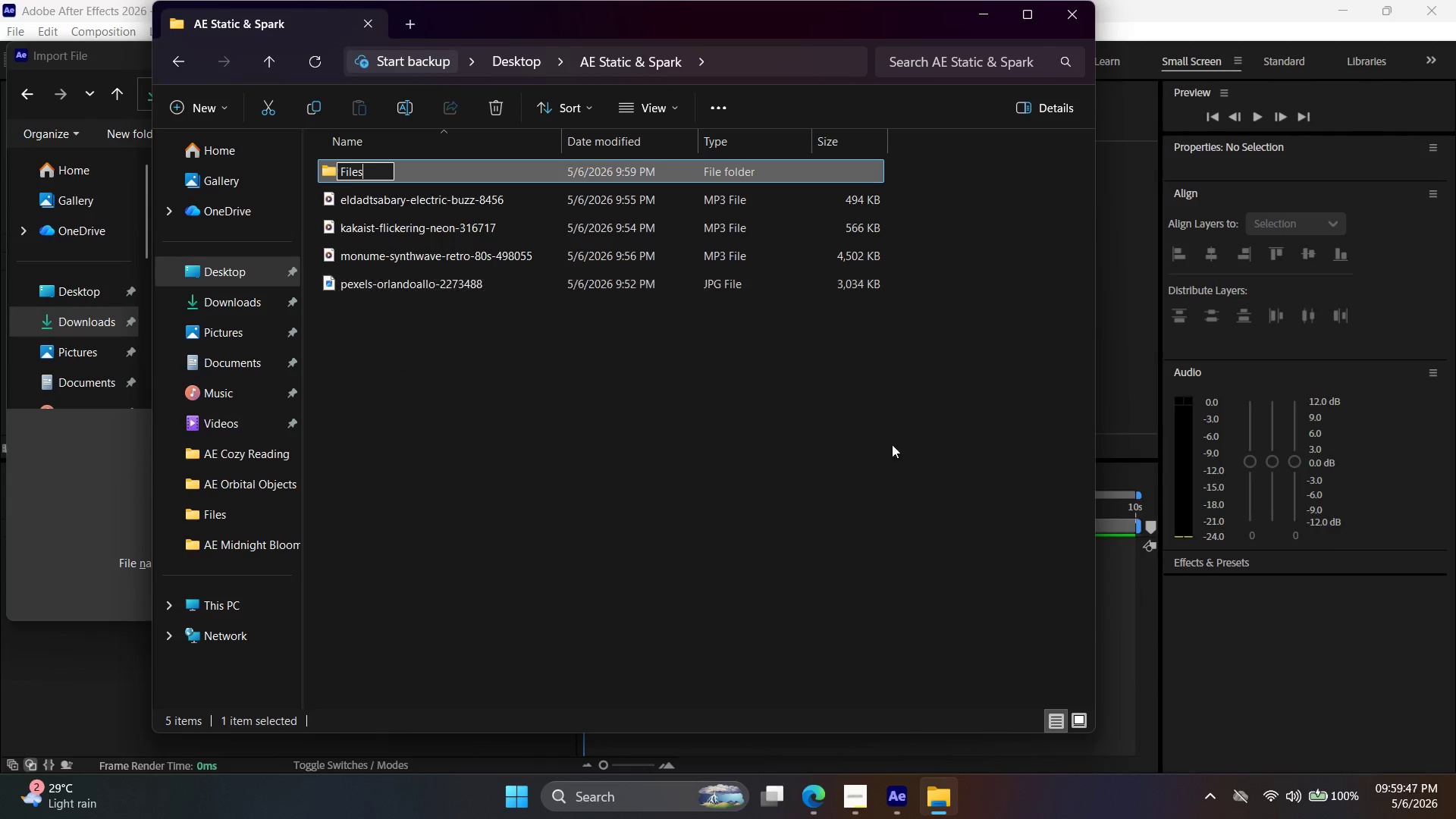 
left_click([791, 448])
 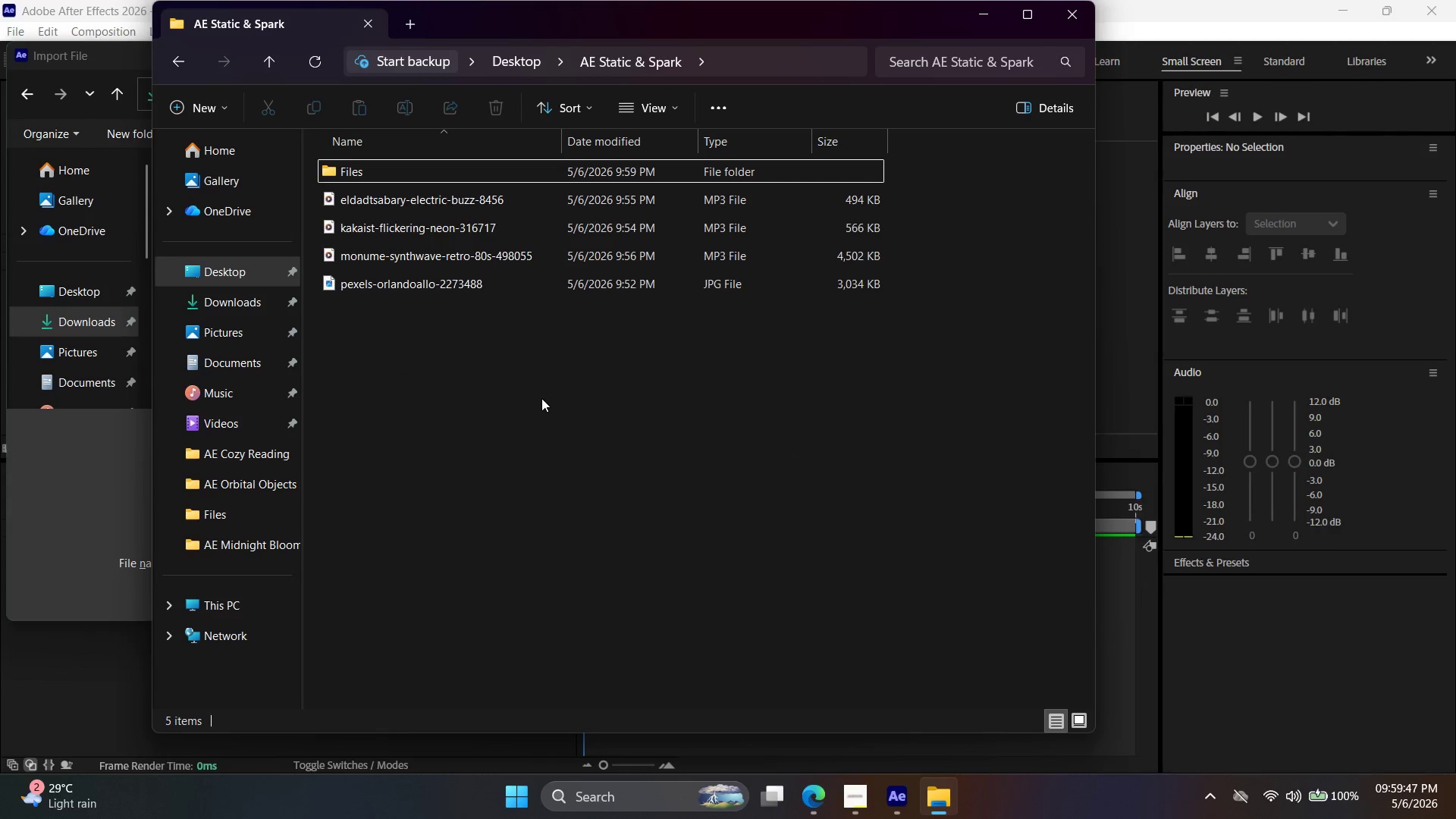 
left_click_drag(start_coordinate=[541, 390], to_coordinate=[419, 195])
 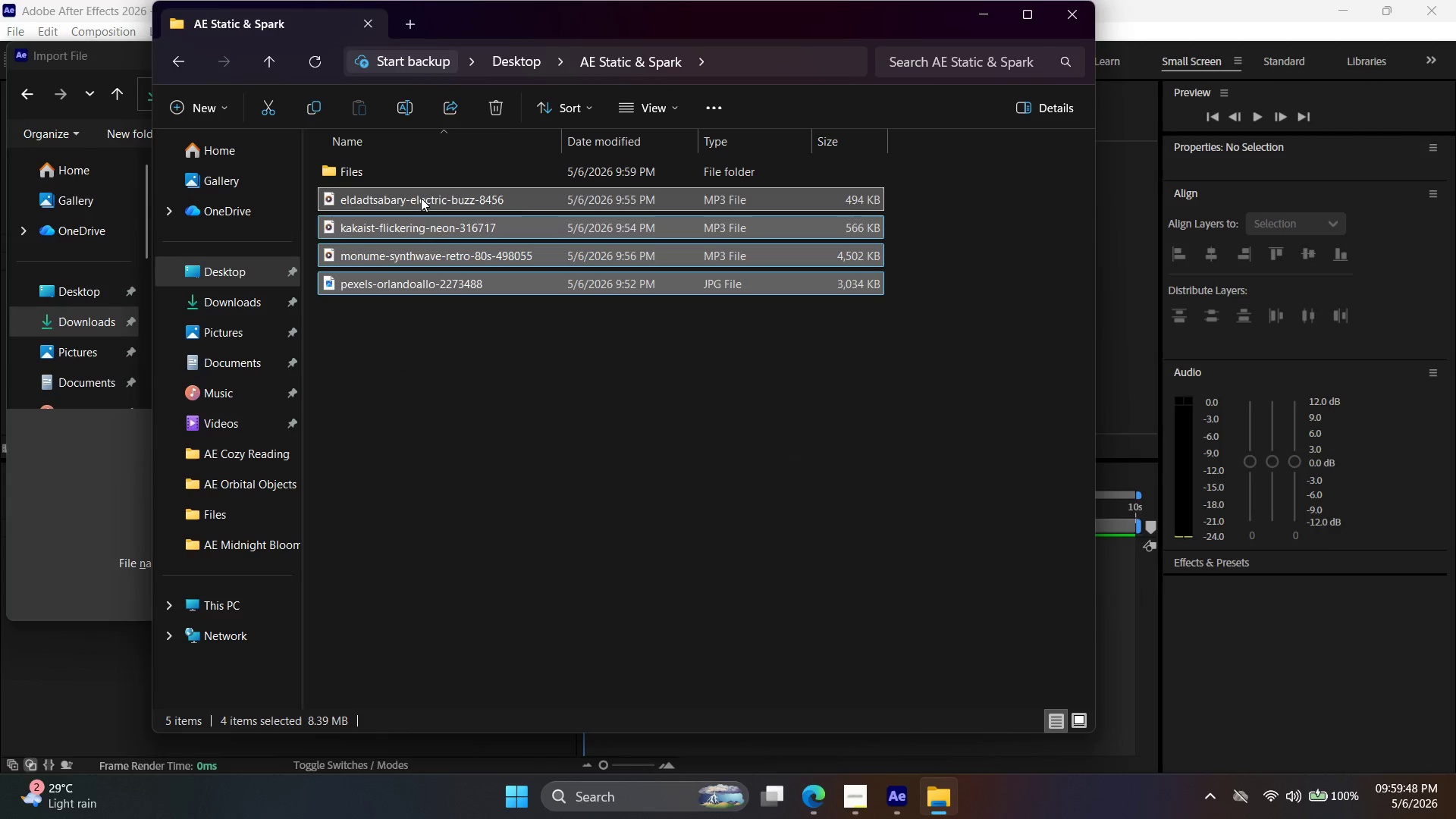 
left_click_drag(start_coordinate=[421, 198], to_coordinate=[421, 178])
 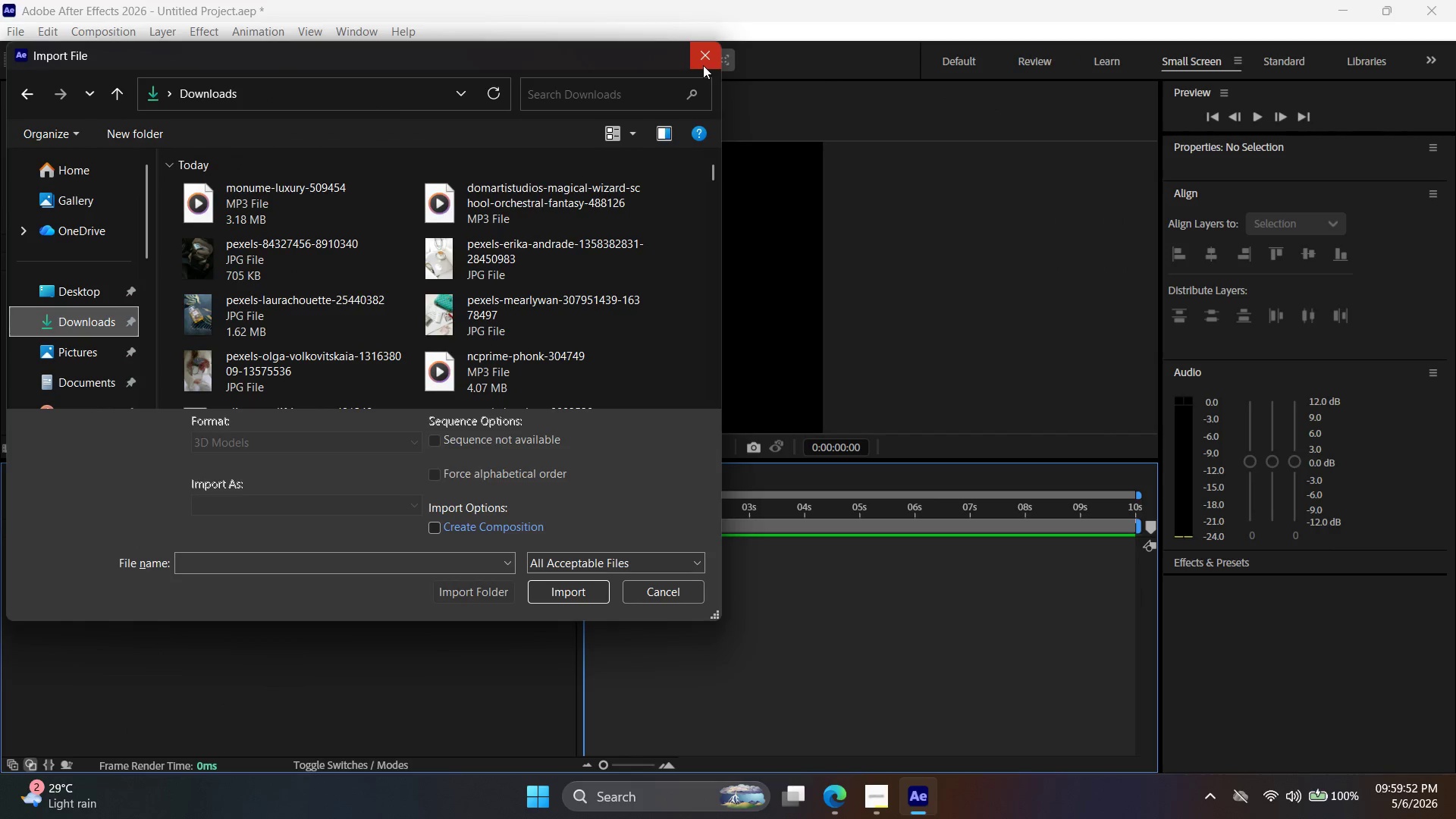 
left_click([77, 295])
 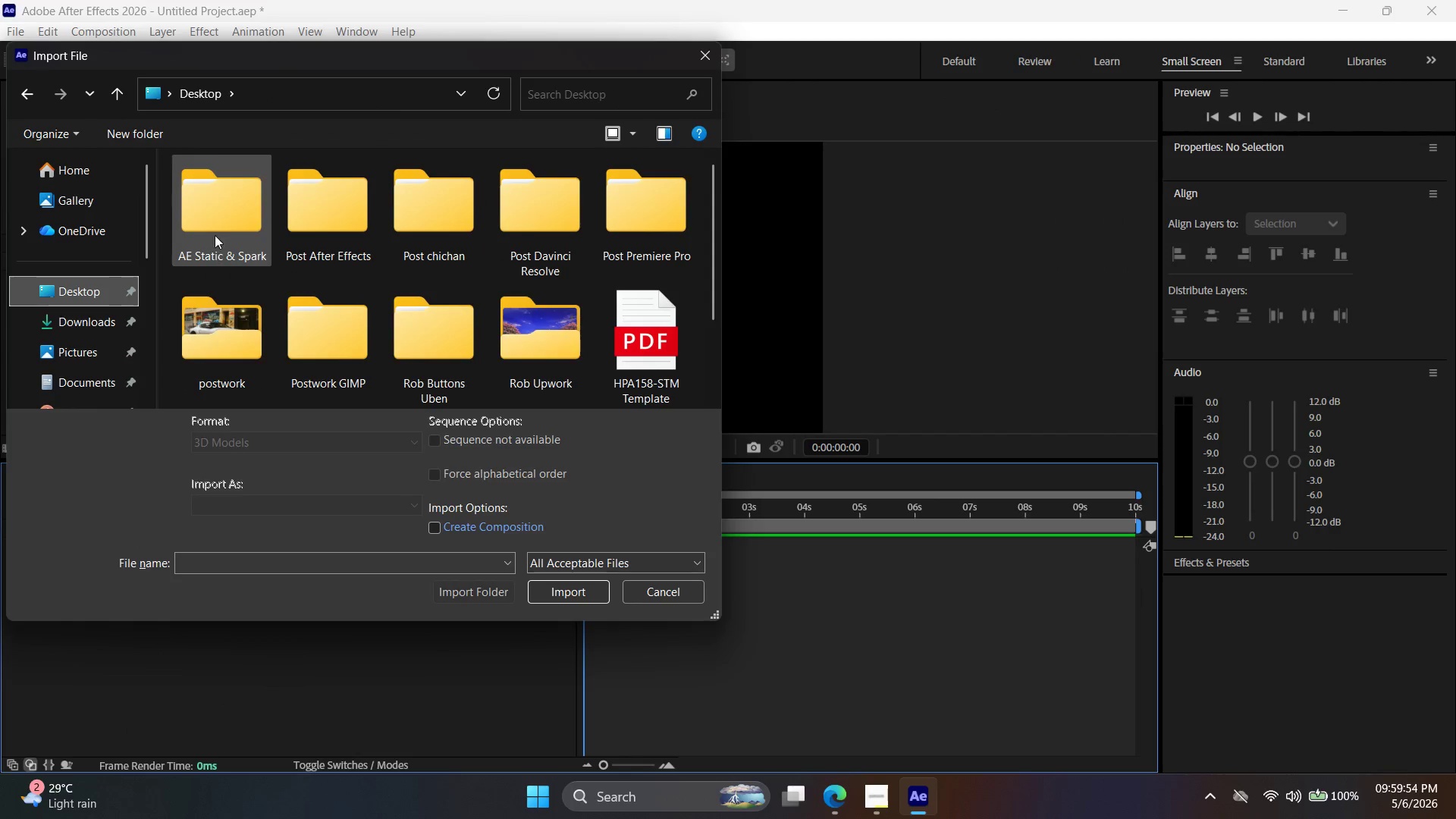 
double_click([215, 233])
 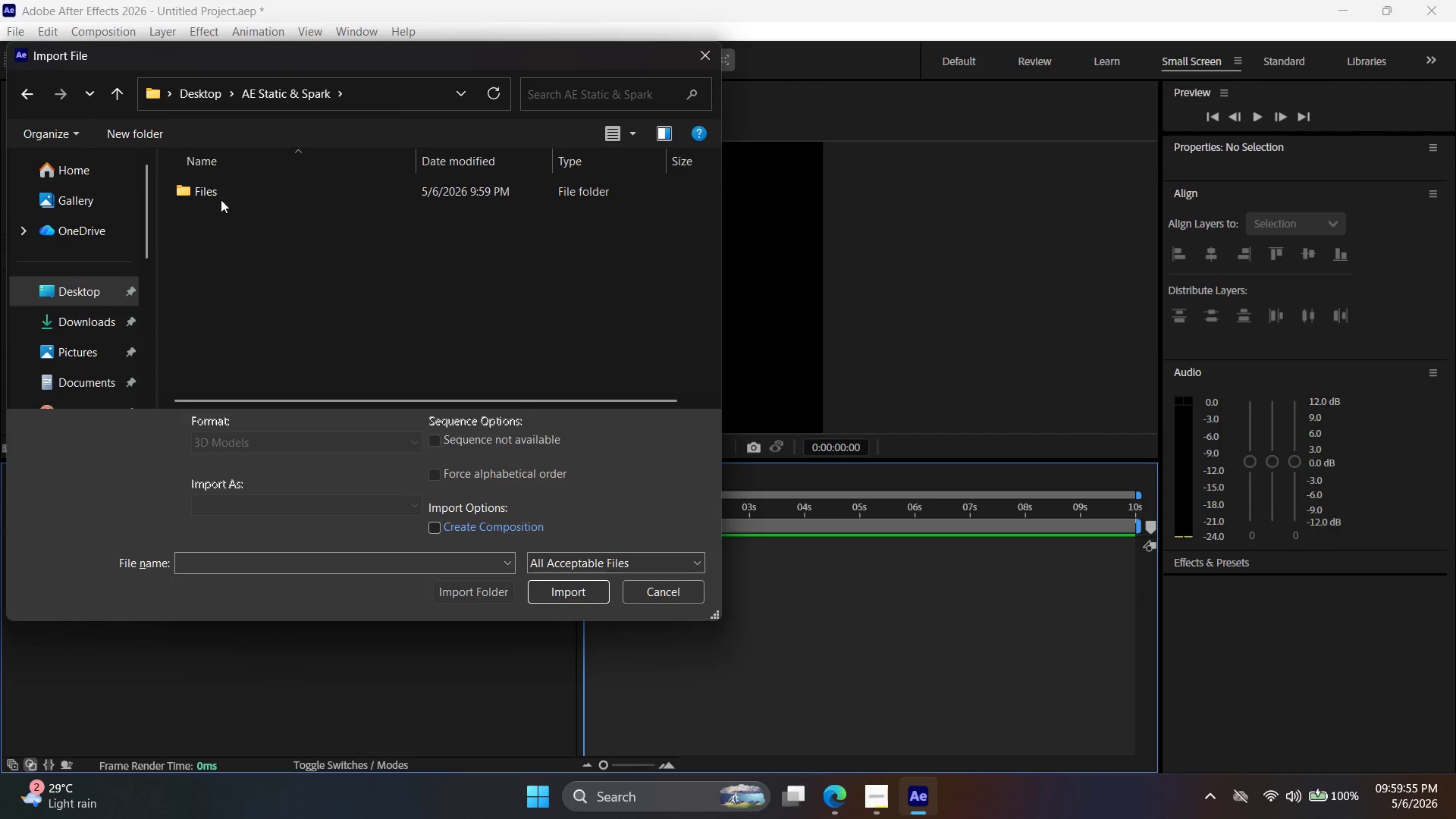 
triple_click([221, 197])
 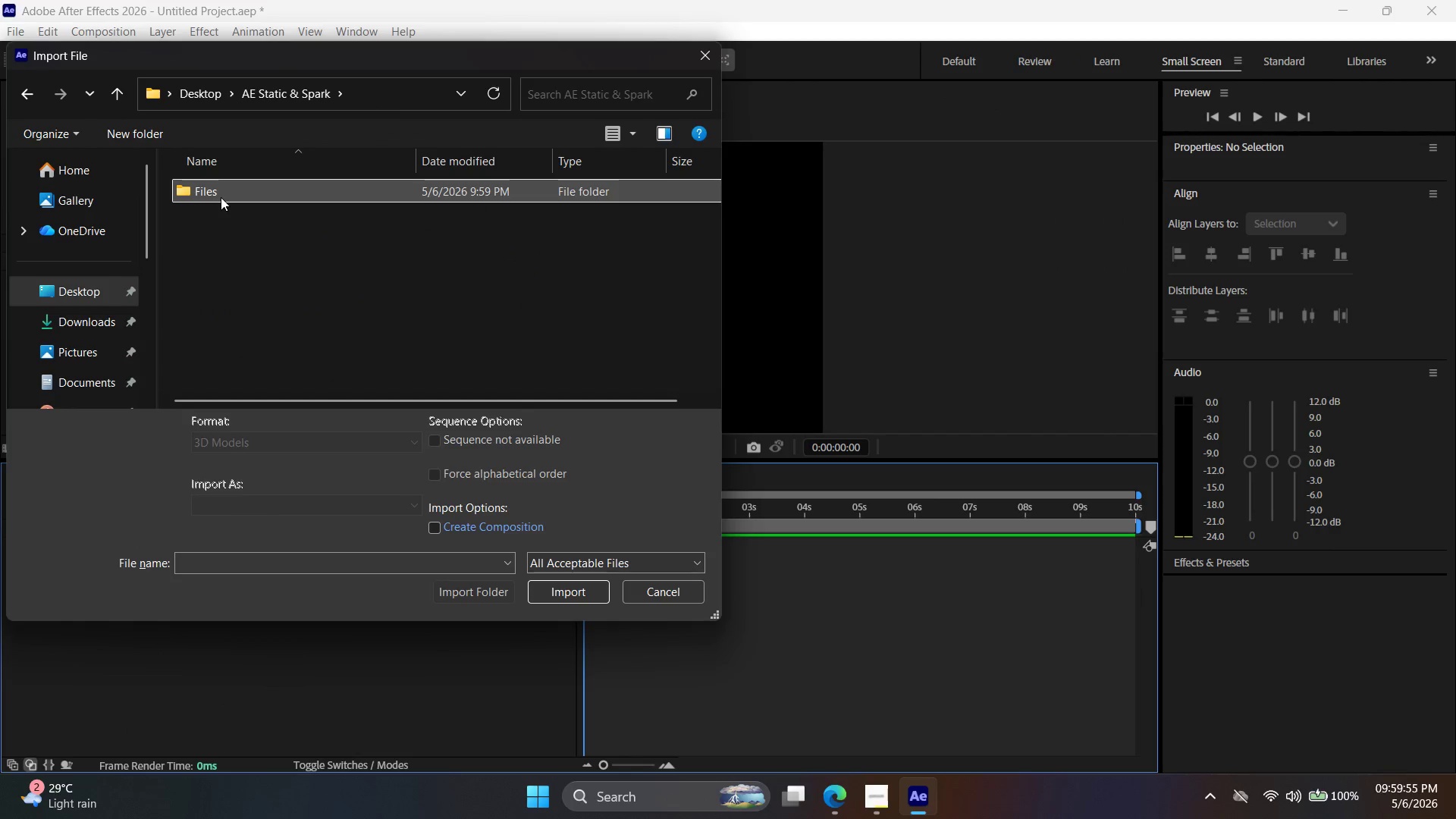 
triple_click([221, 195])
 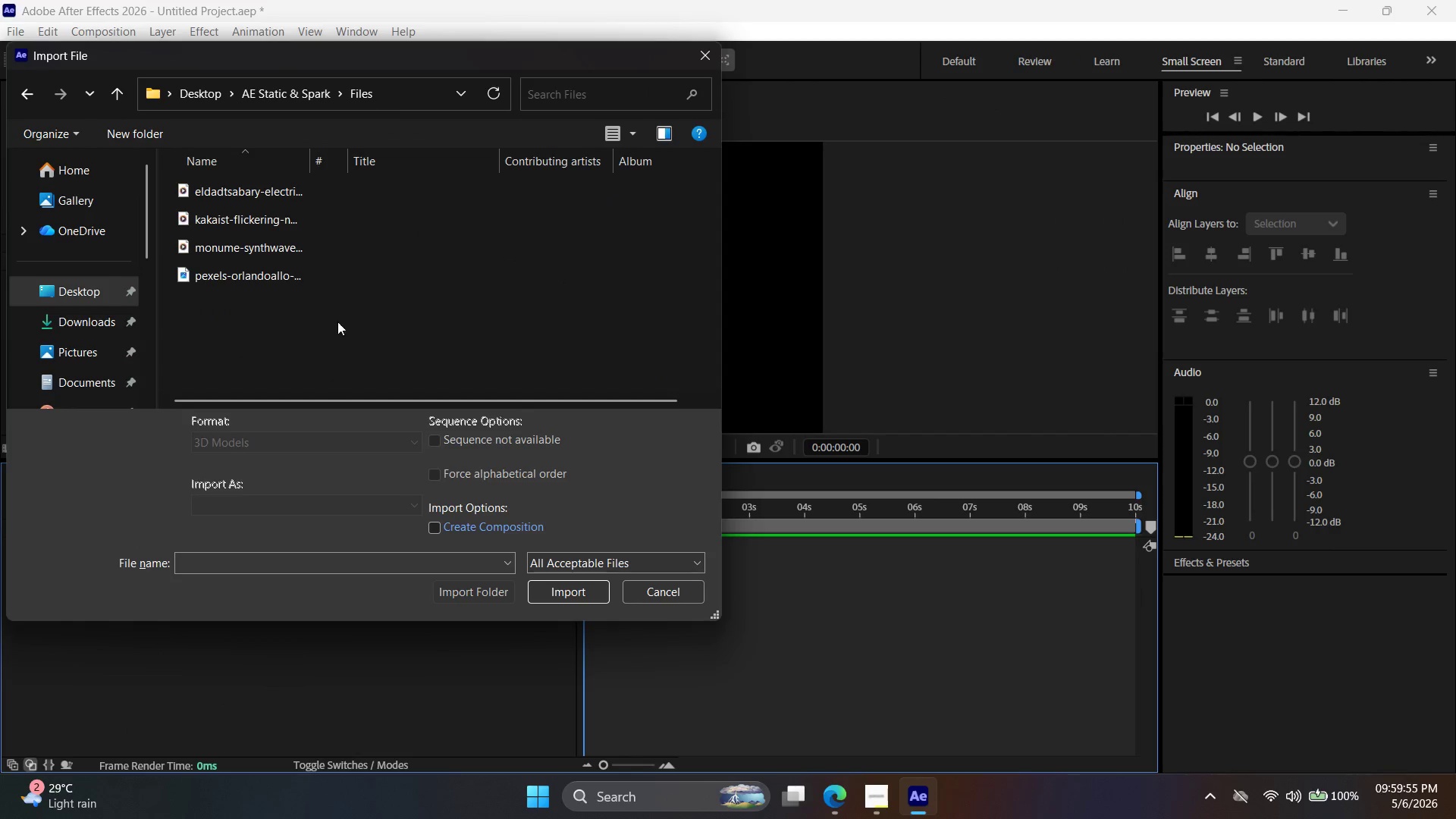 
left_click_drag(start_coordinate=[340, 331], to_coordinate=[271, 165])
 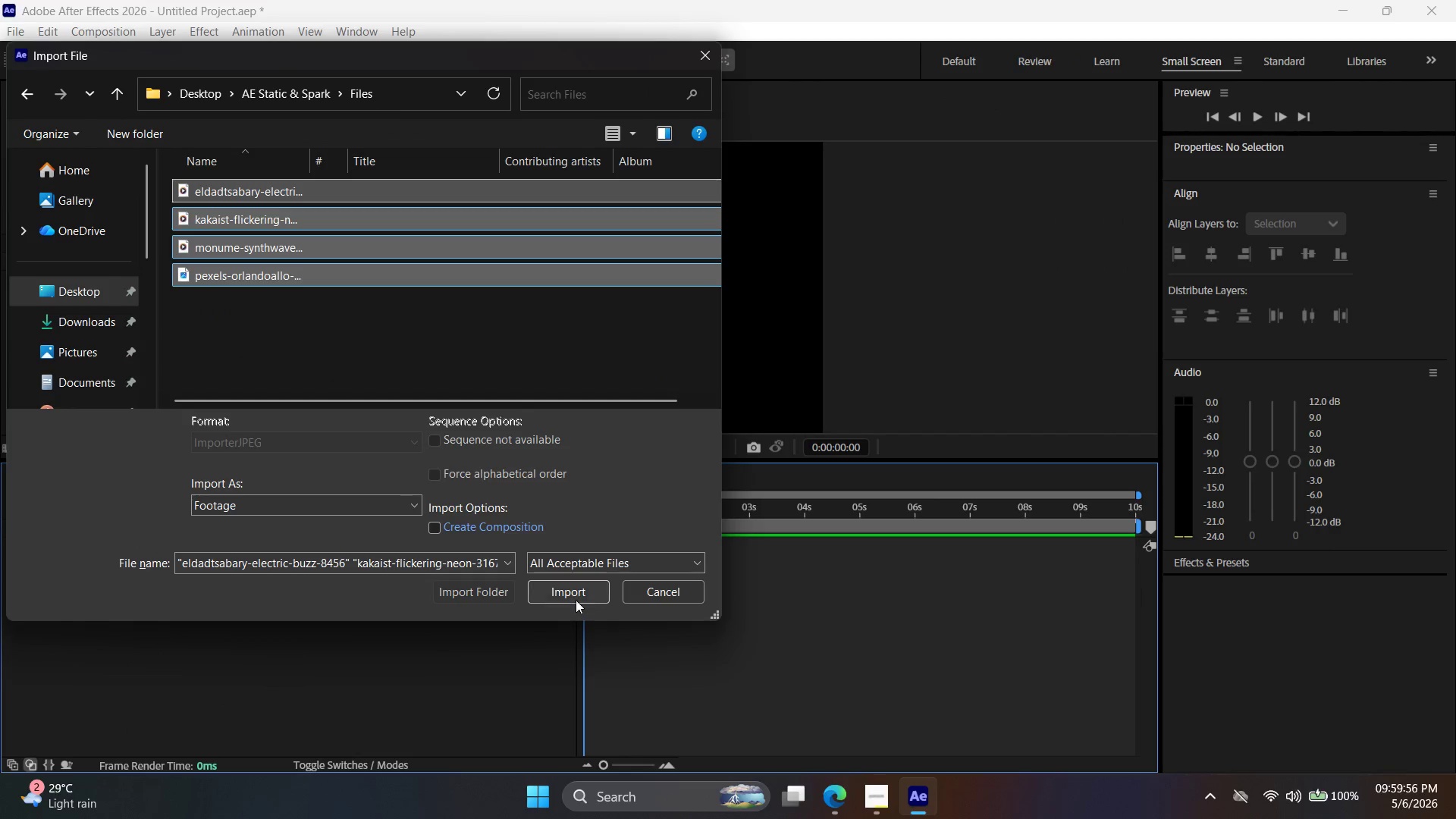 
left_click([576, 586])
 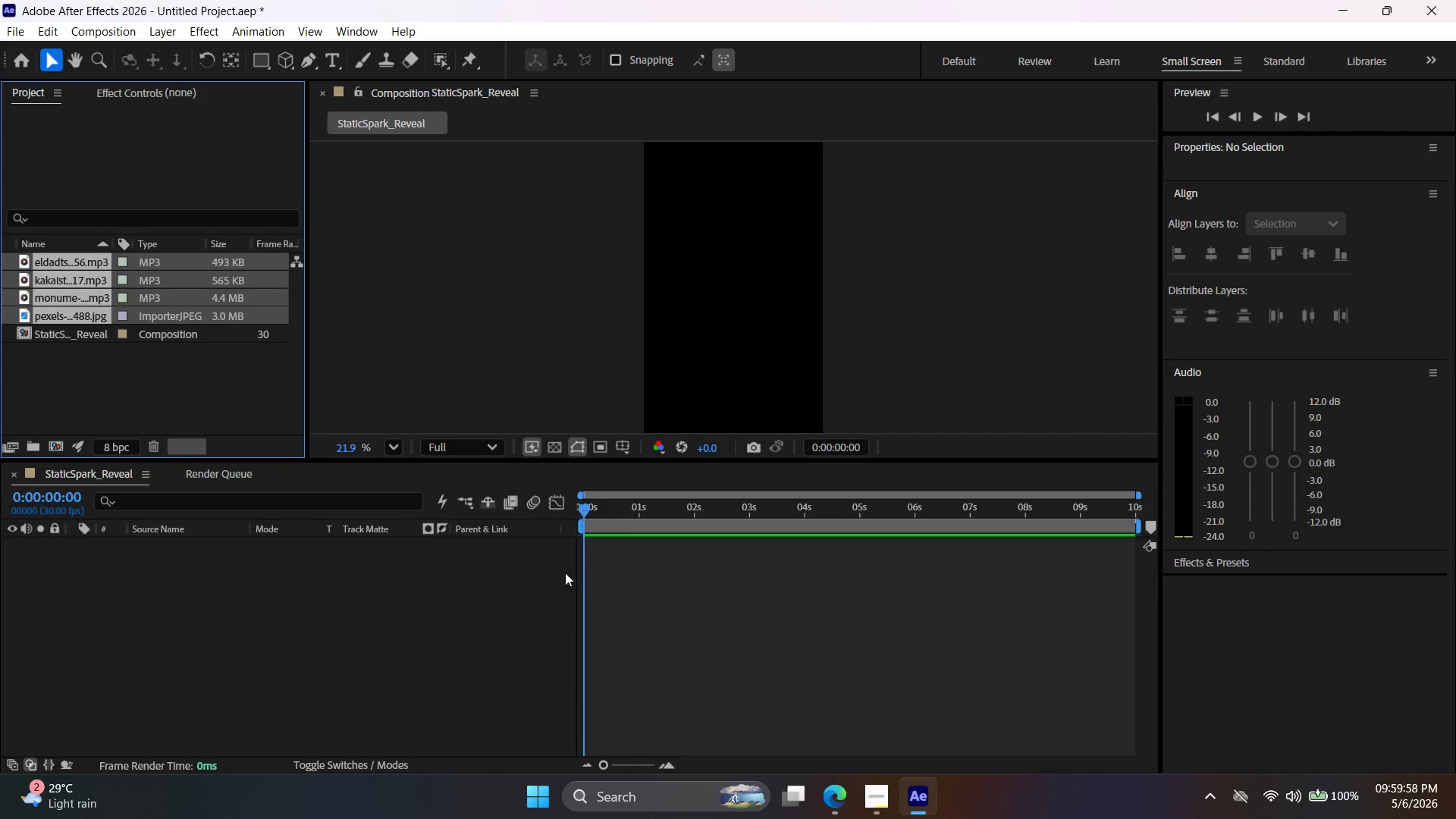 
left_click([88, 381])
 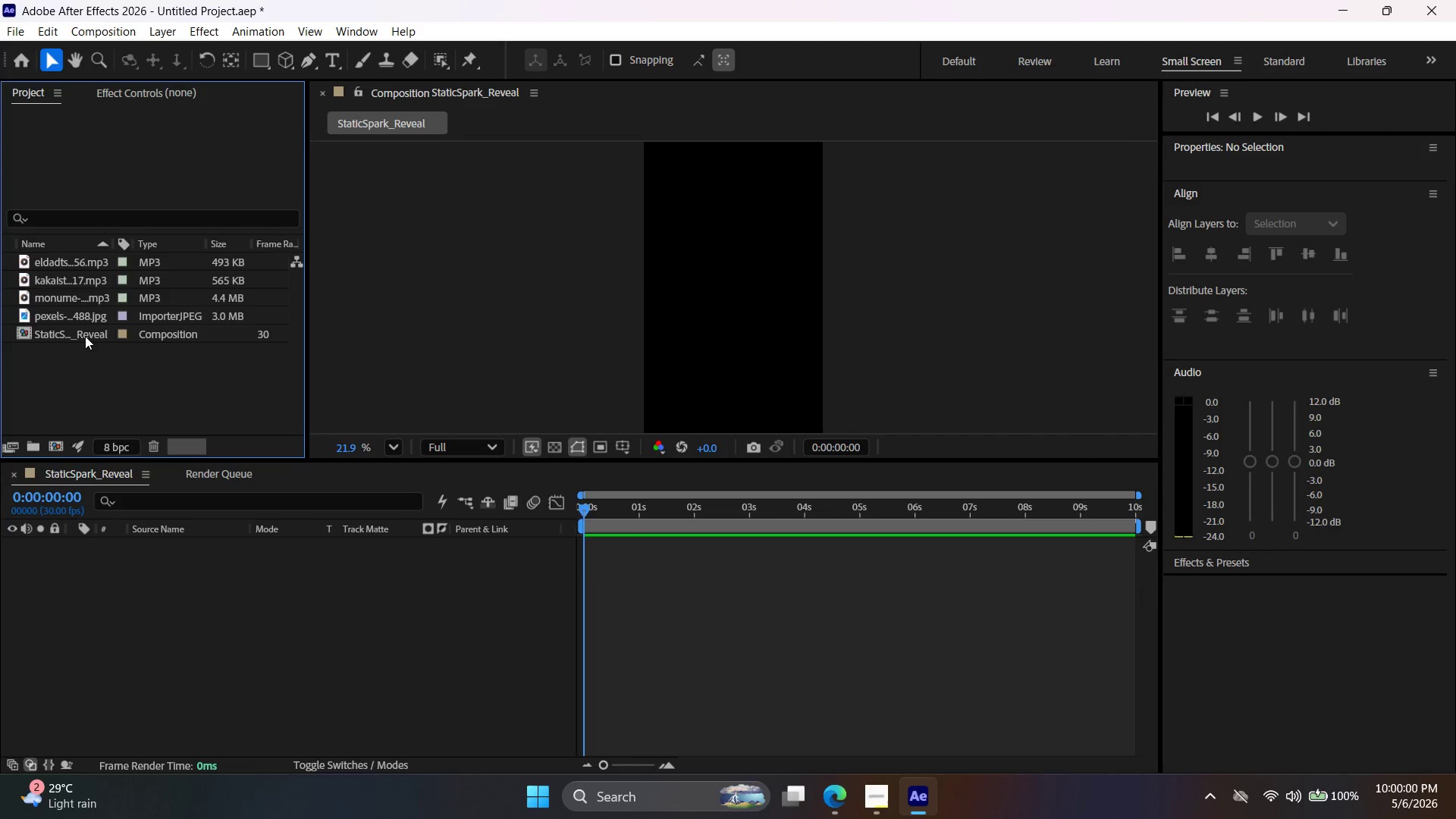 
left_click([83, 318])
 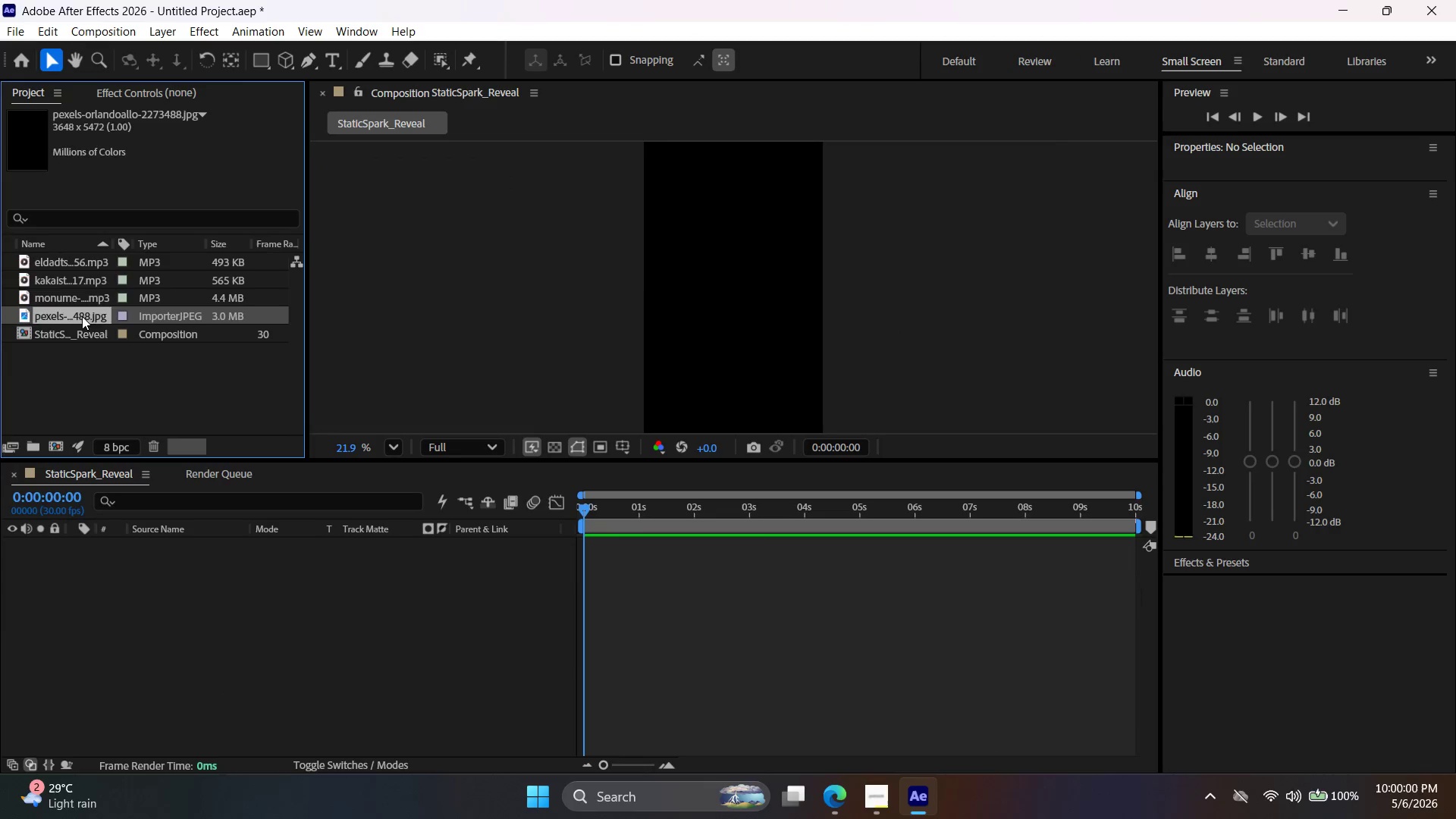 
left_click_drag(start_coordinate=[82, 316], to_coordinate=[665, 592])
 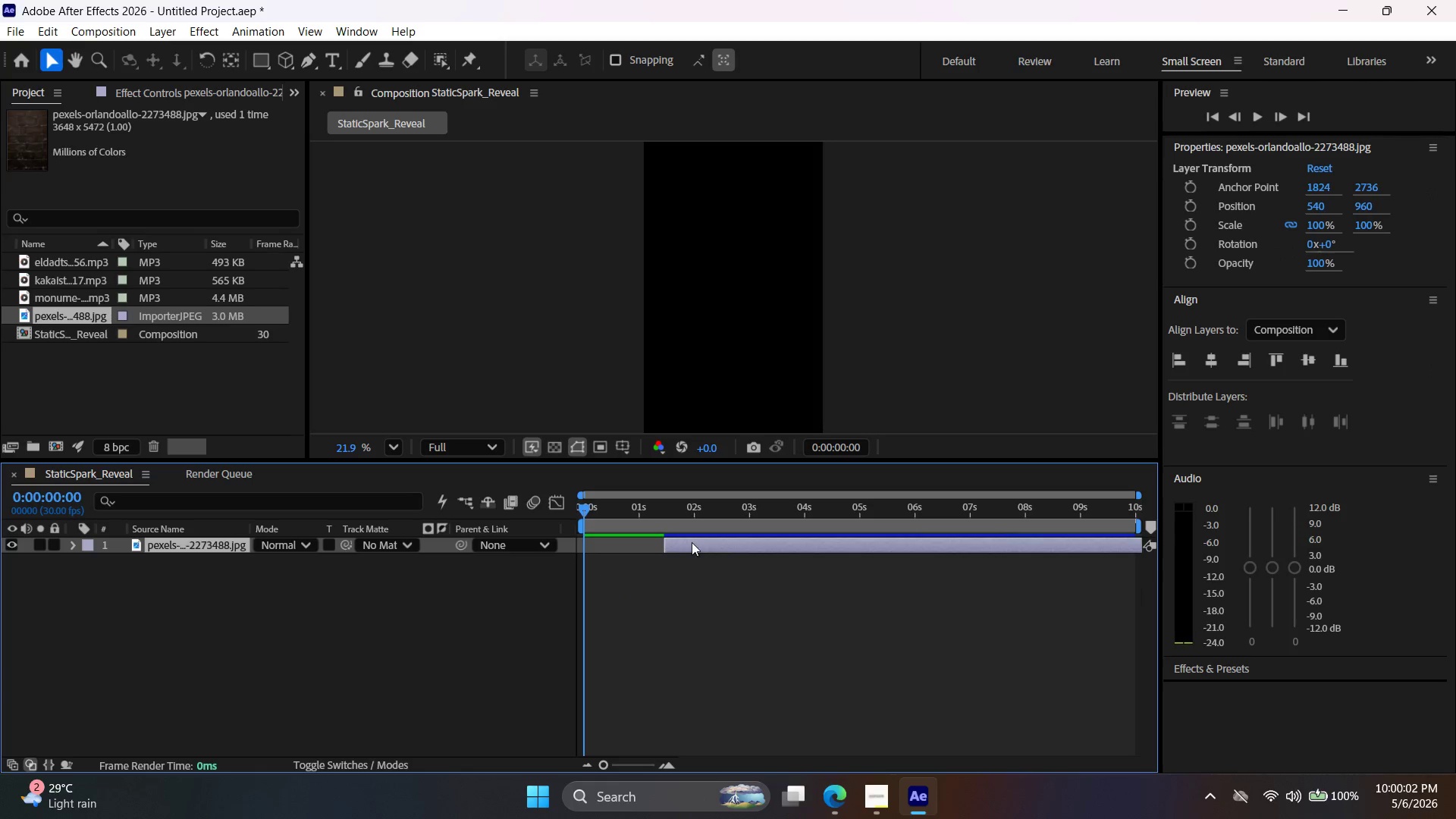 
left_click_drag(start_coordinate=[691, 548], to_coordinate=[608, 550])
 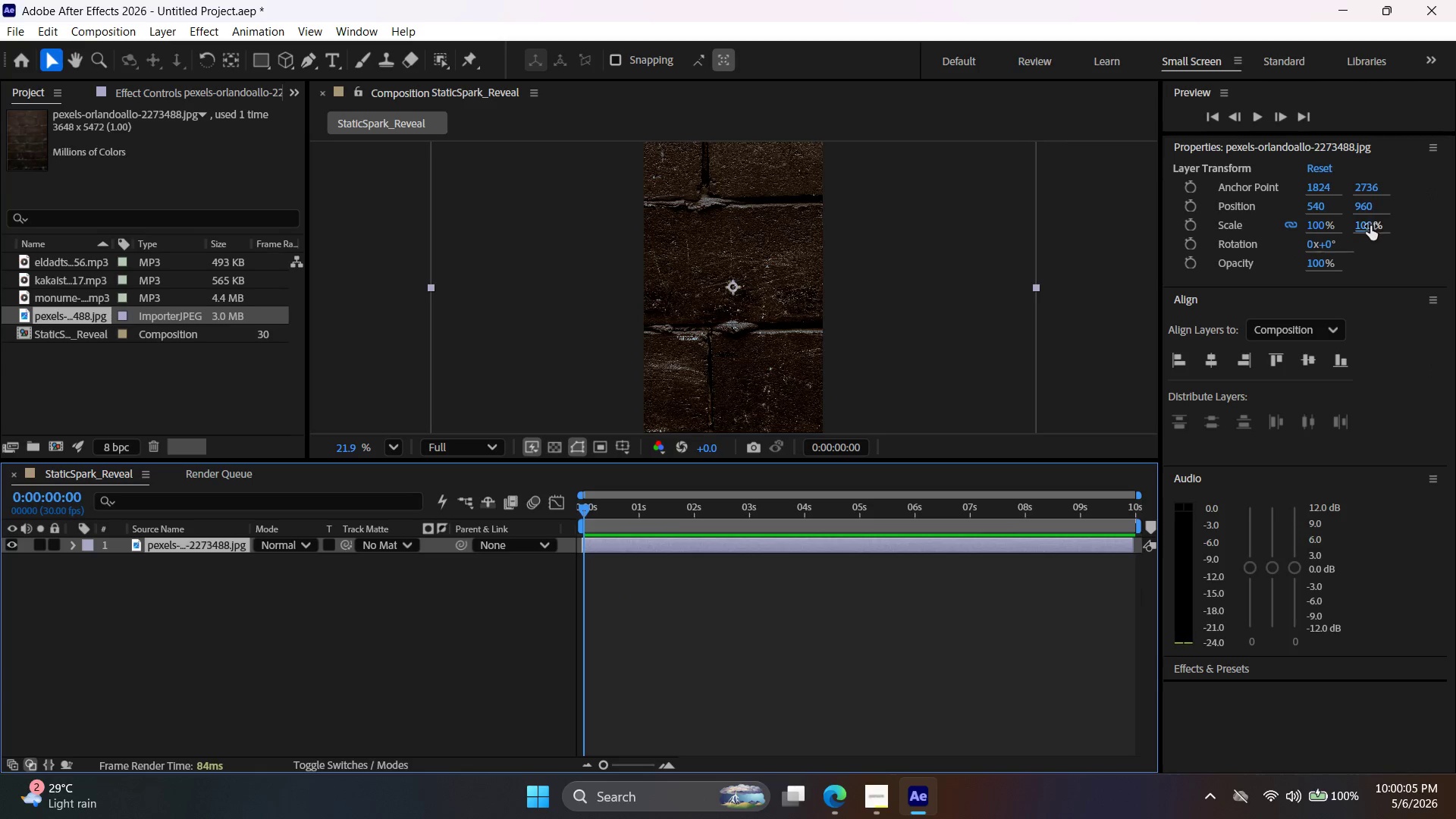 
double_click([1370, 226])
 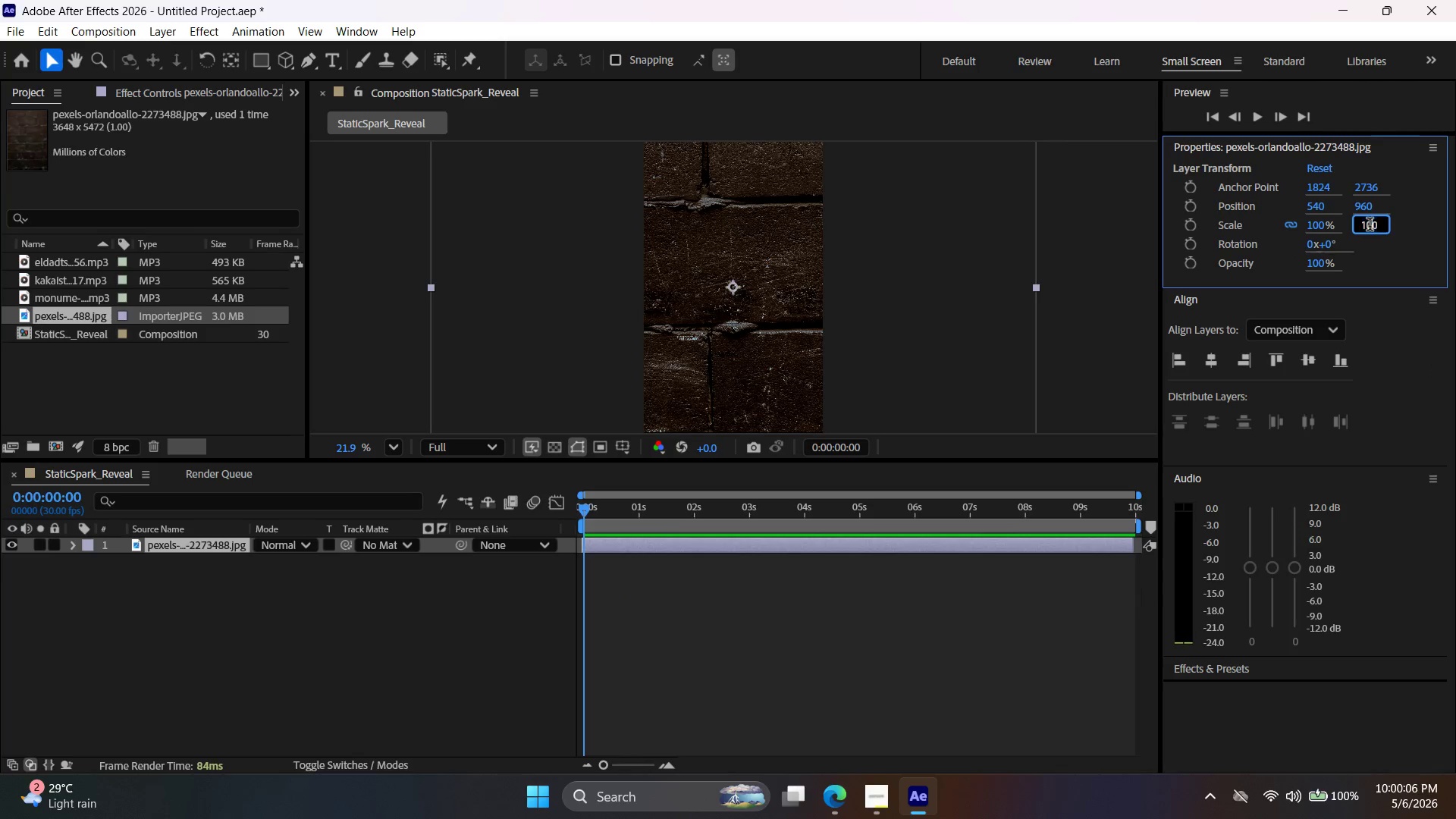 
triple_click([1370, 226])
 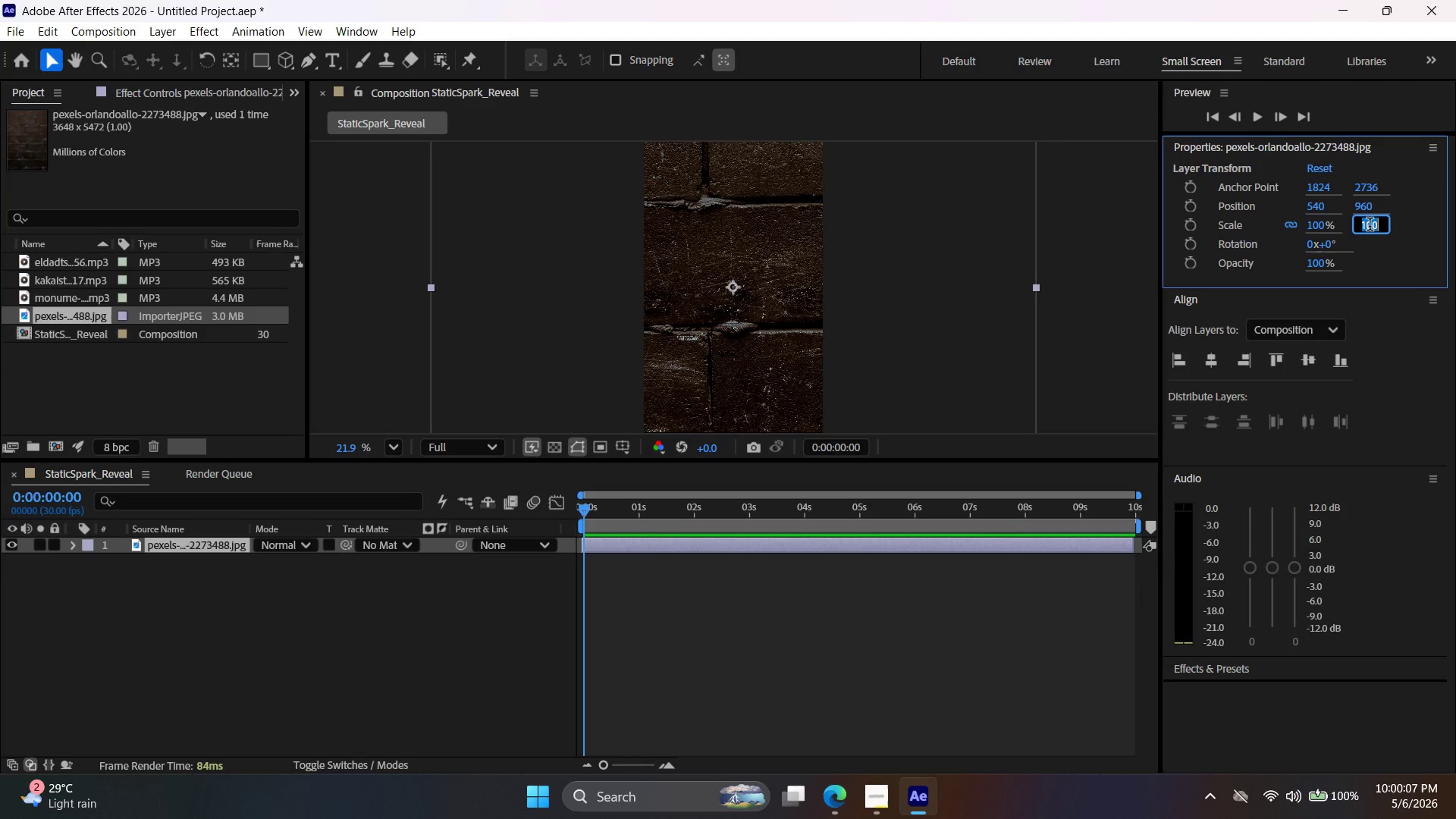 
type(40)
 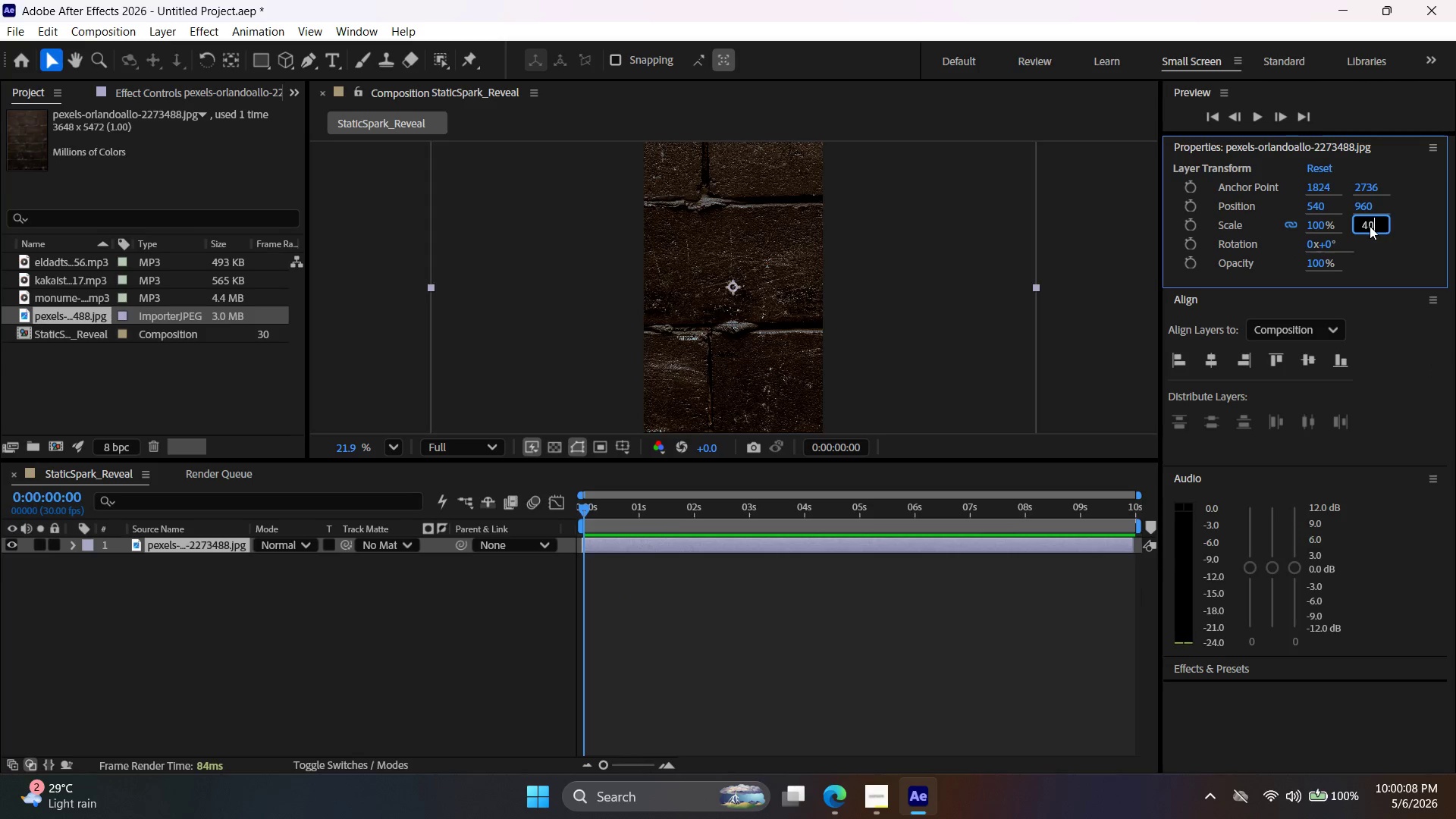 
key(Enter)
 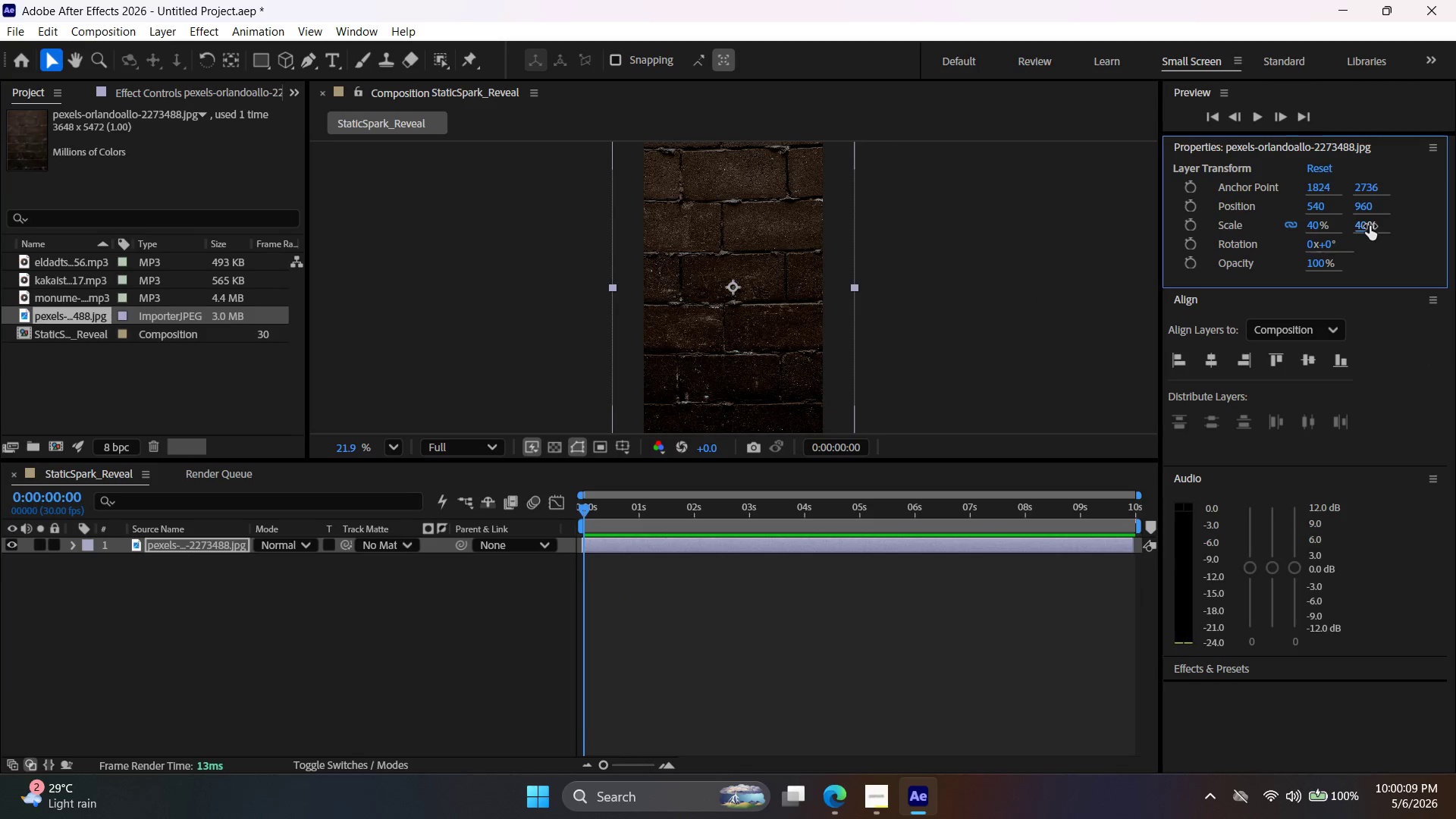 
double_click([1371, 228])
 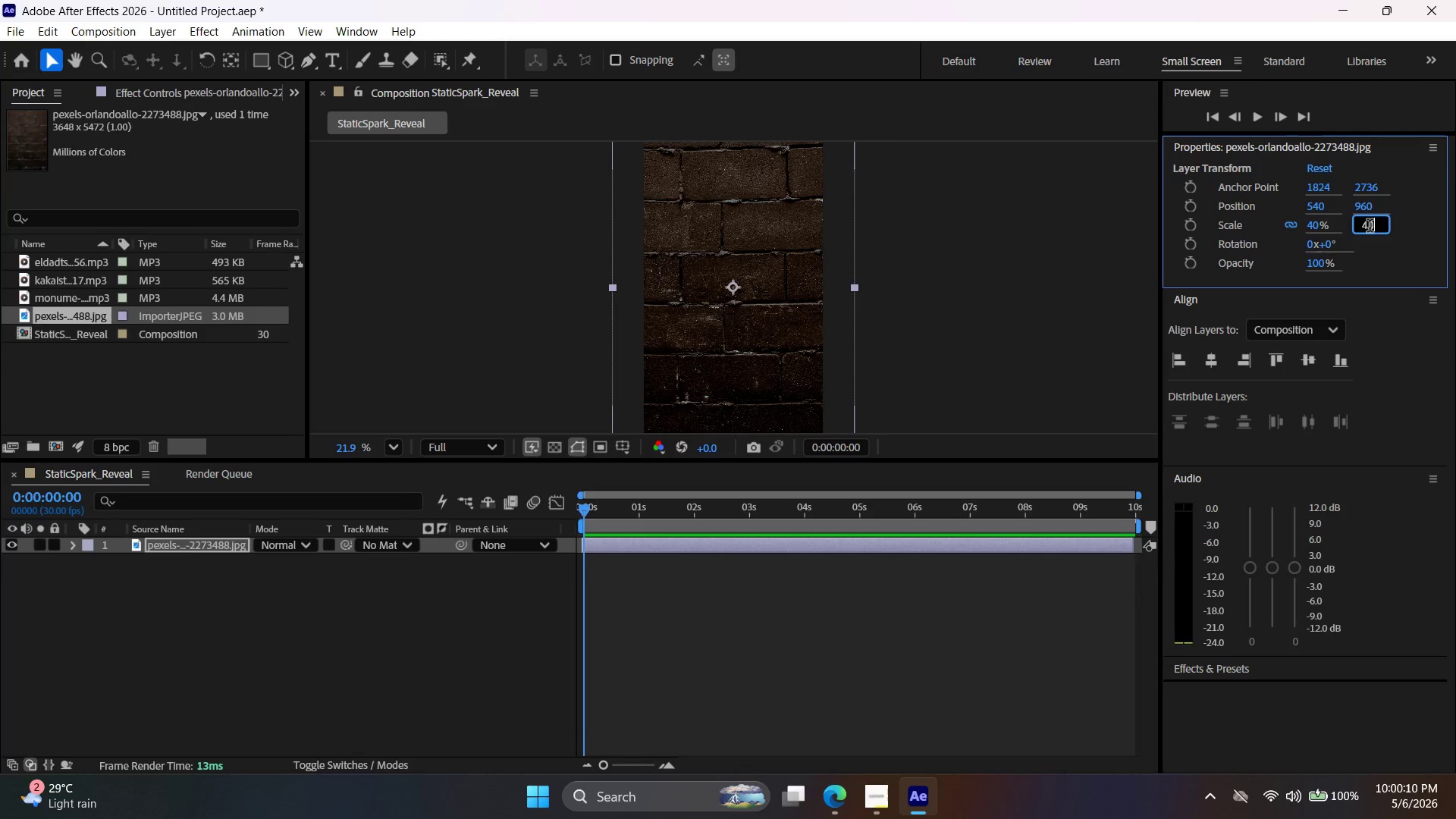 
left_click([1370, 228])
 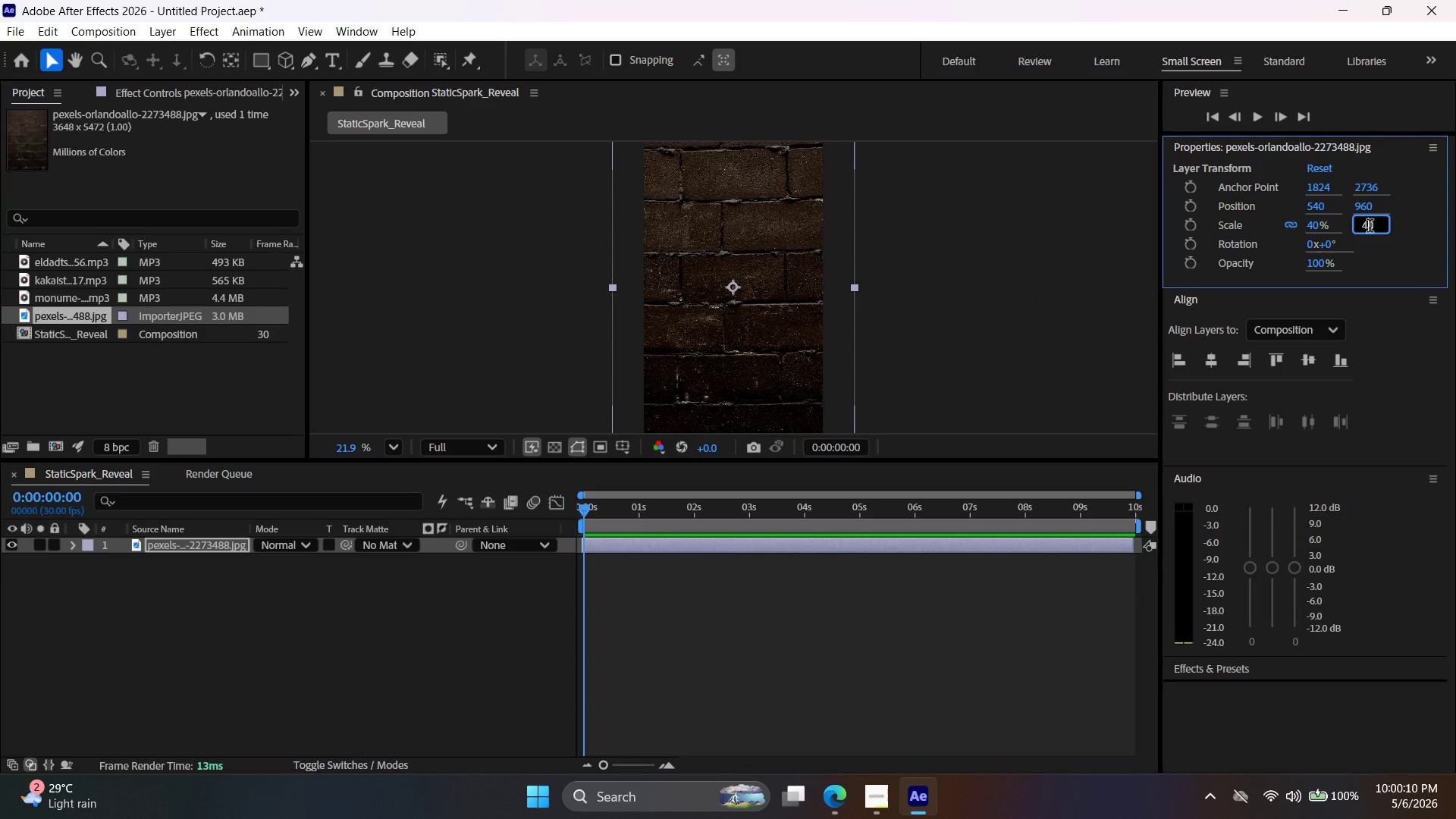 
type(35)
 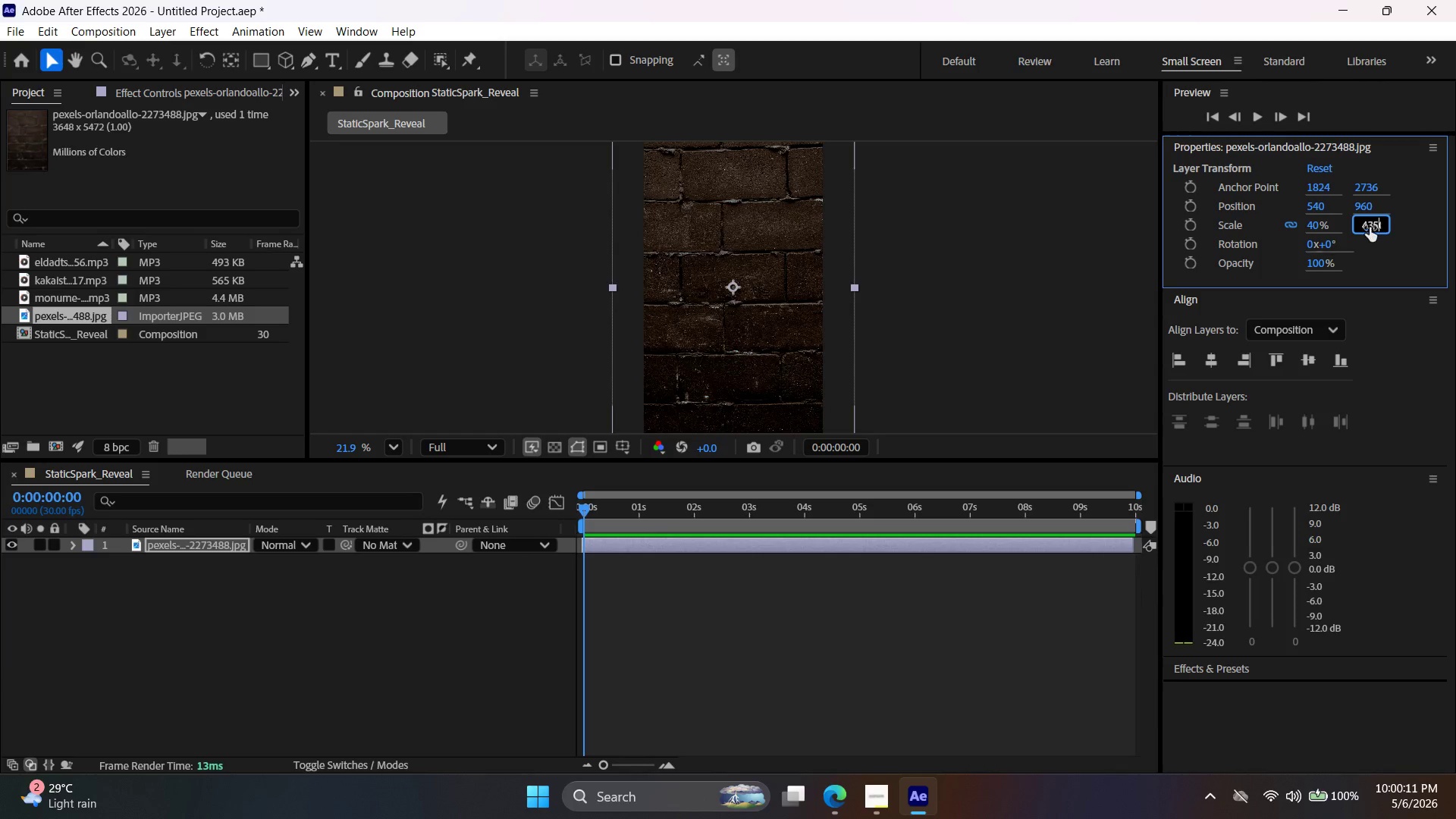 
key(Enter)
 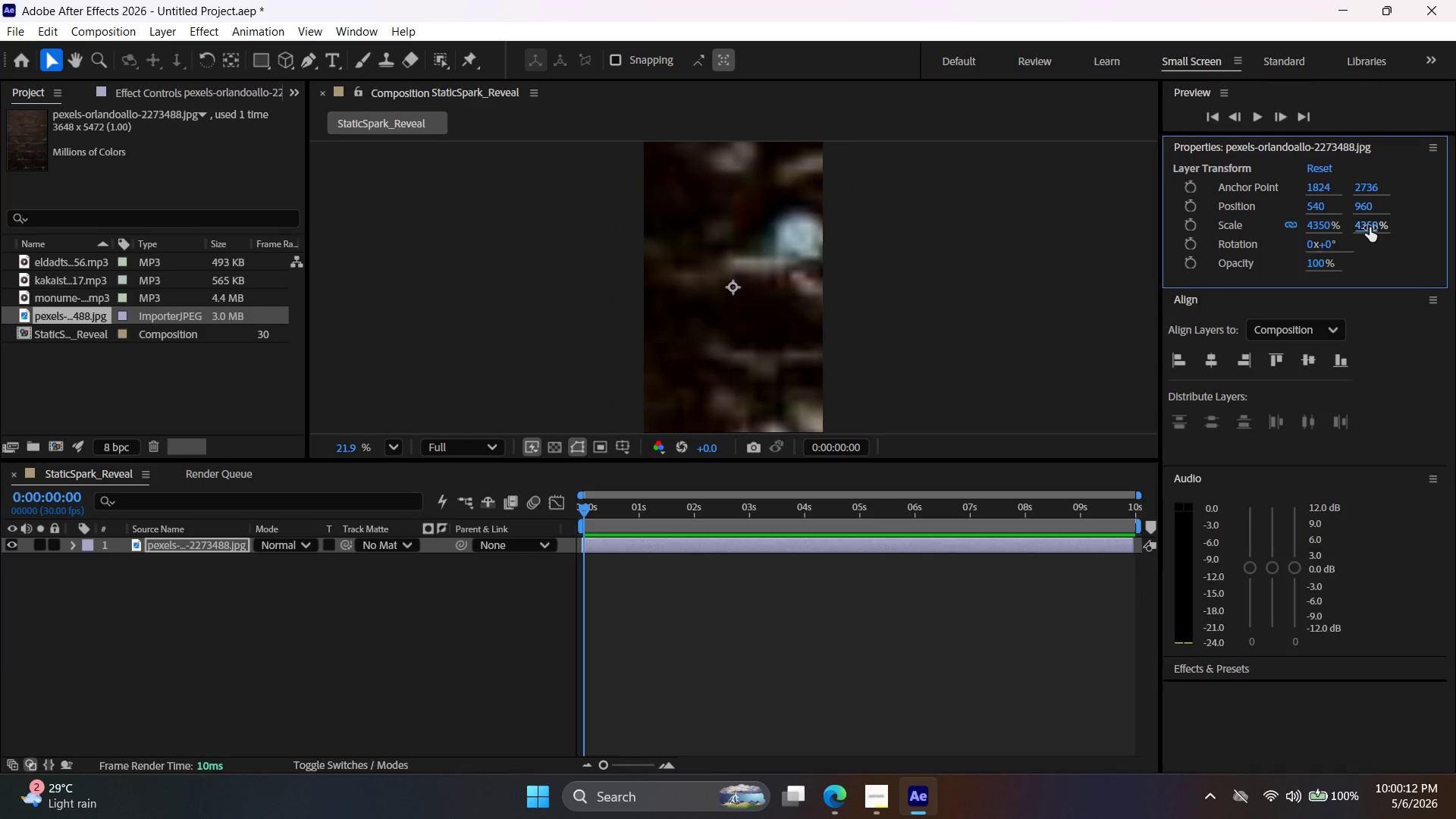 
double_click([1372, 226])
 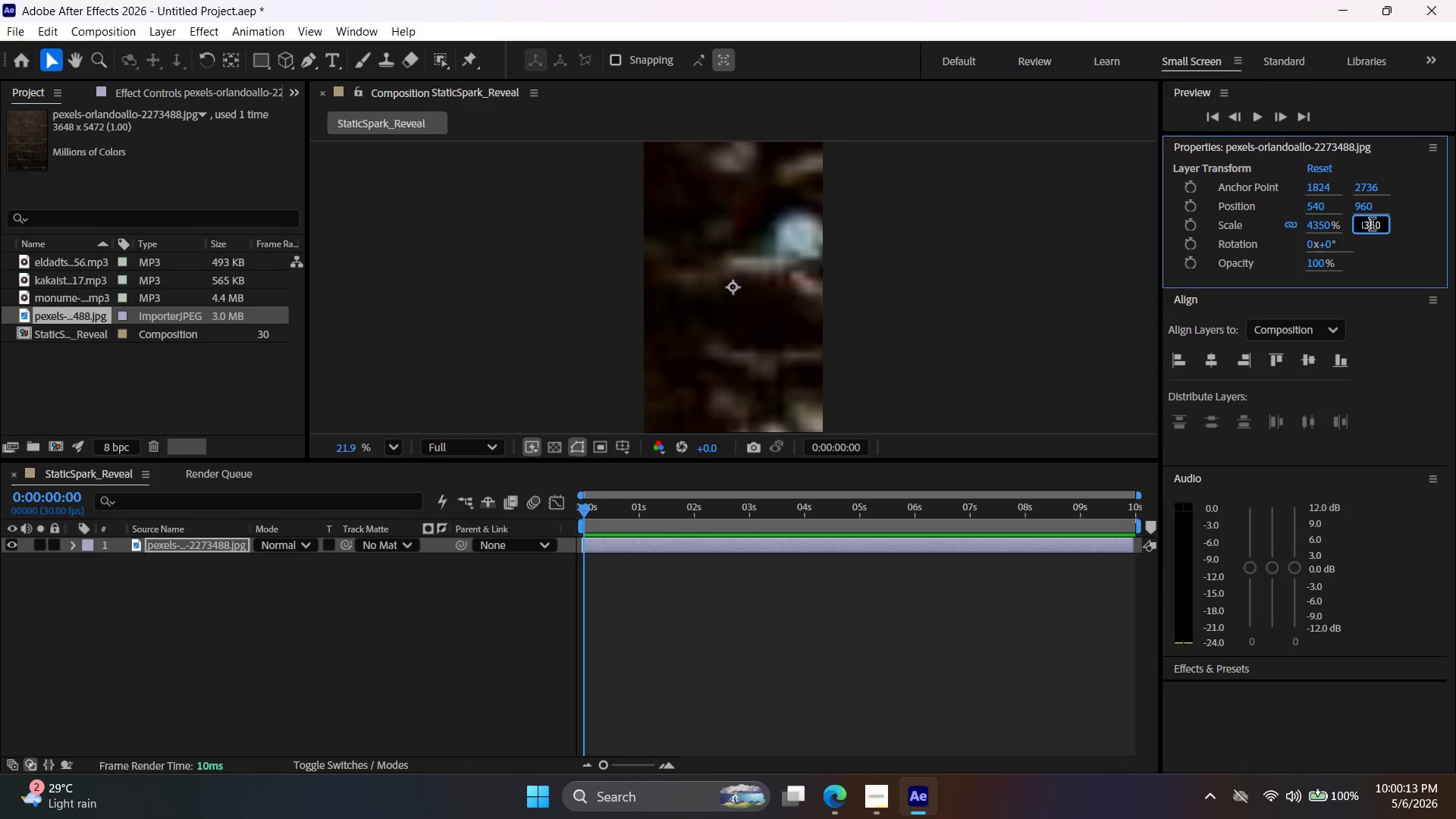 
triple_click([1372, 226])
 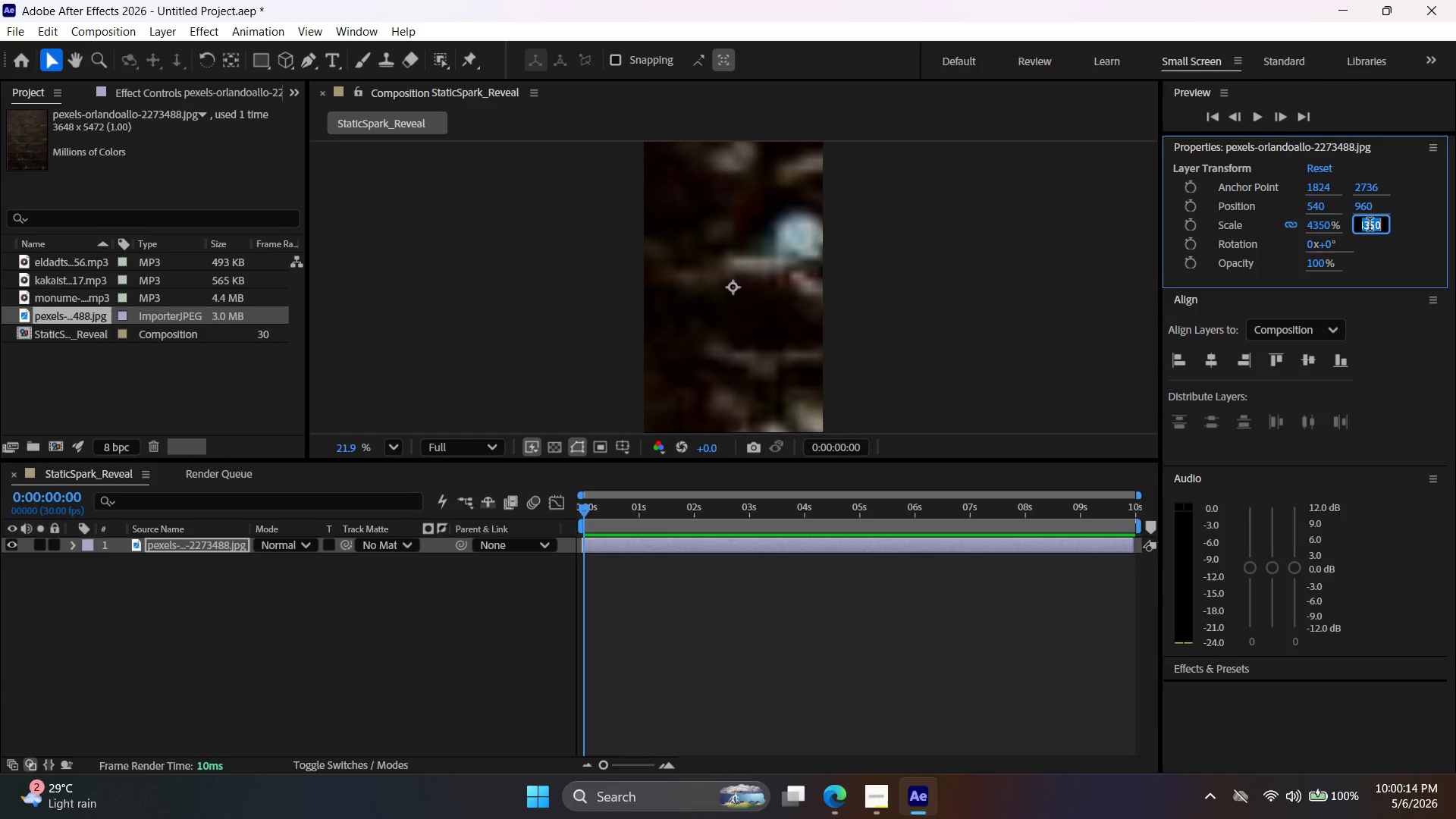 
type(35)
 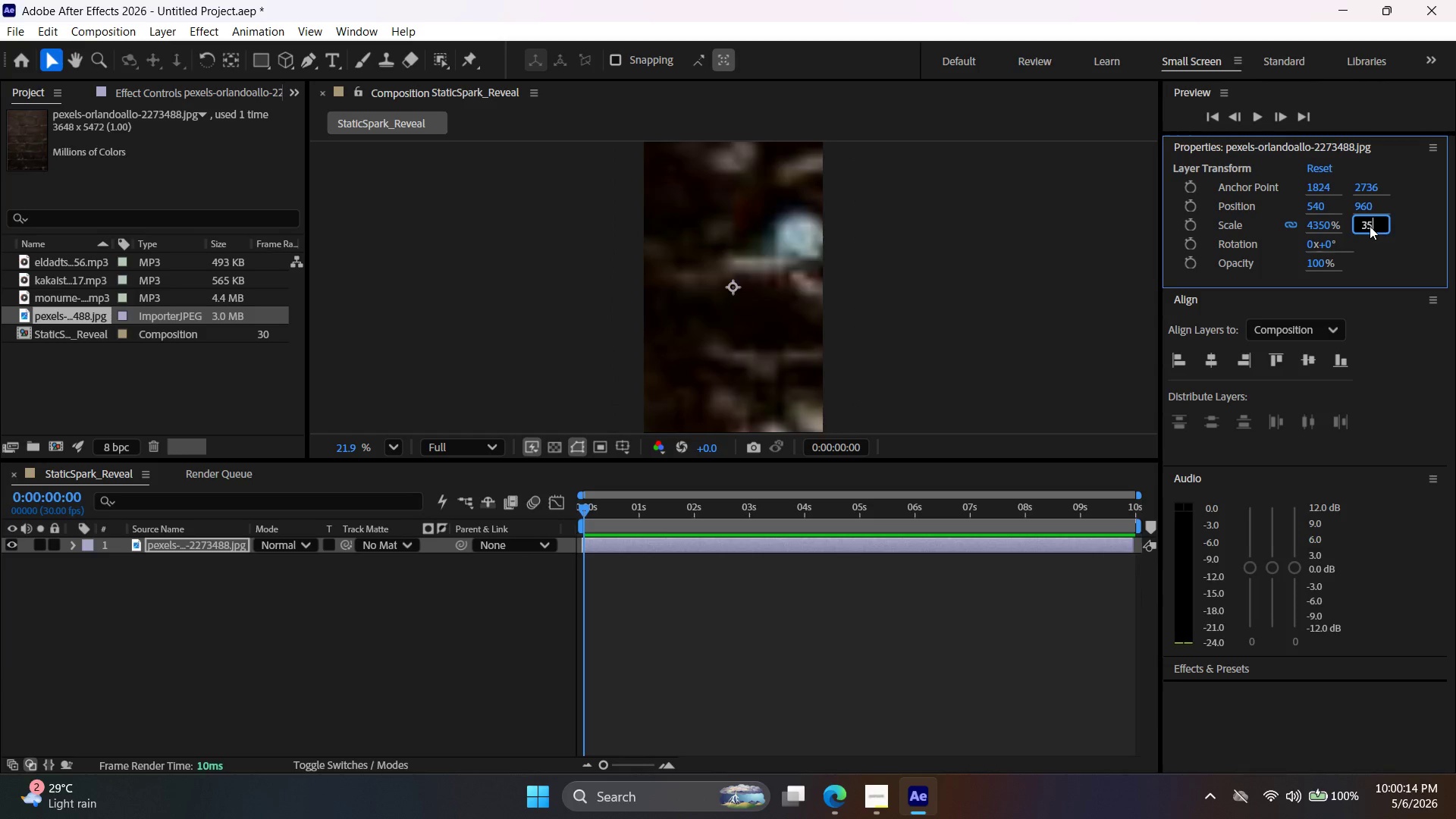 
key(Enter)
 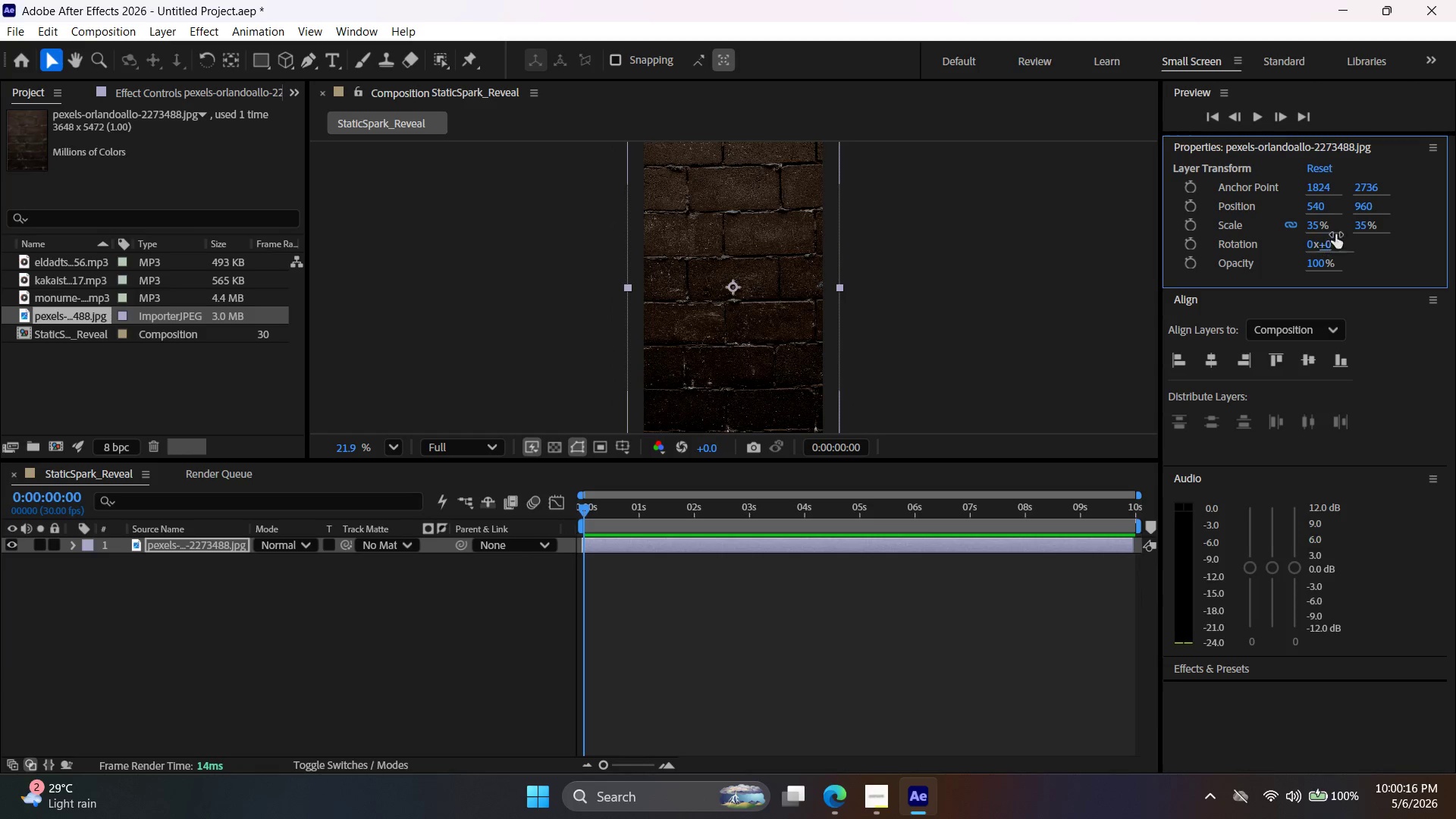 
left_click([1367, 225])
 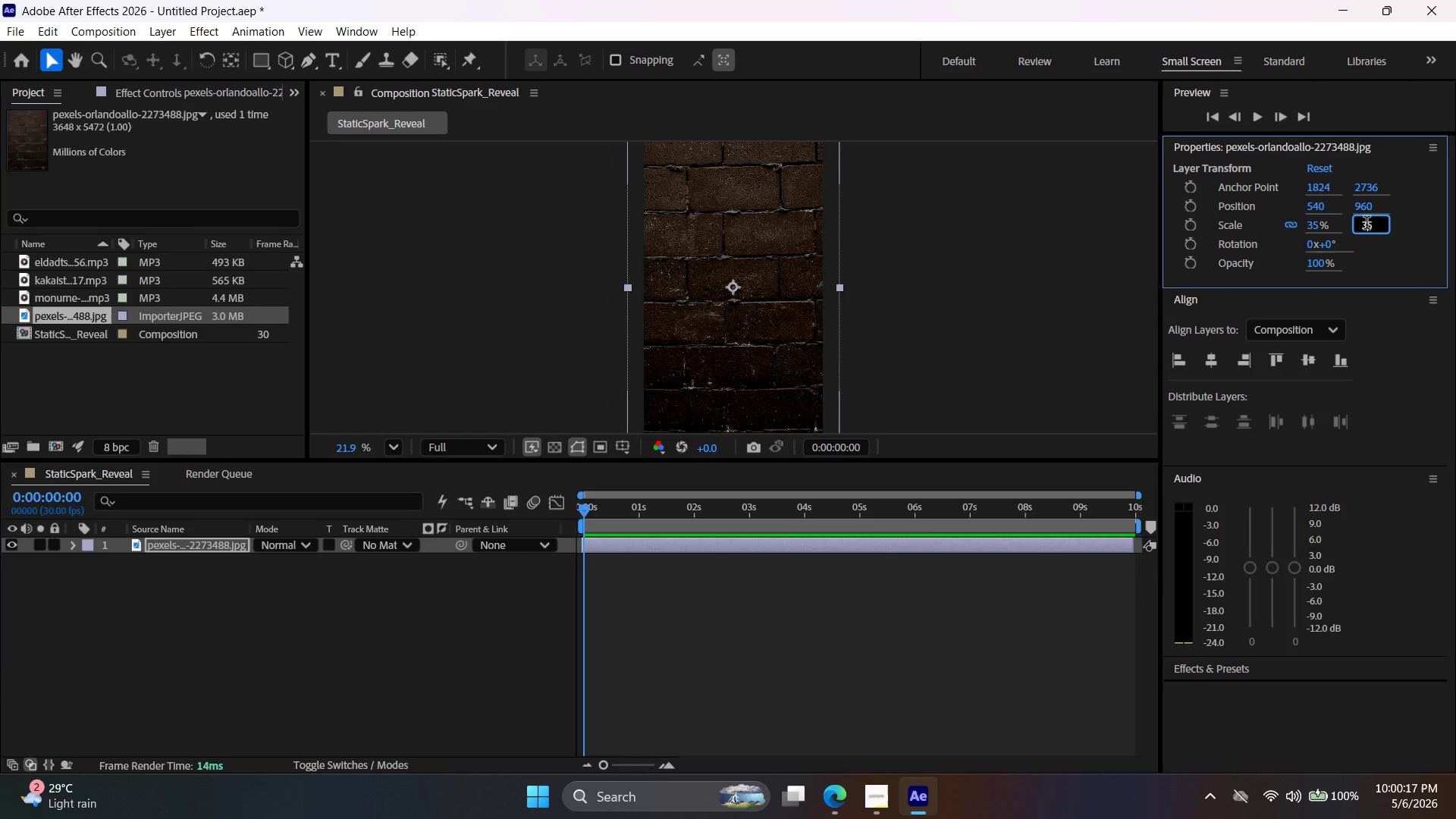 
triple_click([1367, 224])
 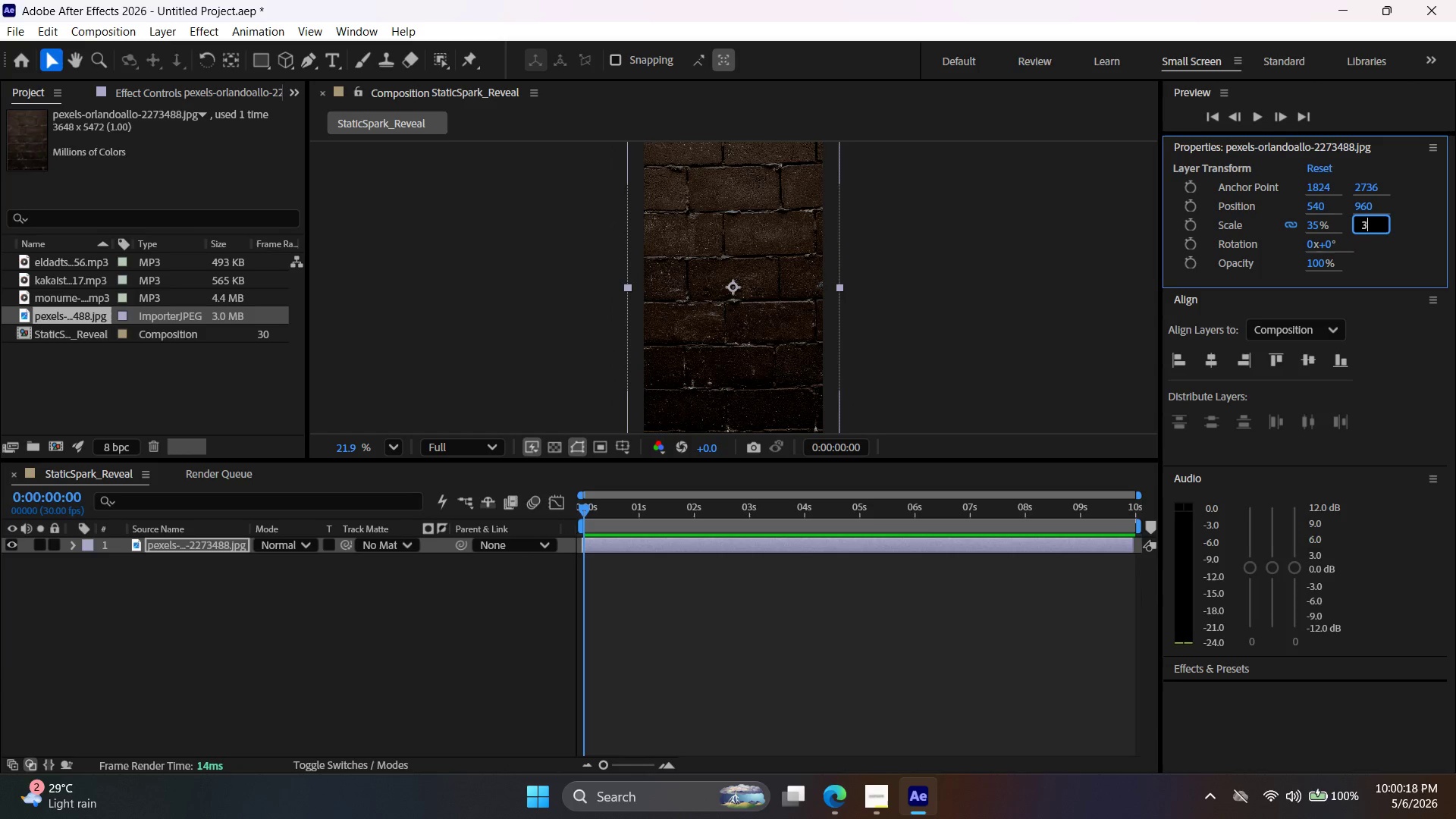 
type(33)
 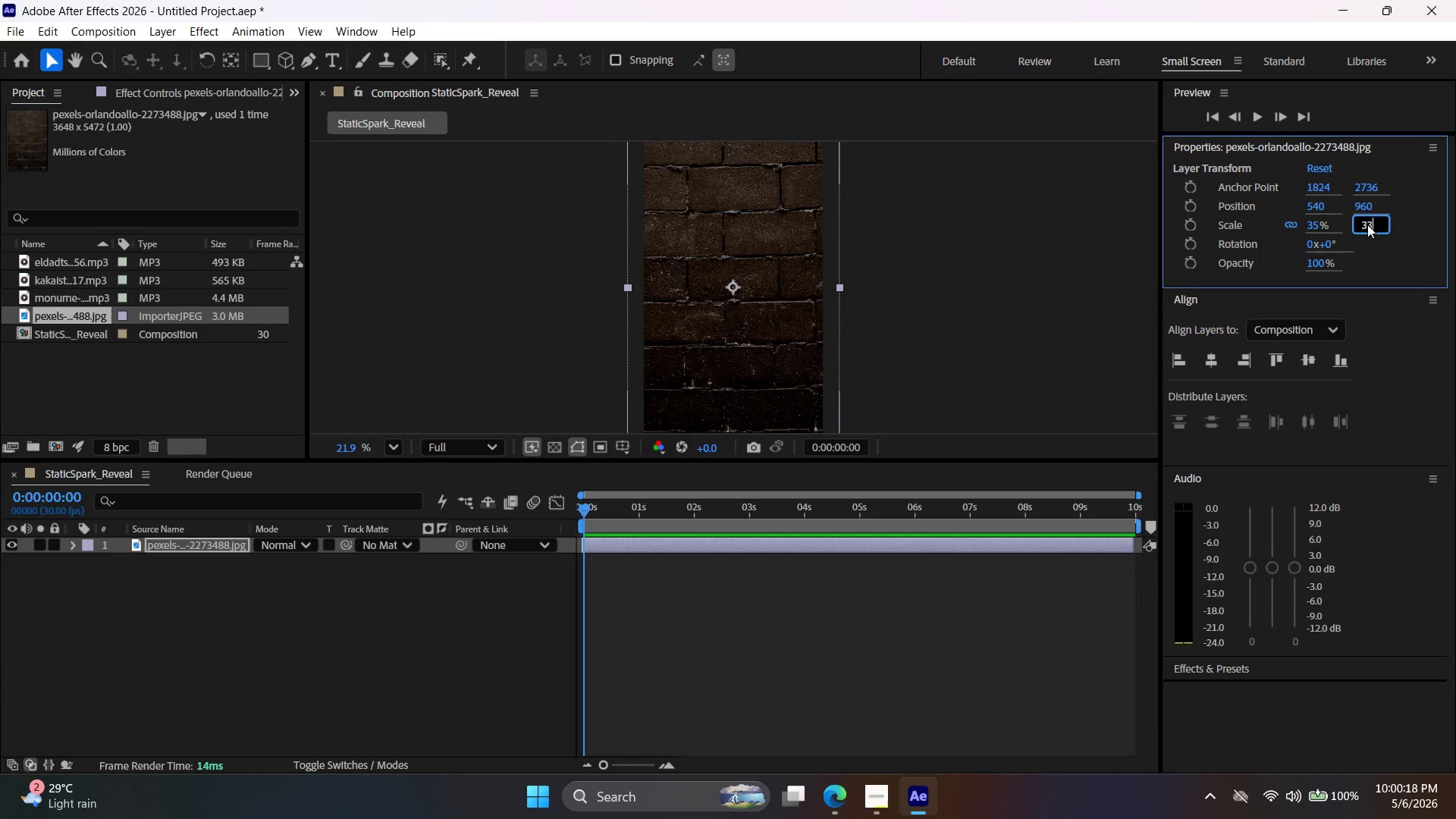 
key(Enter)
 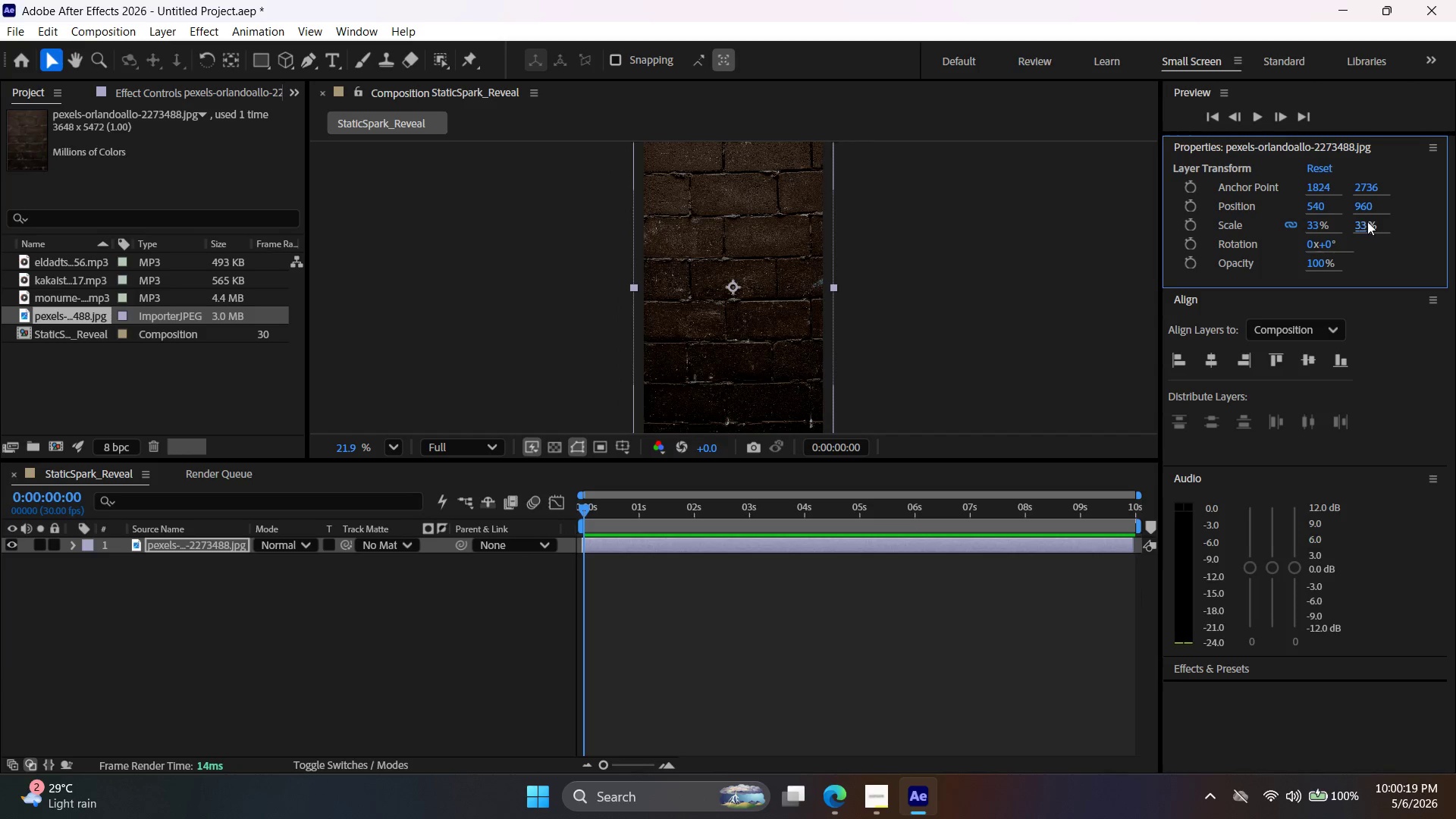 
double_click([1367, 221])
 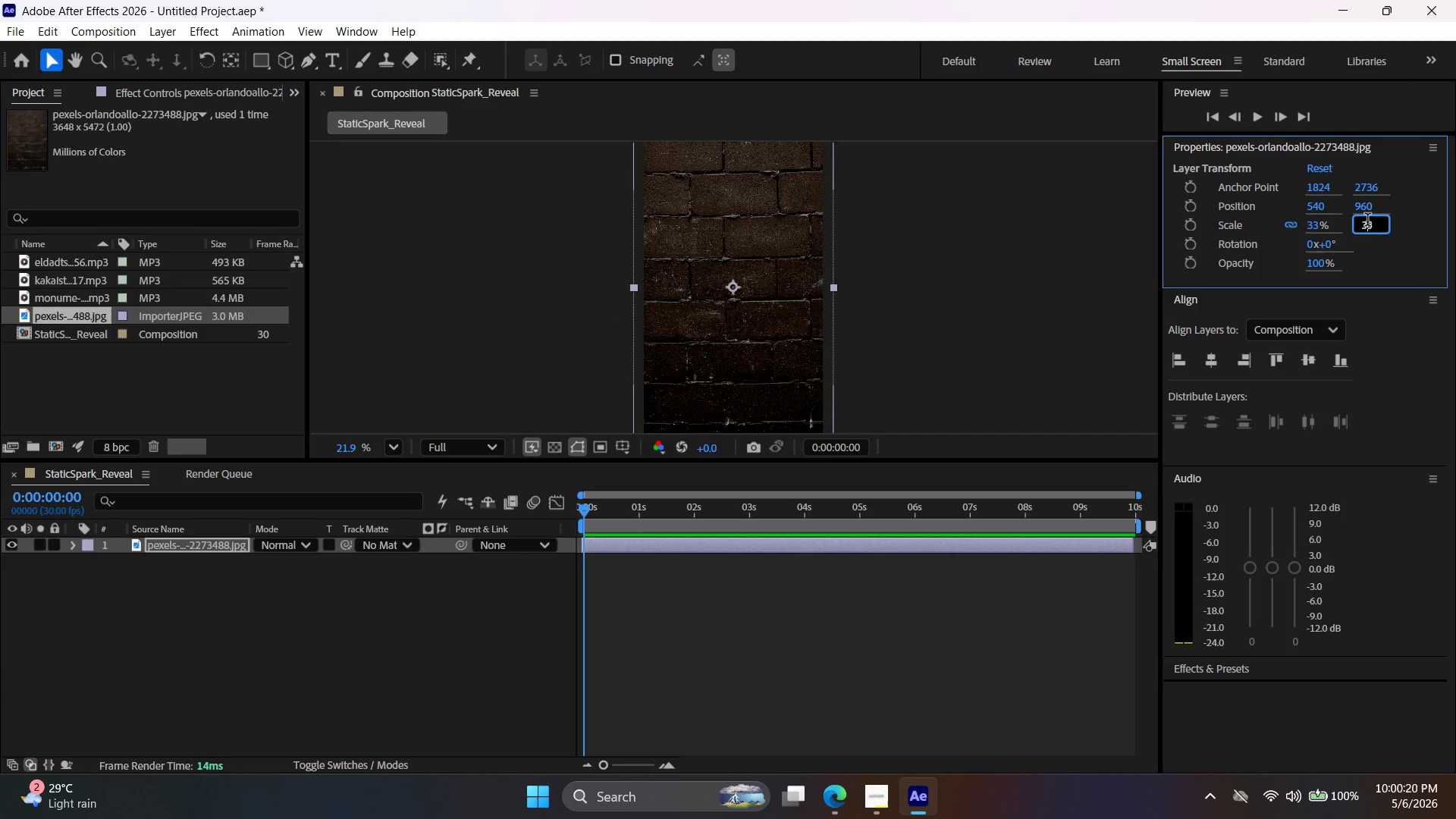 
triple_click([1367, 221])
 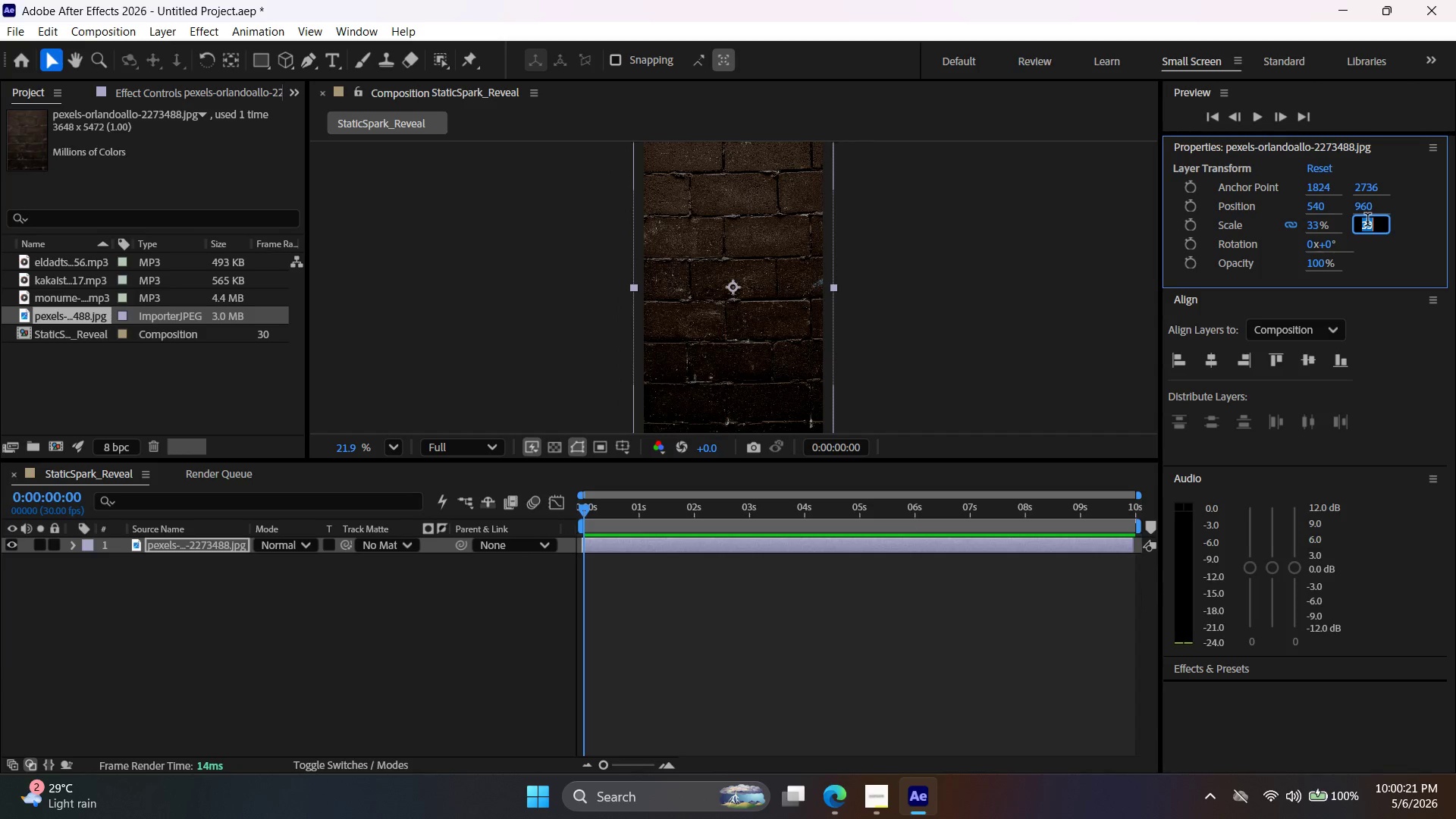 
type(32)
 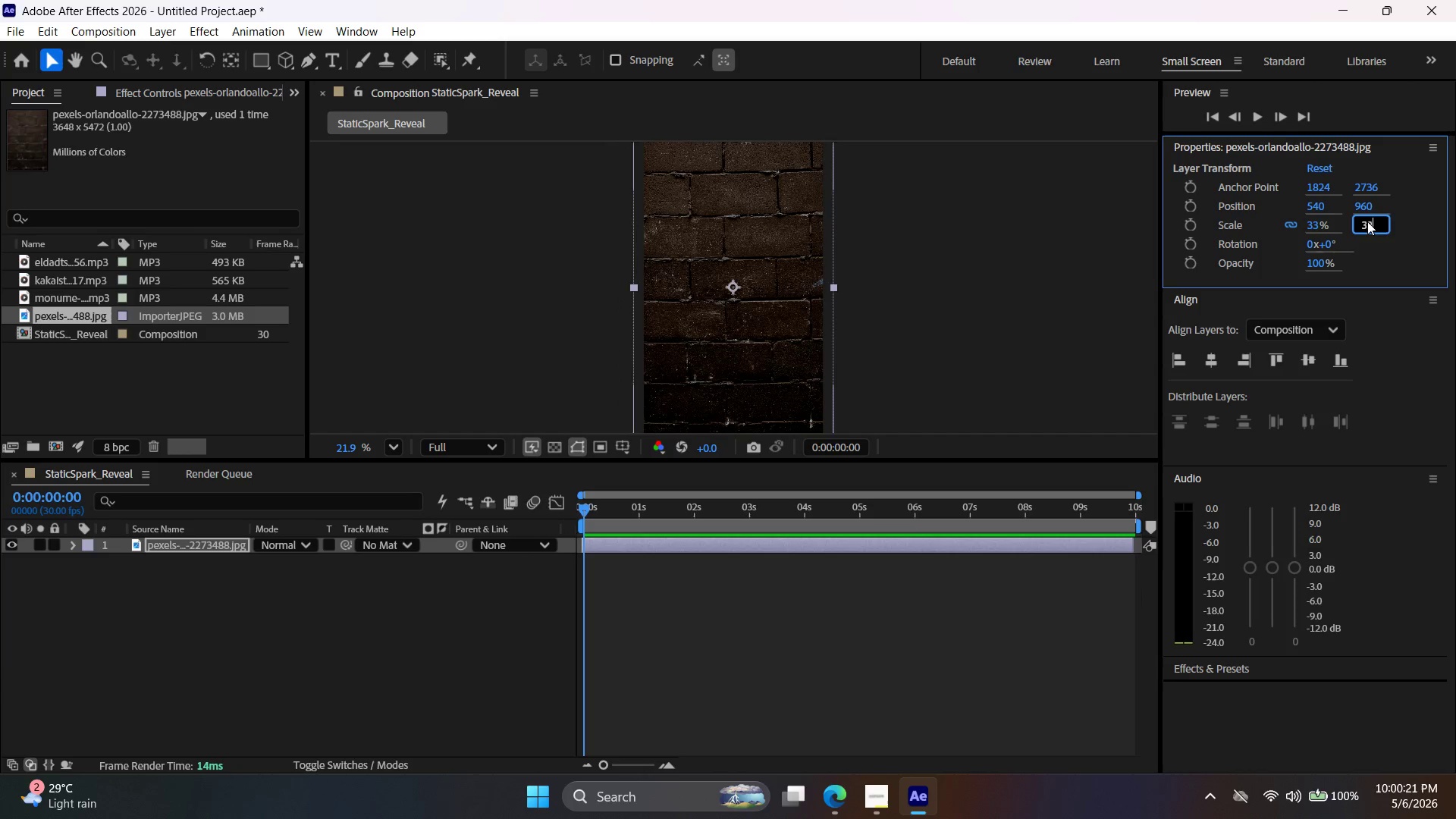 
key(Enter)
 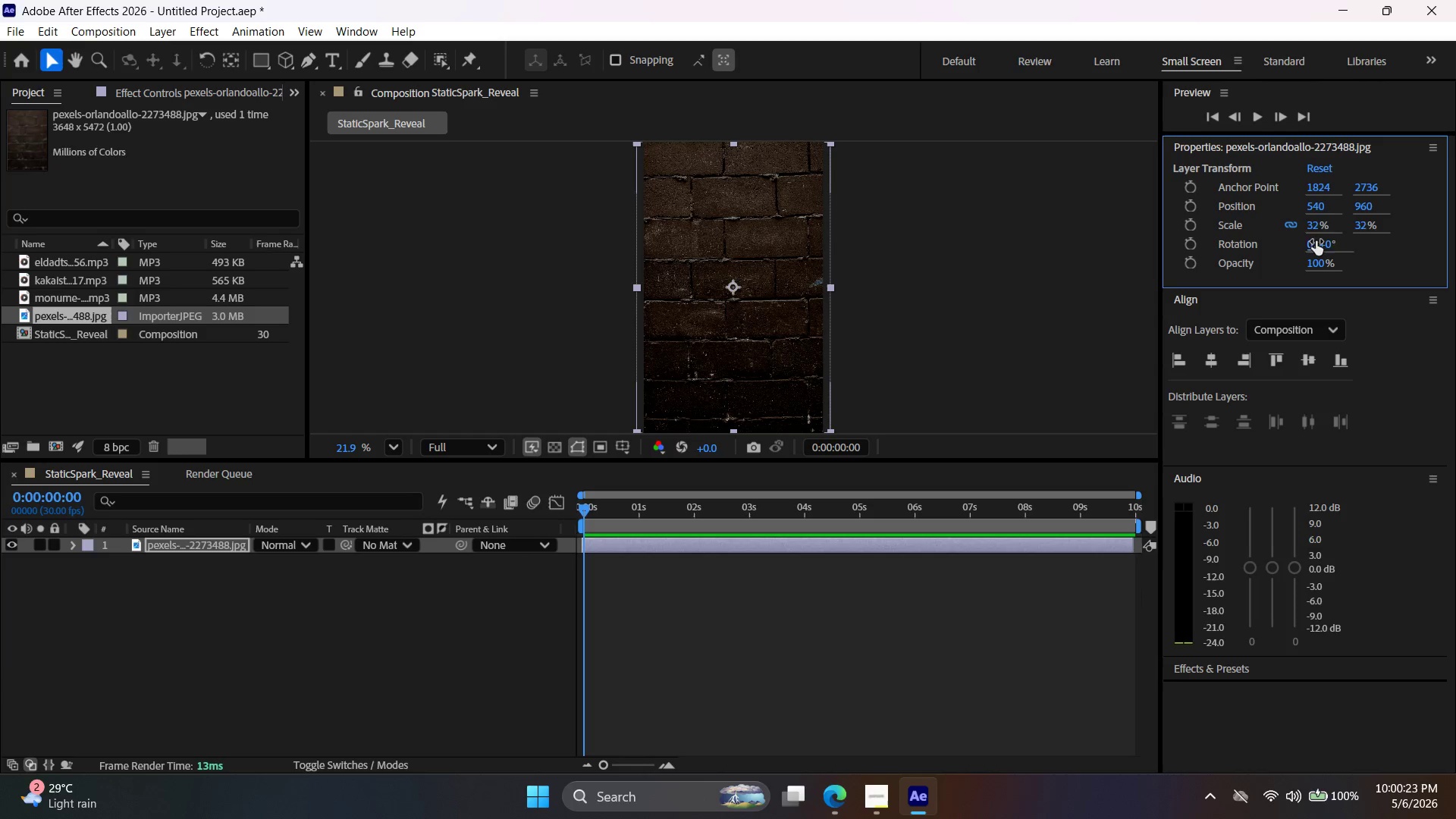 
double_click([1370, 225])
 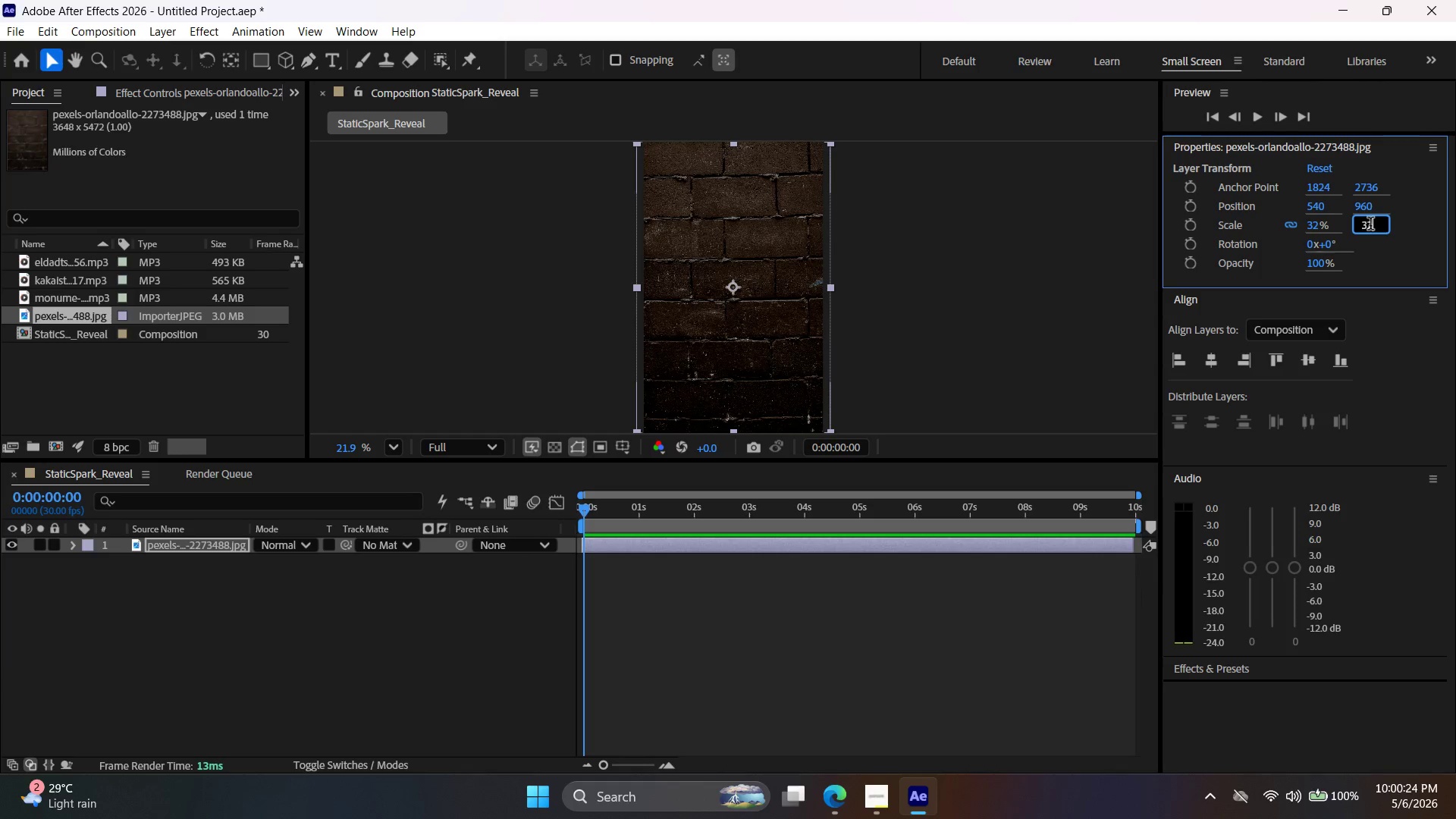 
triple_click([1370, 225])
 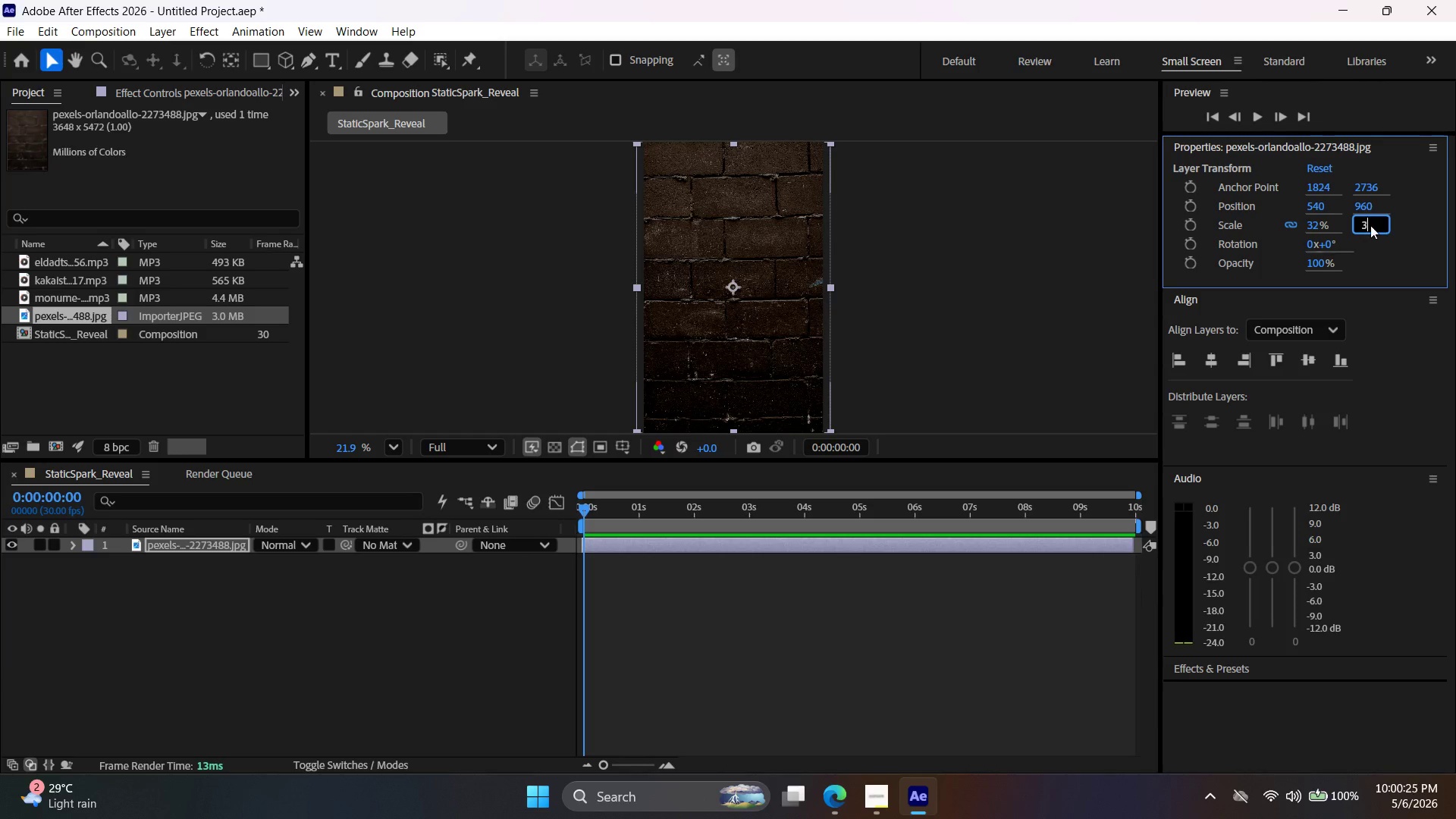 
type(30)
 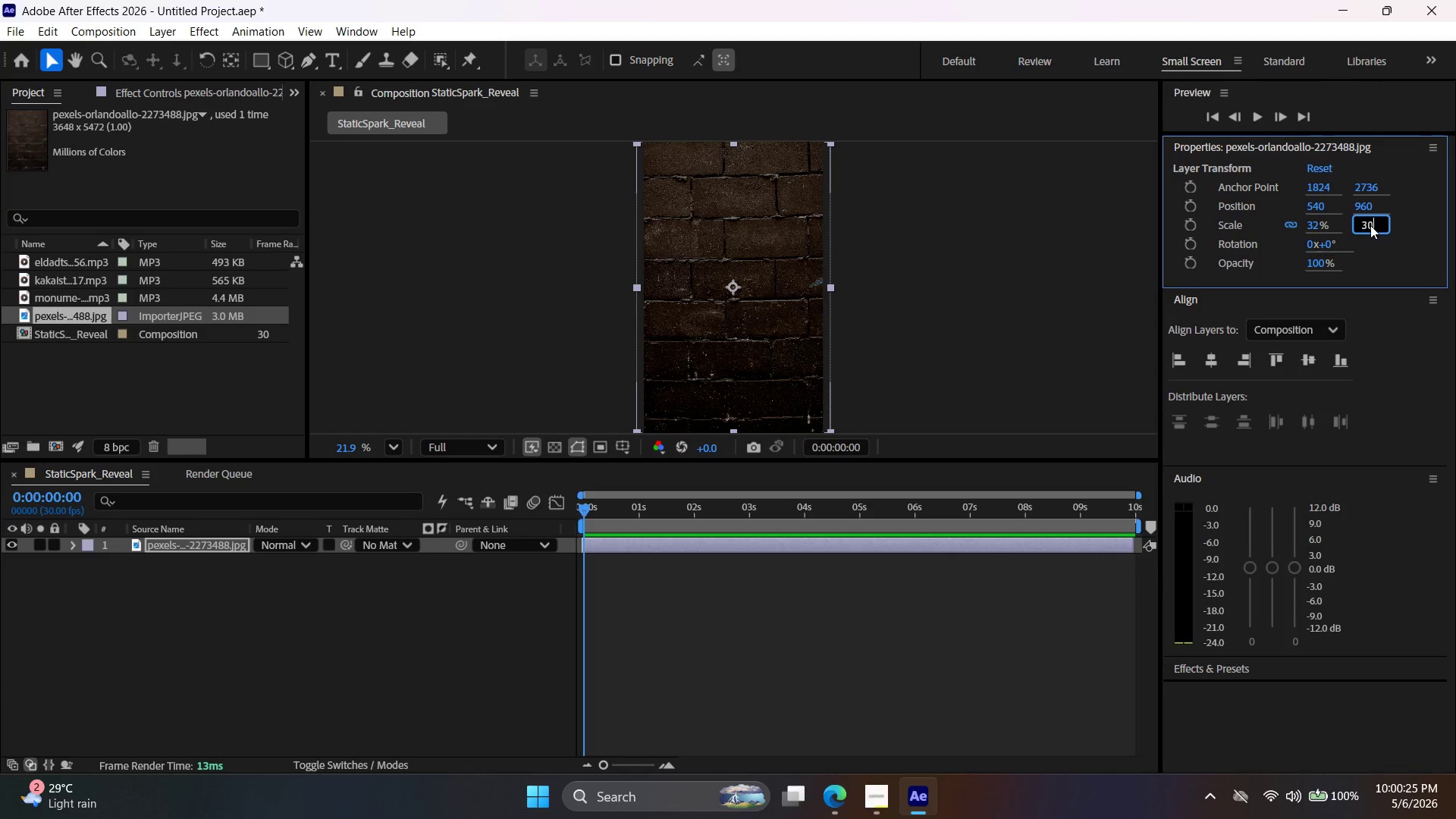 
key(Enter)
 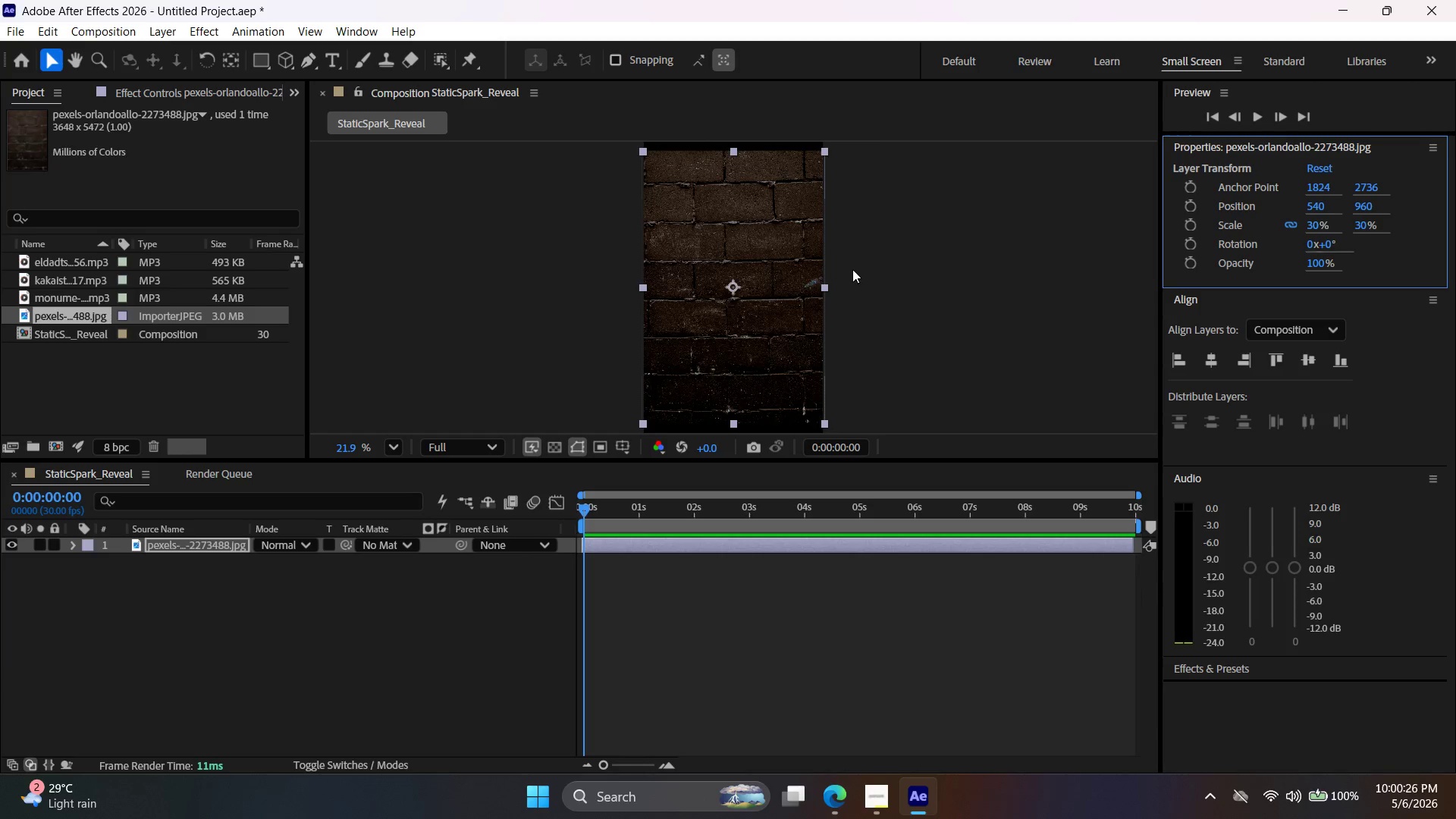 
hold_key(key=AltLeft, duration=0.91)
scroll: coordinate [892, 305], scroll_direction: down, amount: 2.0
 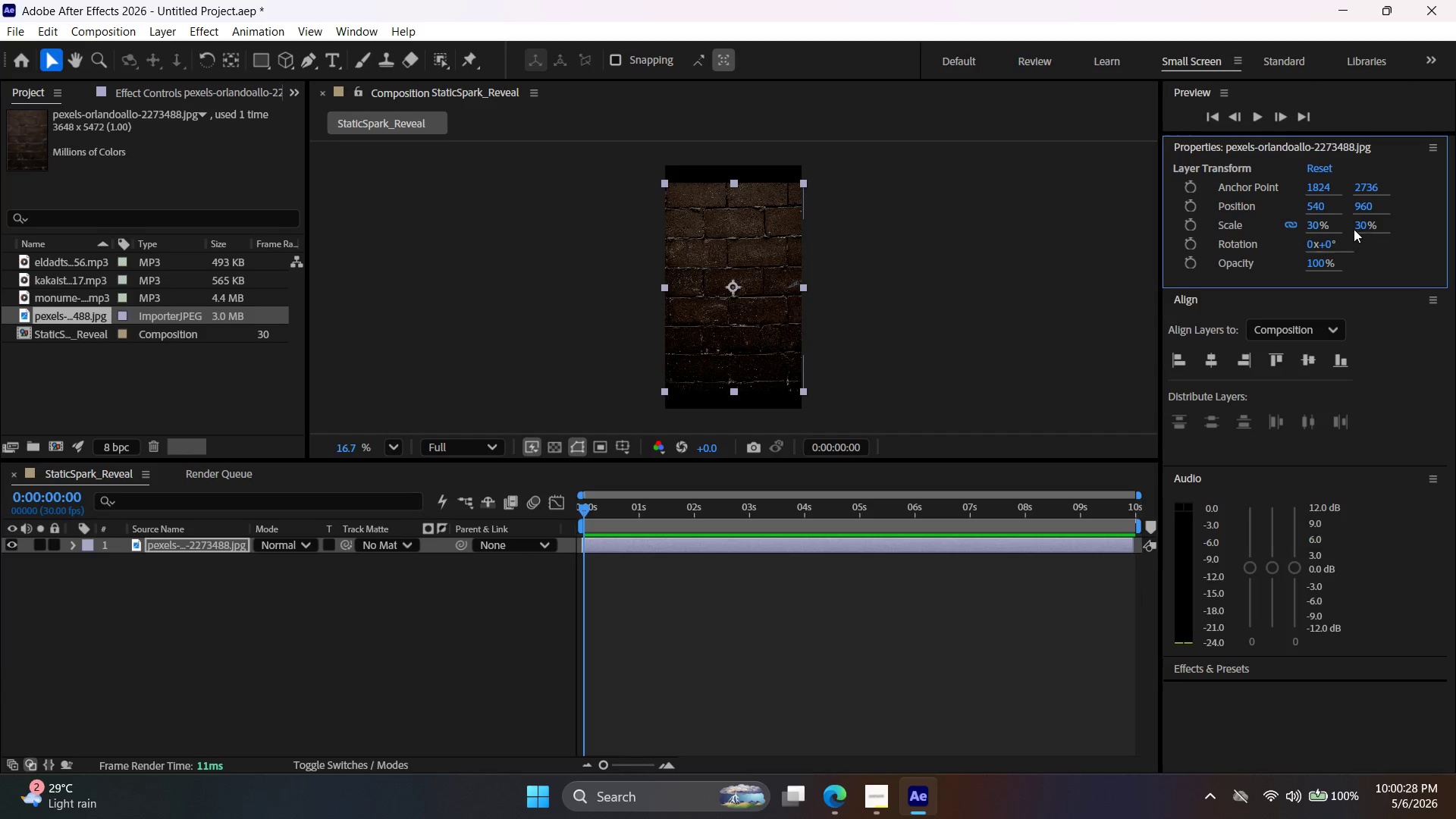 
double_click([1368, 221])
 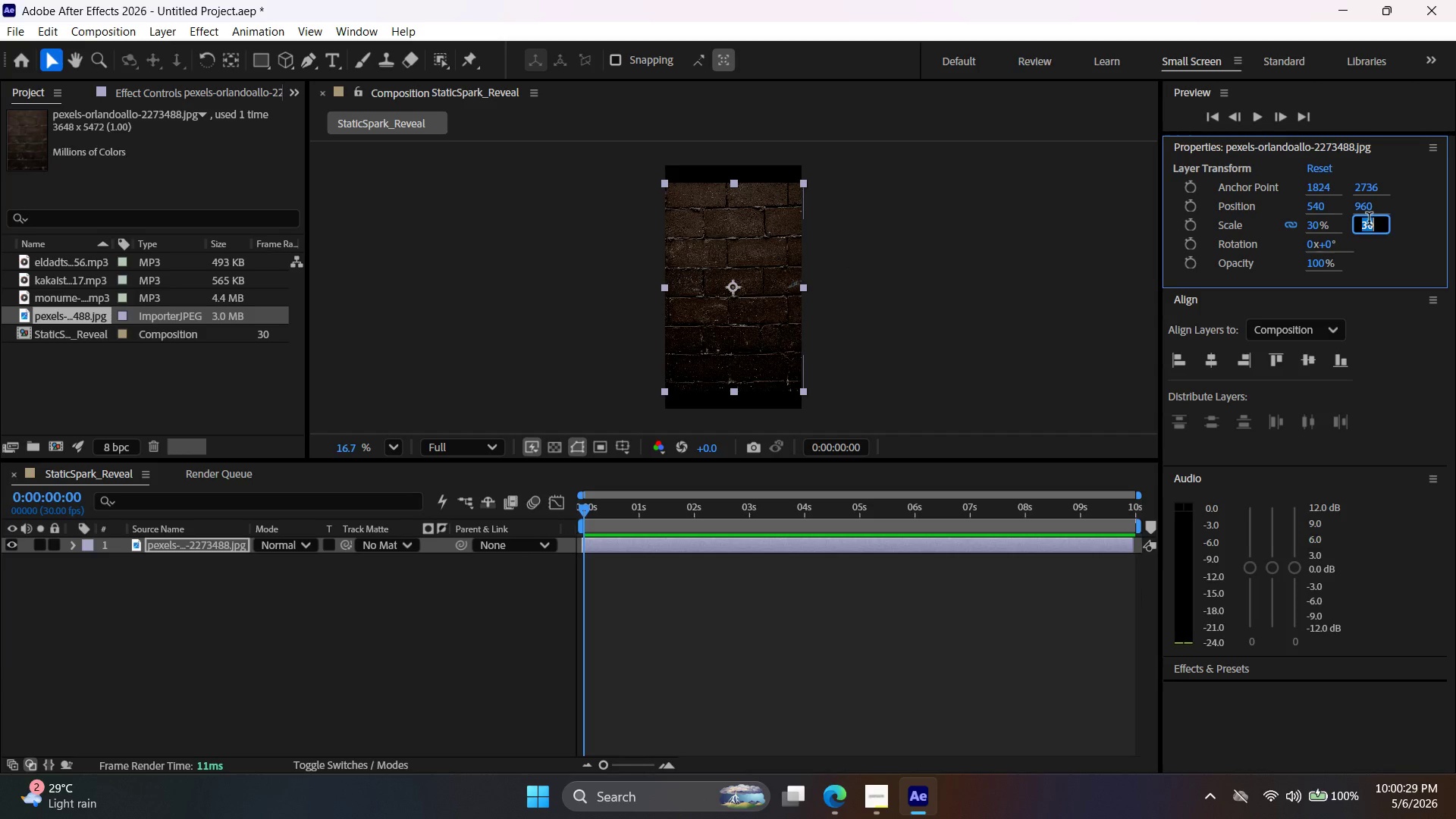 
type(35)
 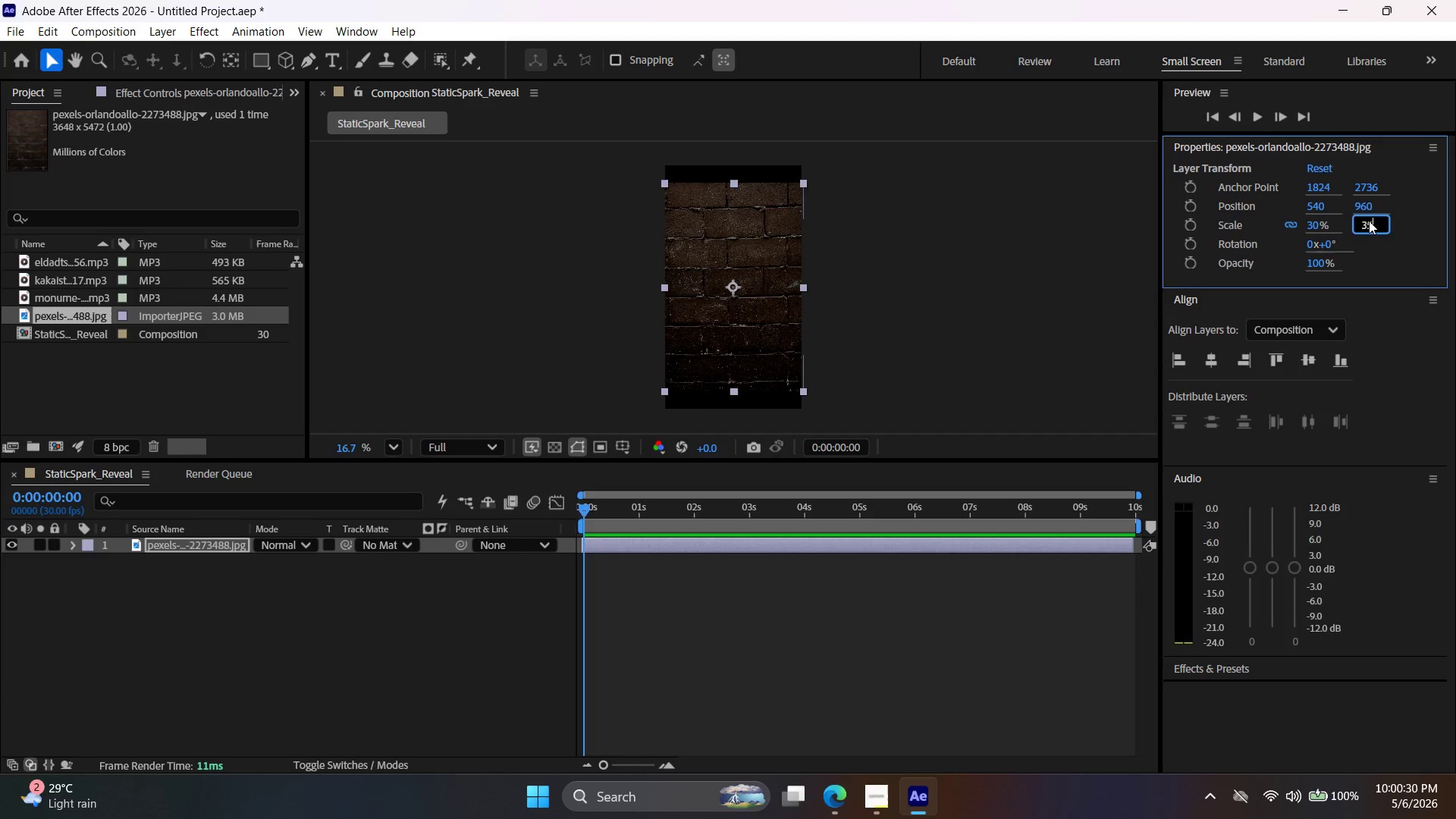 
key(Enter)
 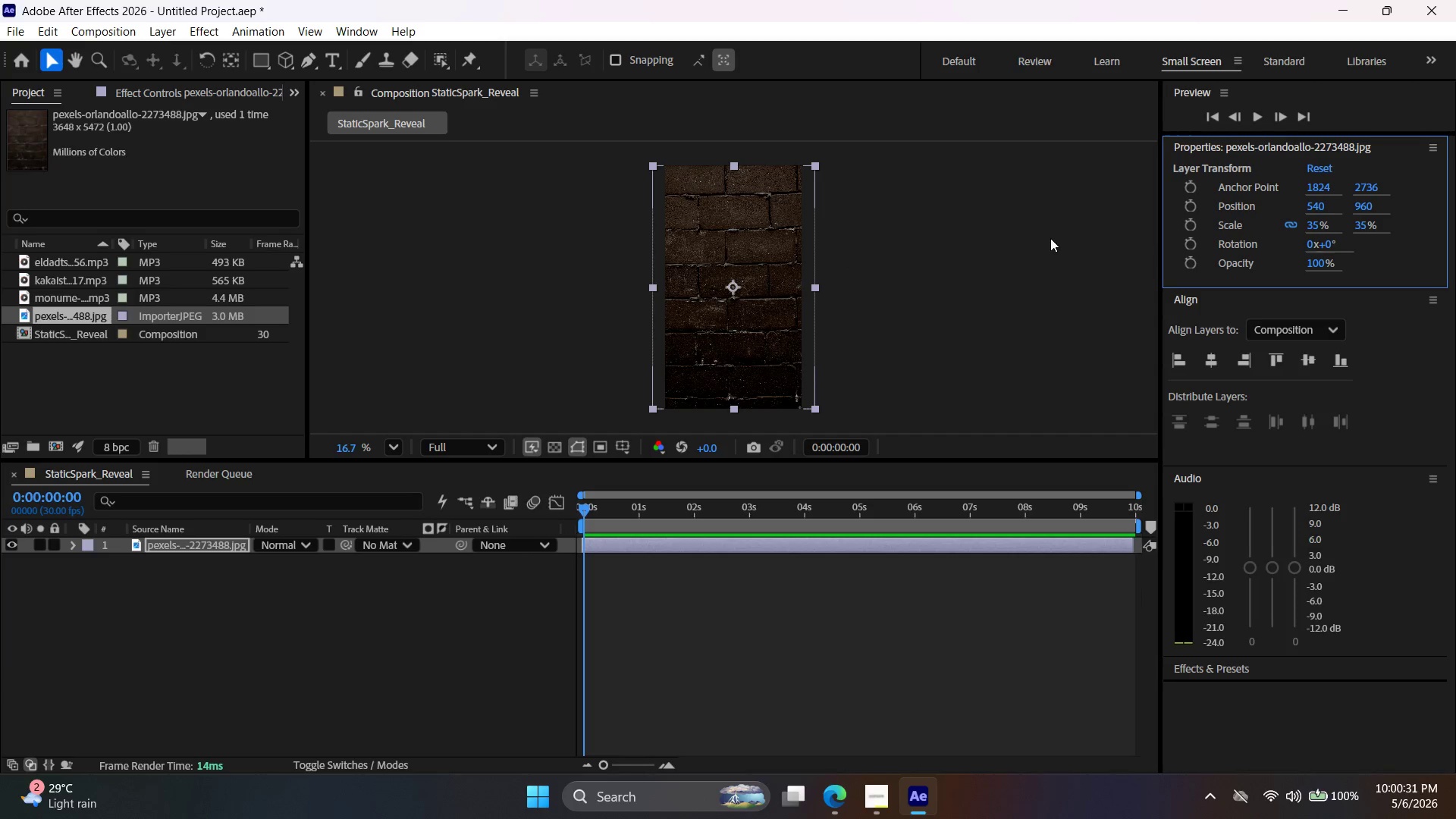 
left_click([1043, 248])
 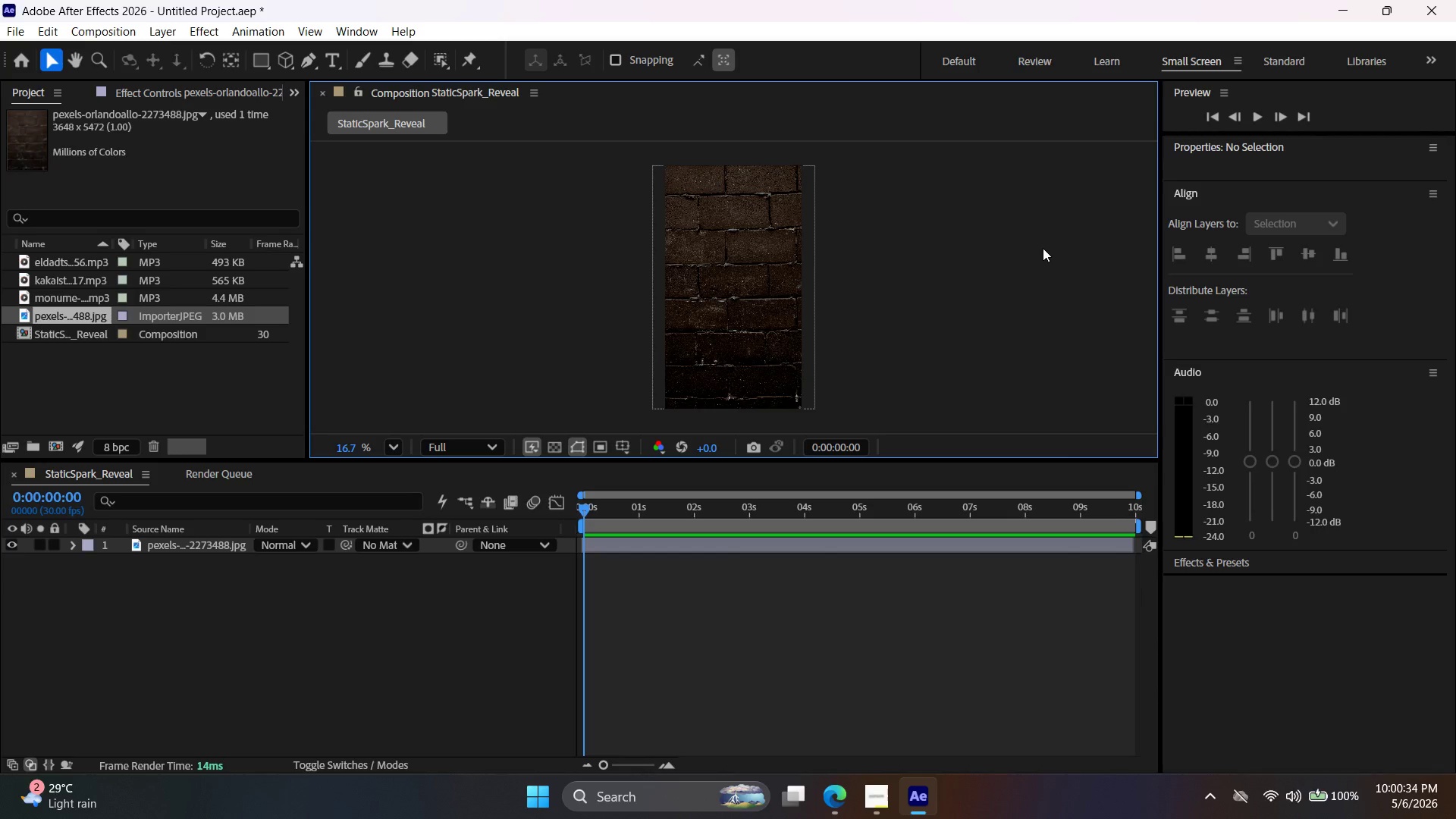 
wait(8.08)
 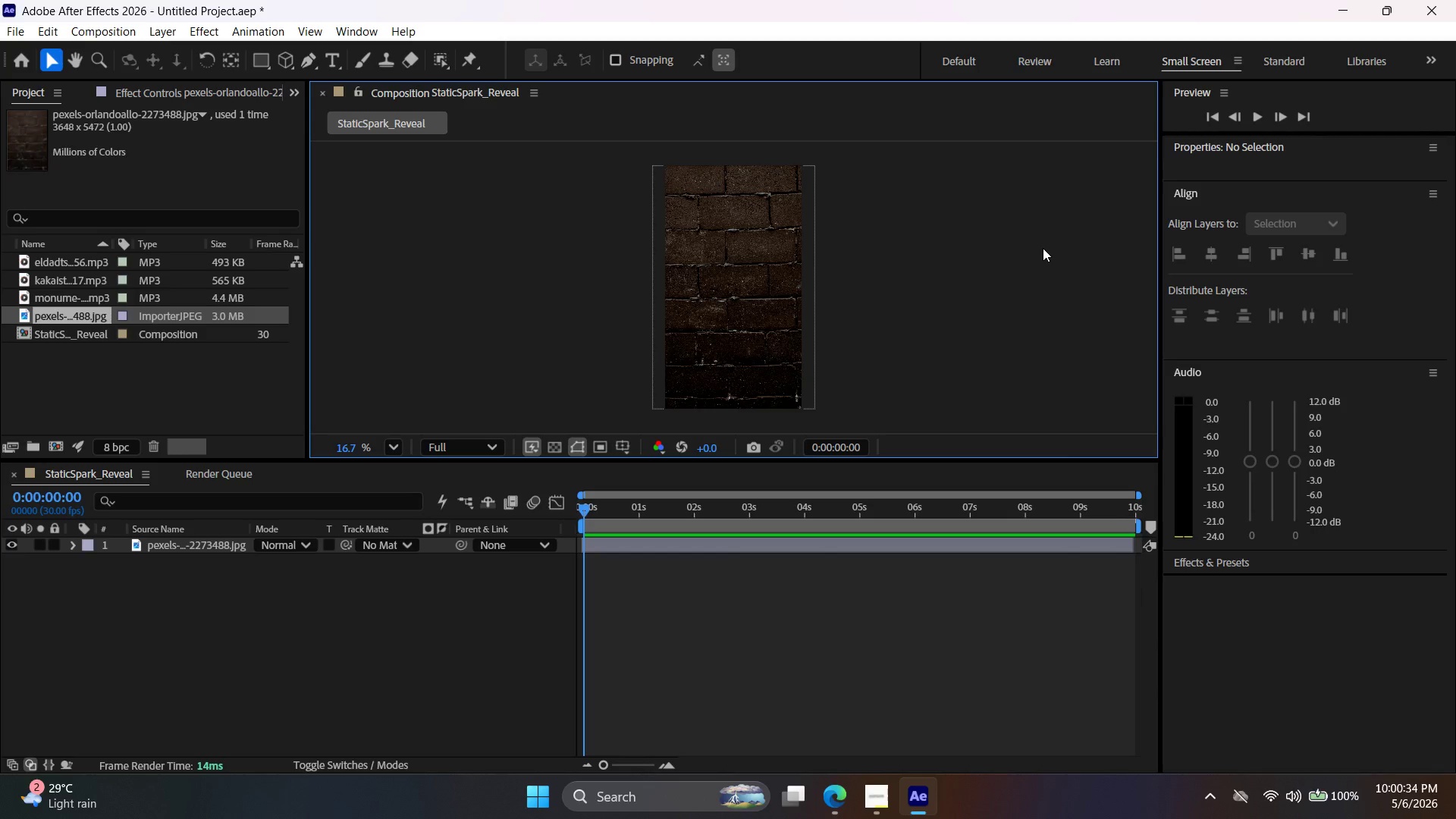 
left_click([61, 544])
 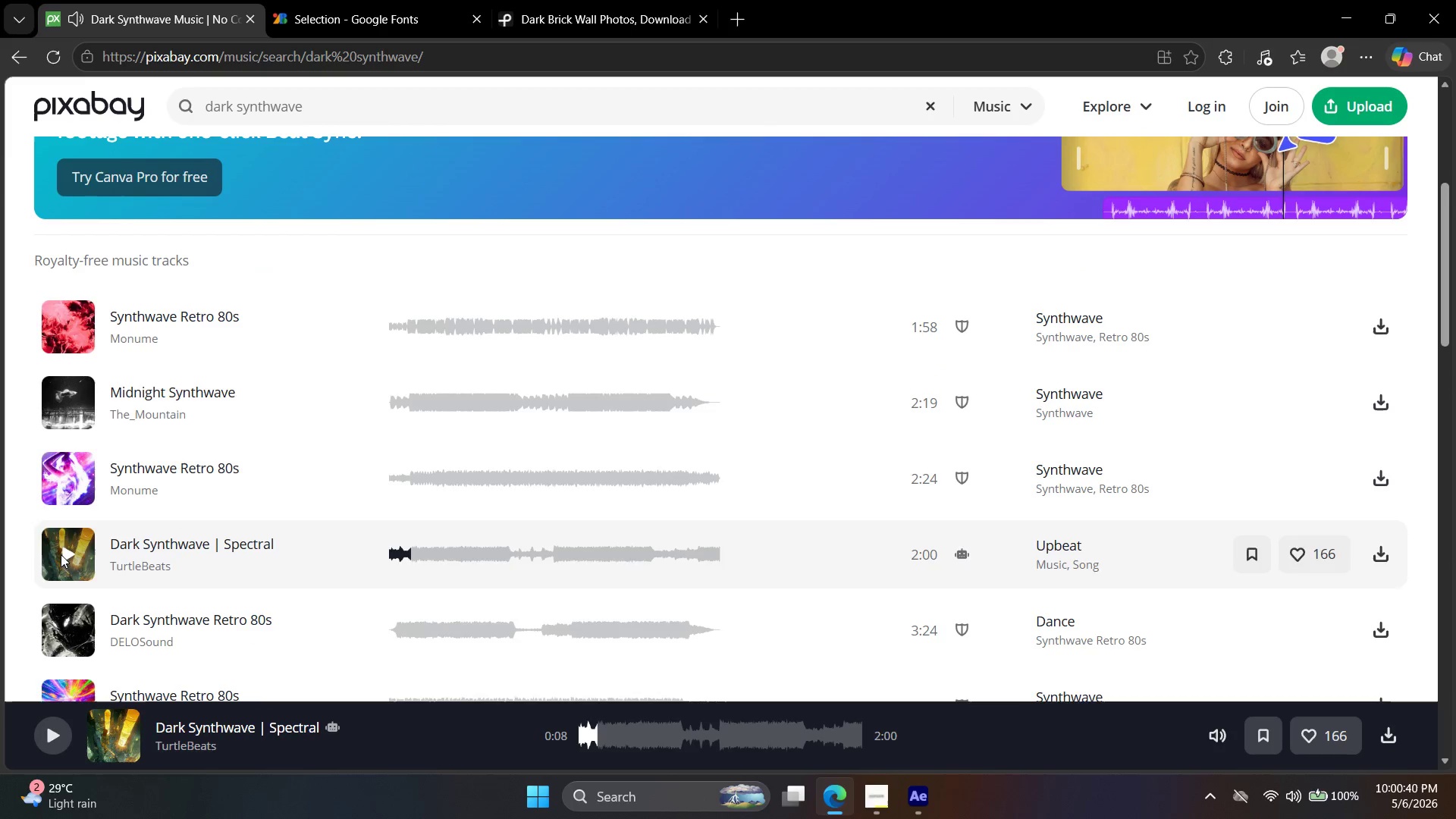 
left_click([62, 479])
 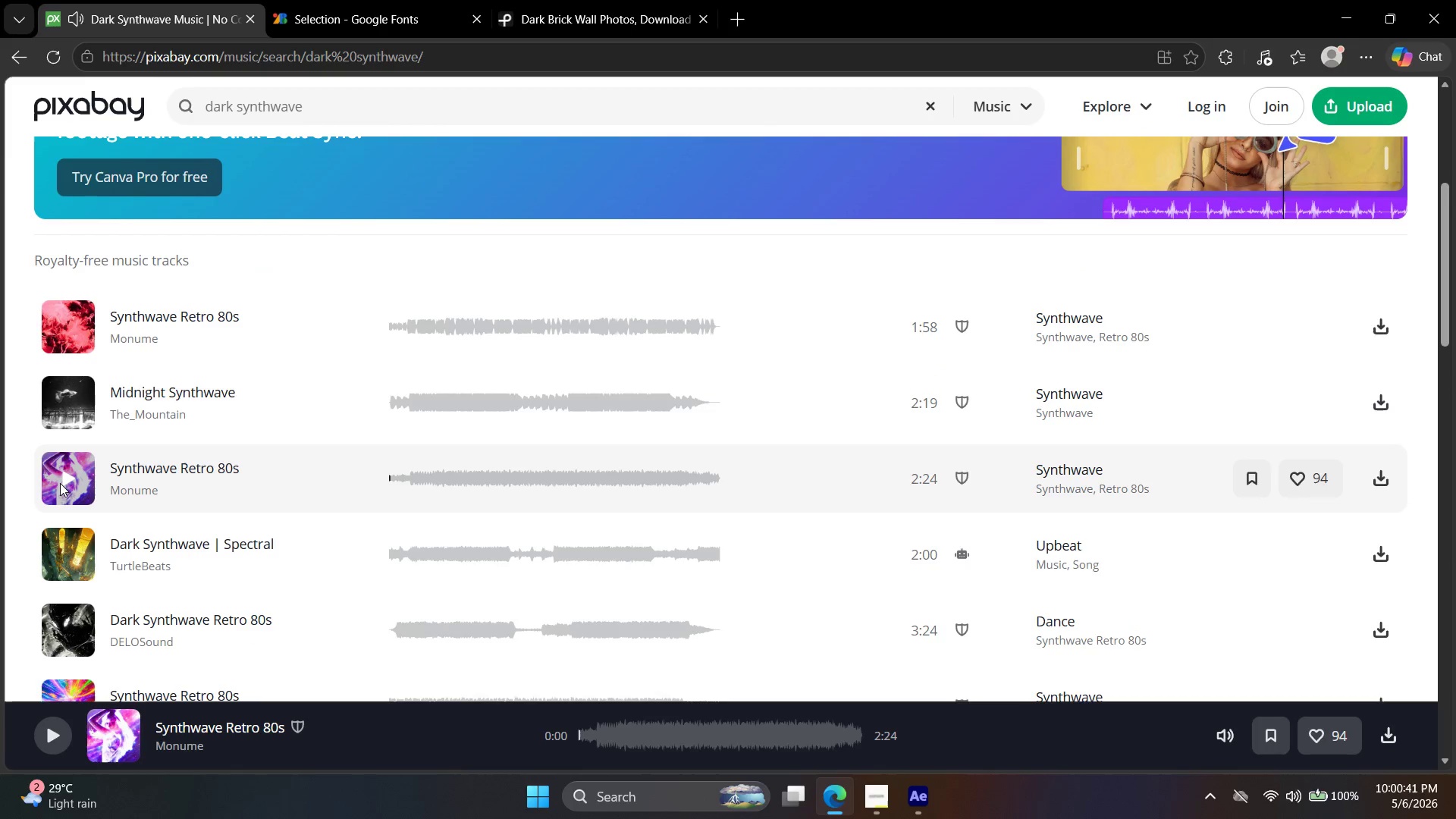 
double_click([60, 483])
 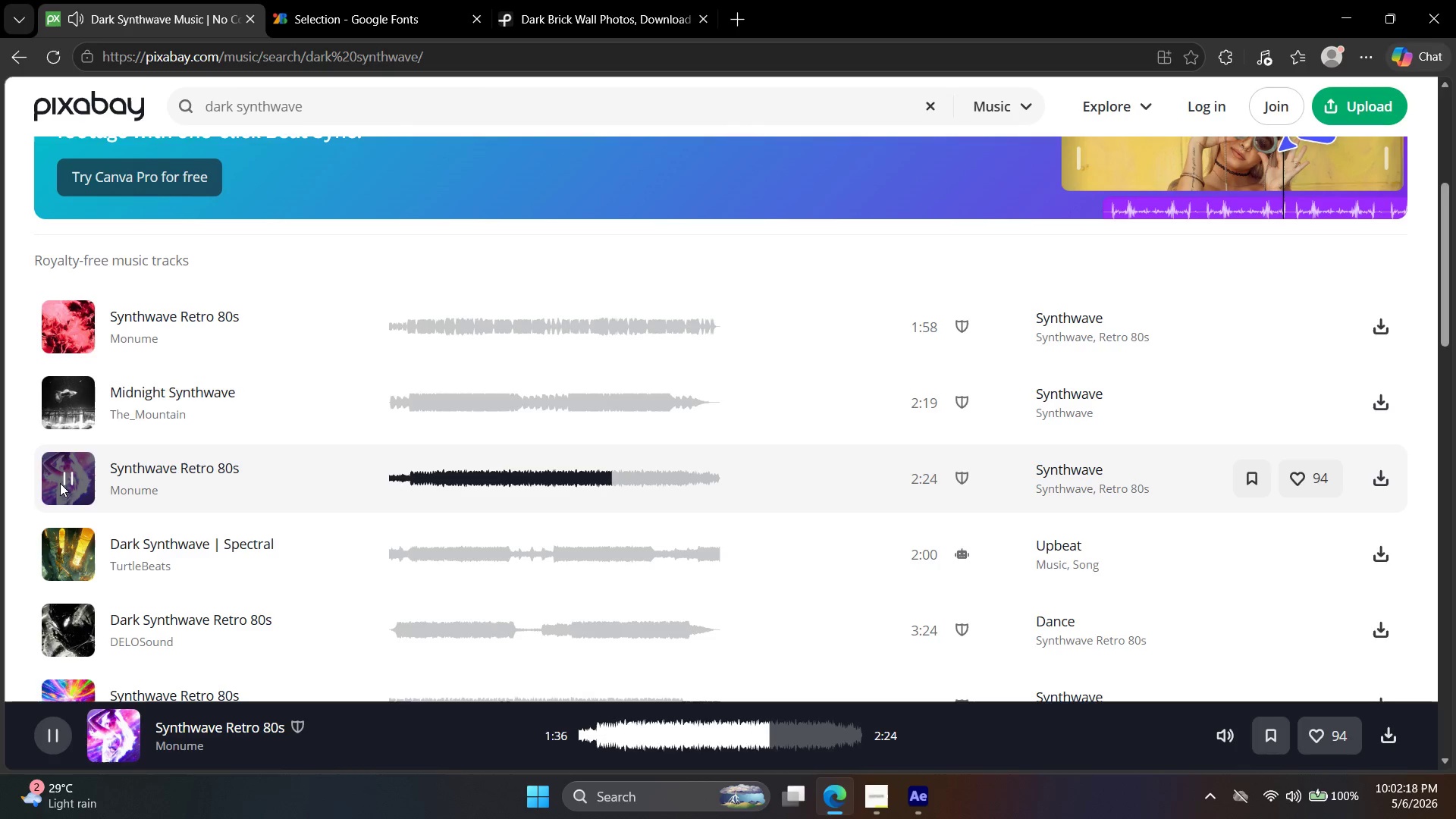 
wait(101.28)
 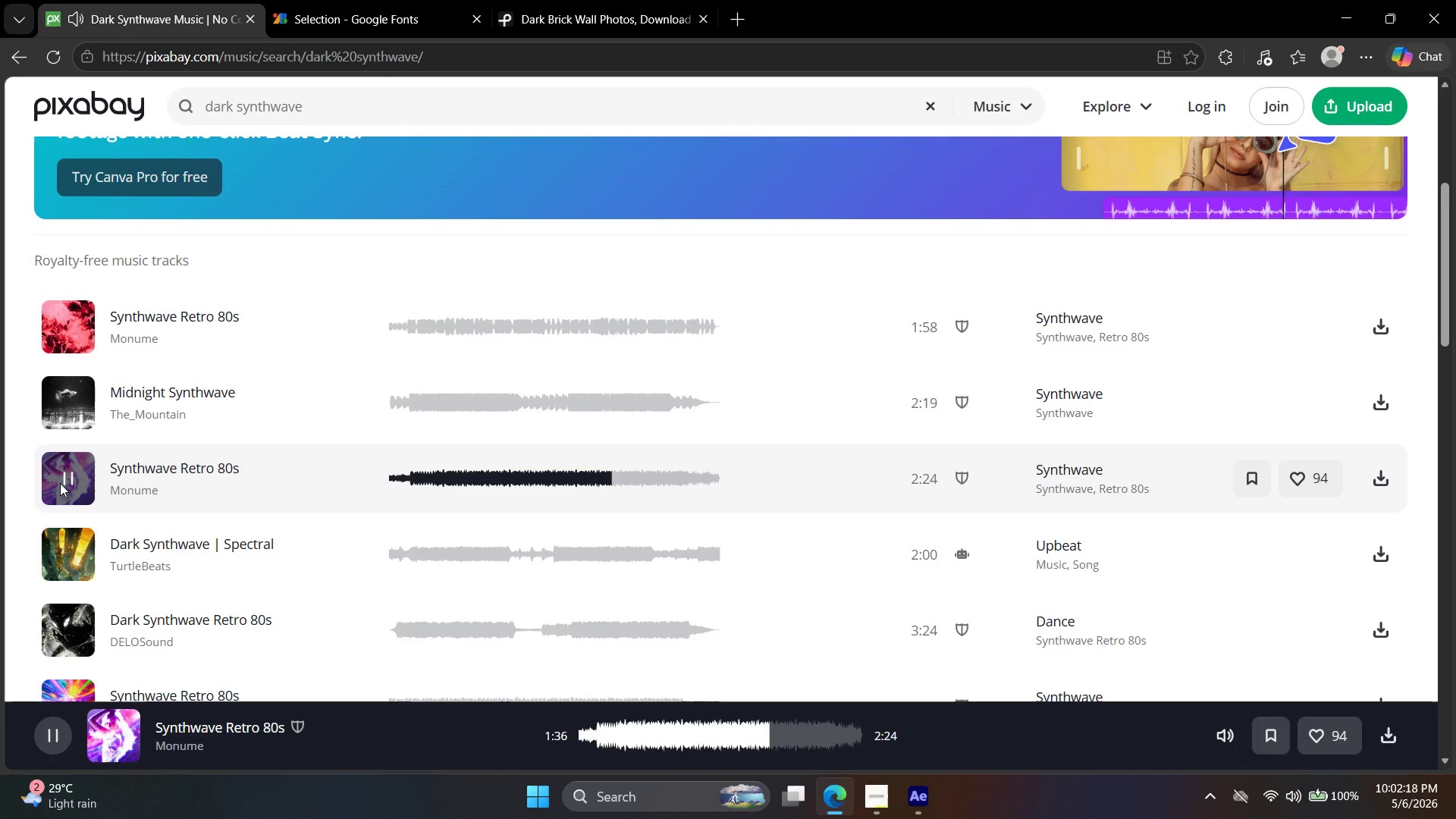 
left_click([67, 399])
 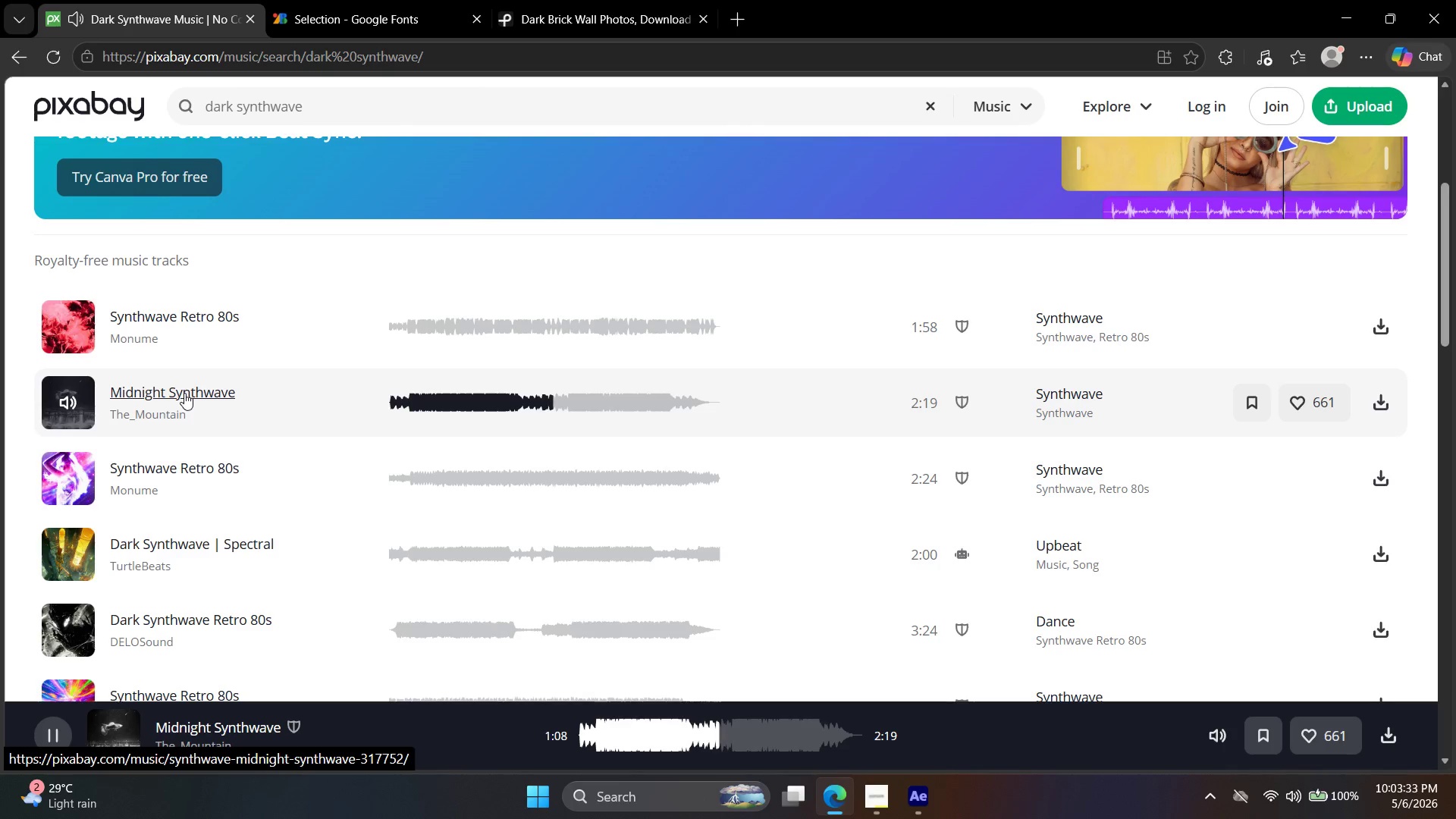 
wait(74.66)
 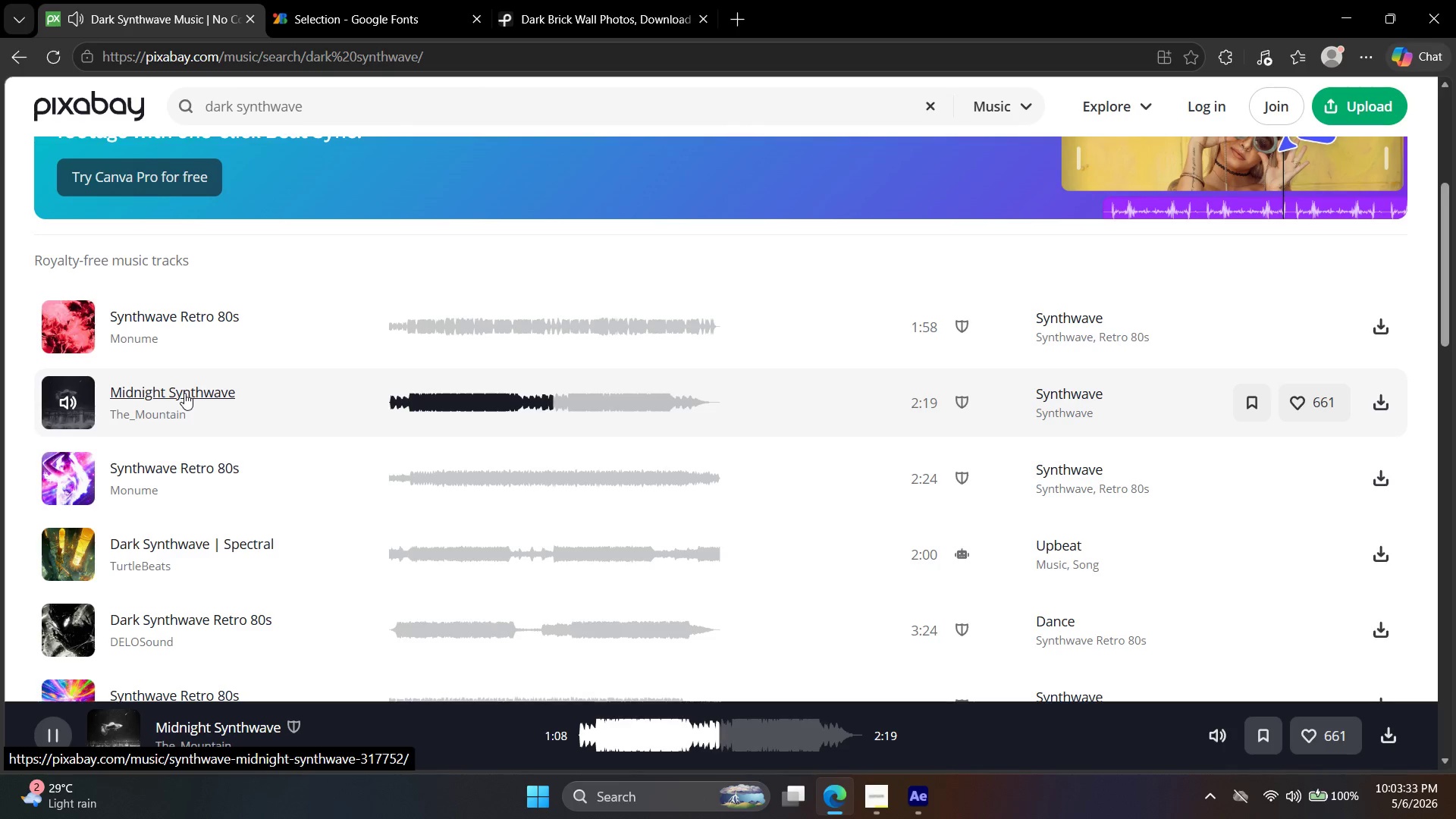 
left_click([94, 406])
 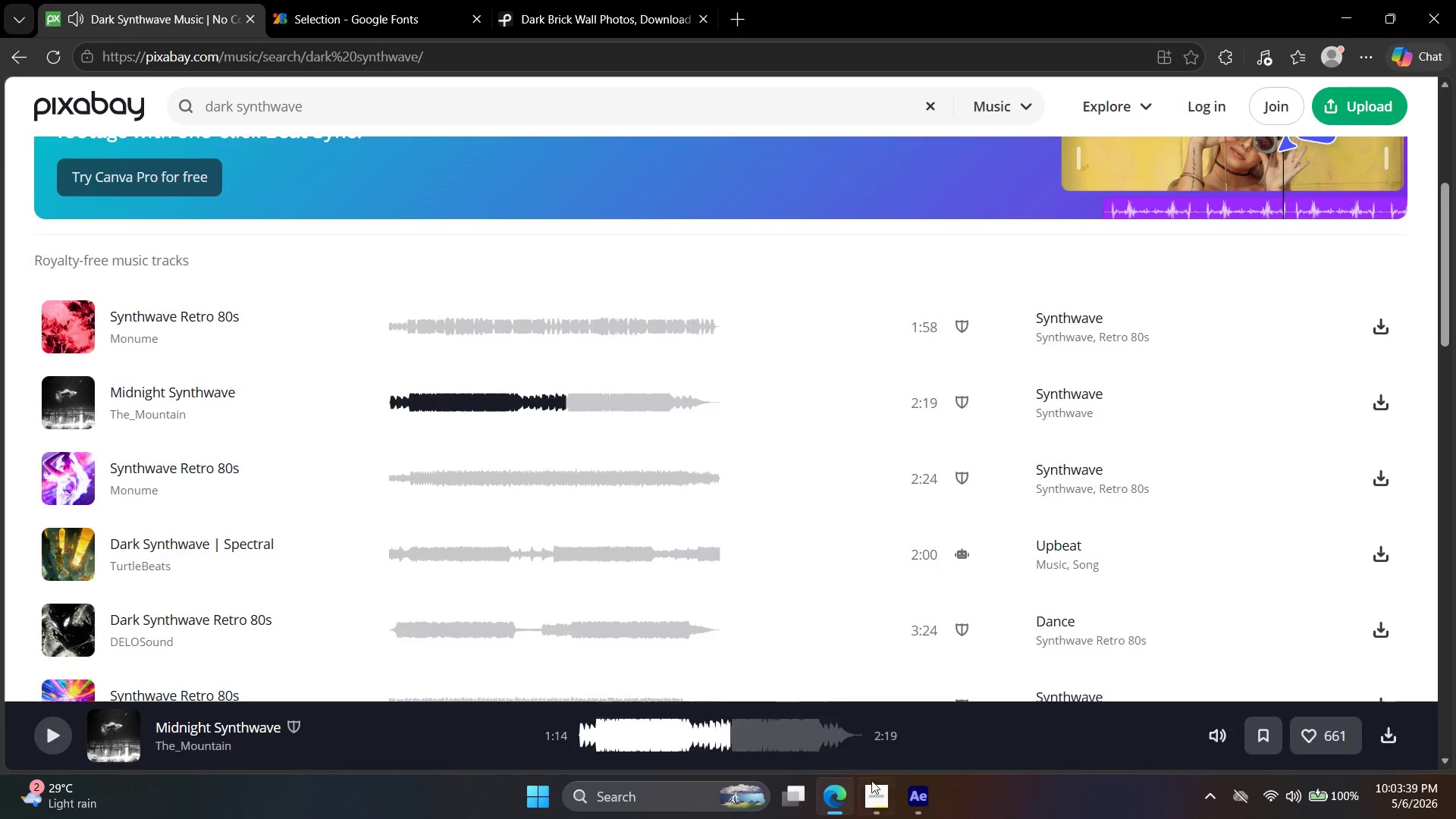 
left_click([919, 802])
 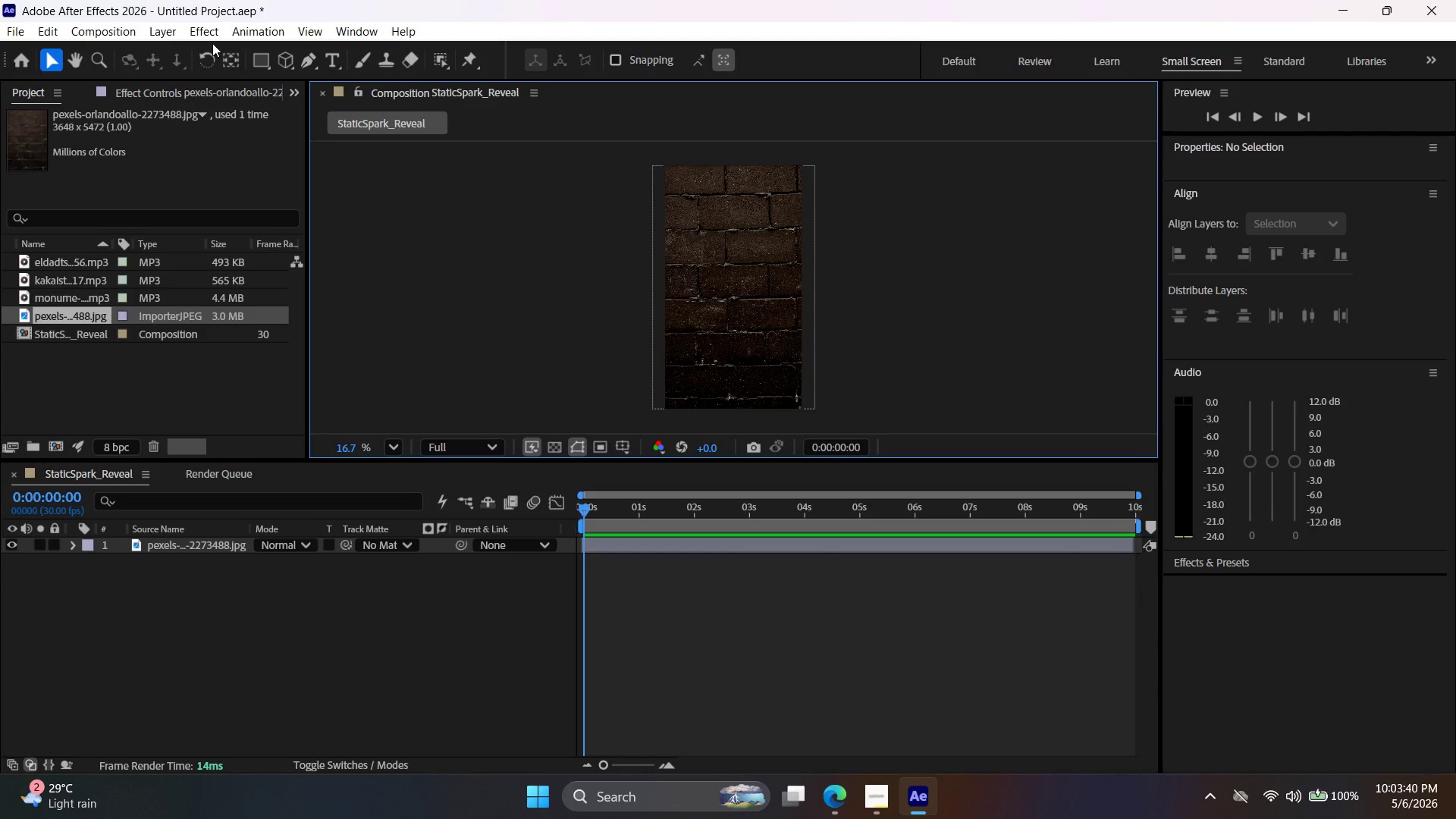 
left_click([204, 32])
 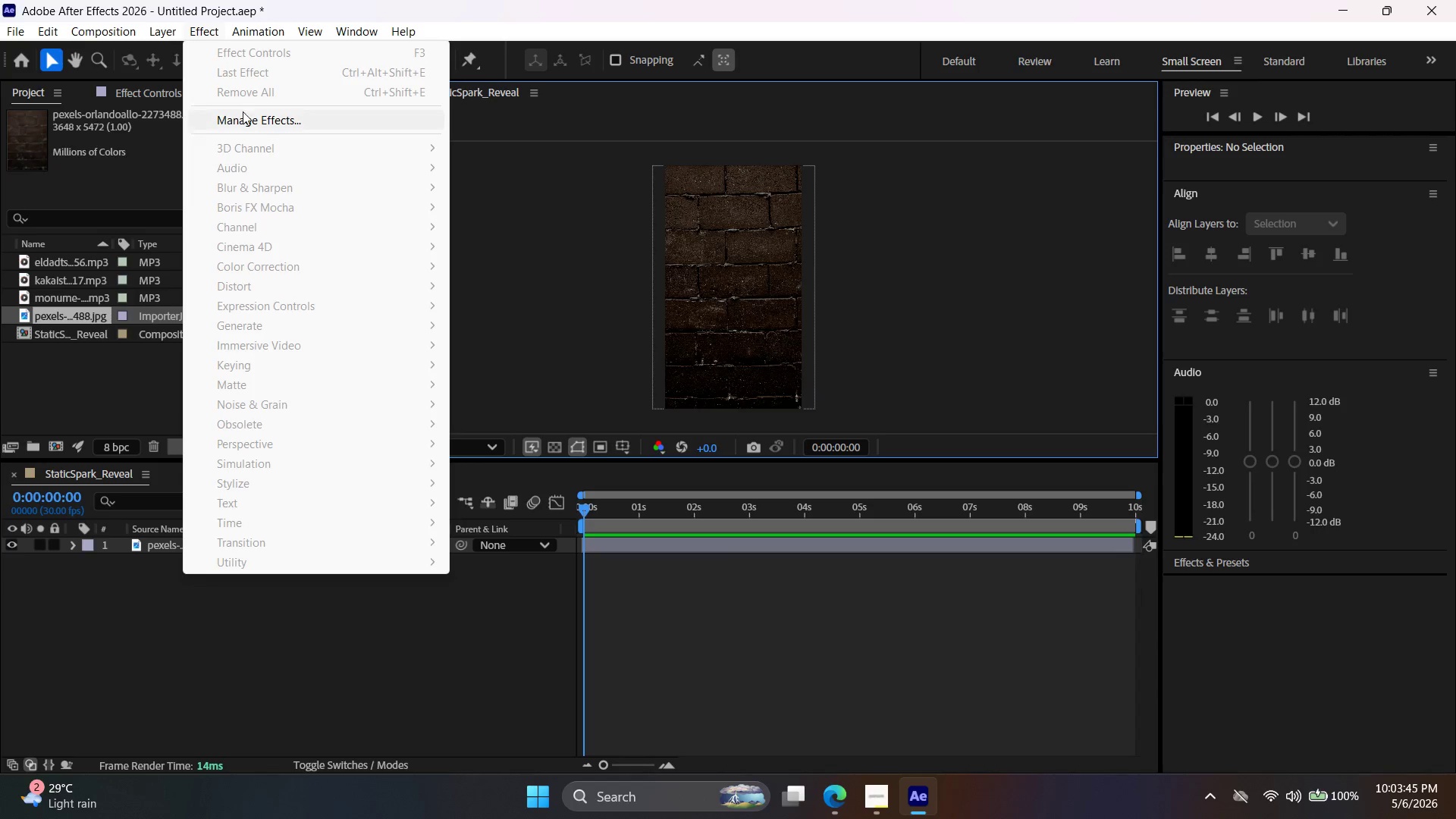 
wait(6.09)
 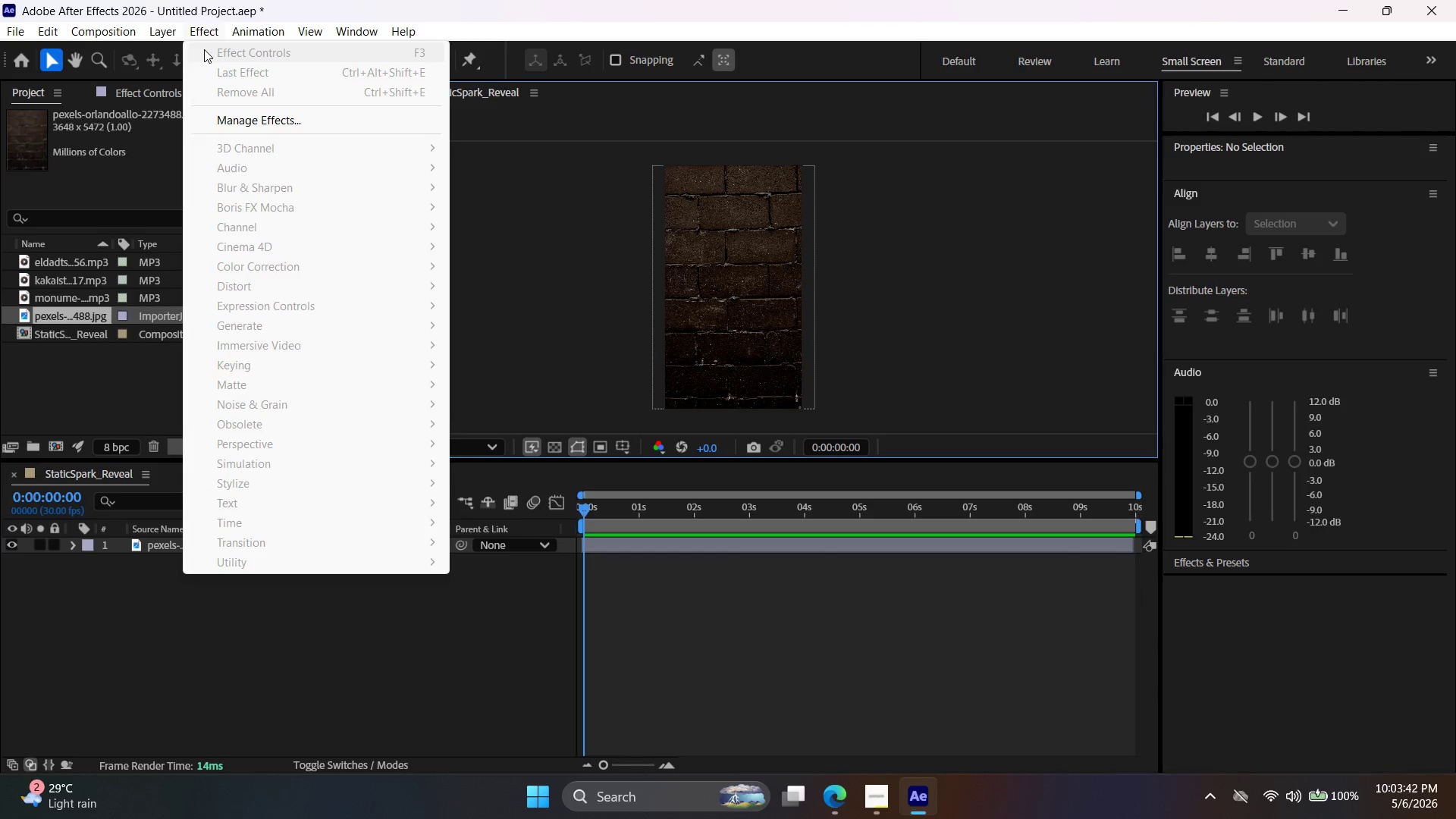 
left_click([693, 550])
 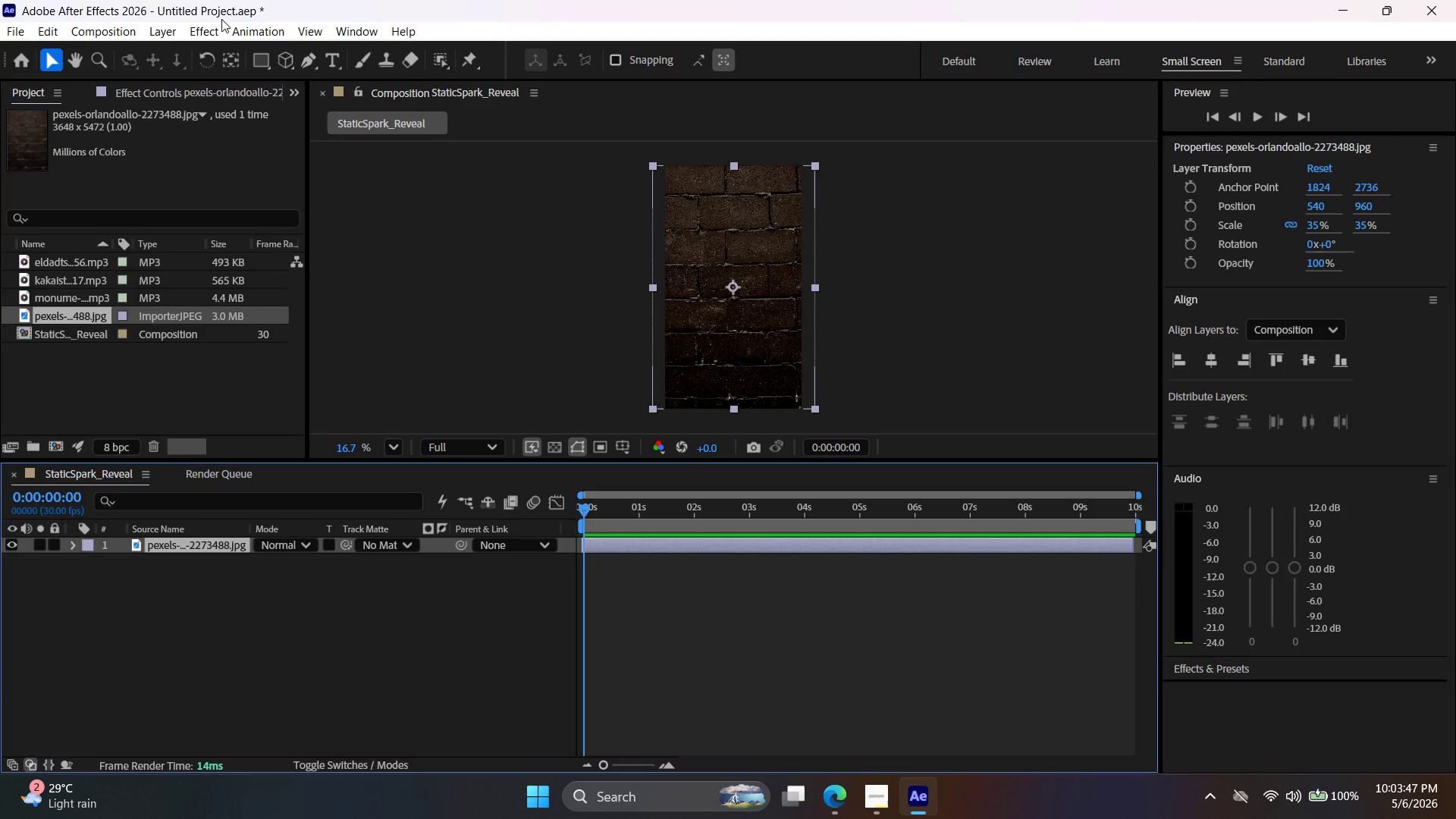 
left_click([205, 32])
 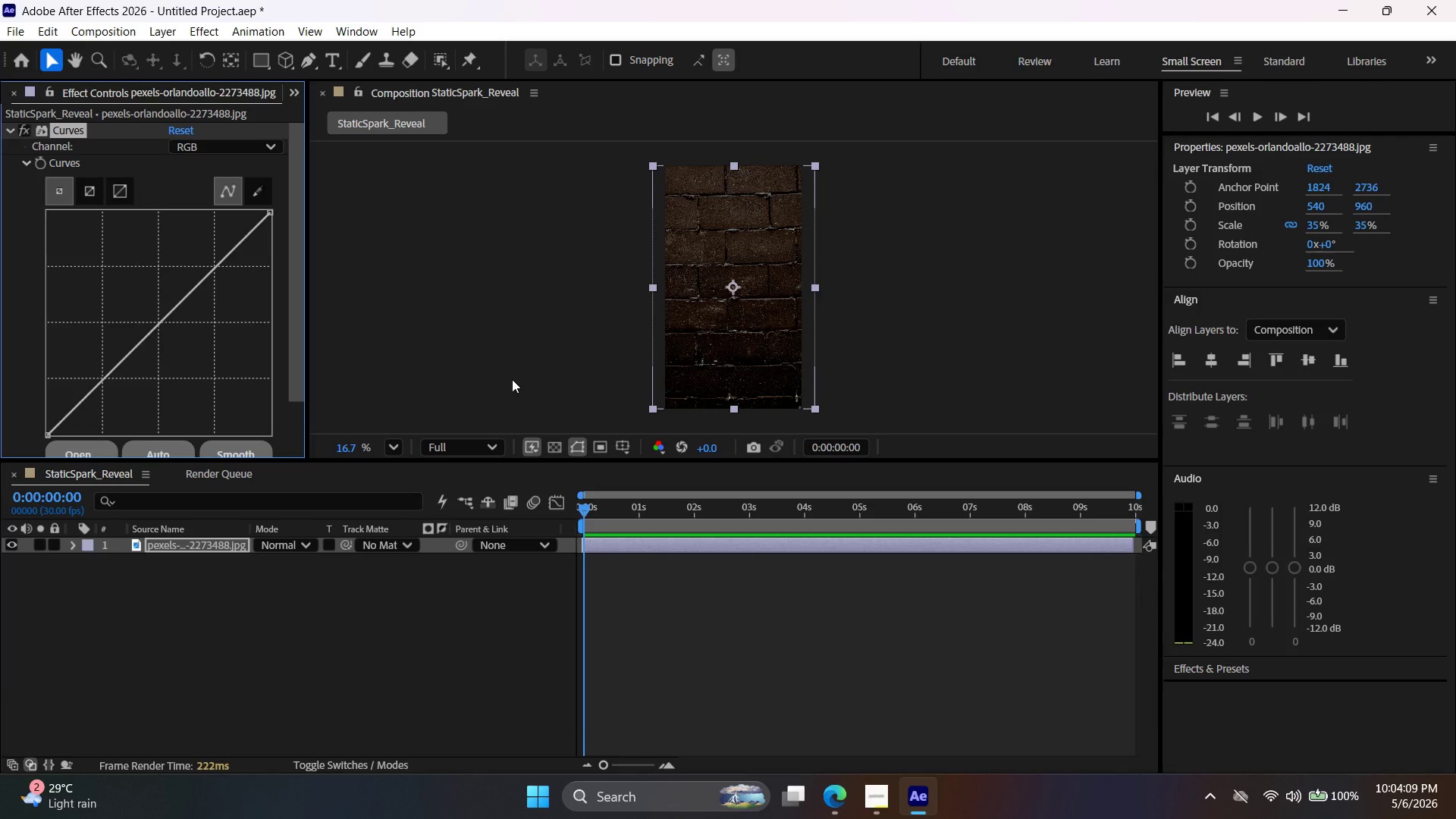 
wait(26.31)
 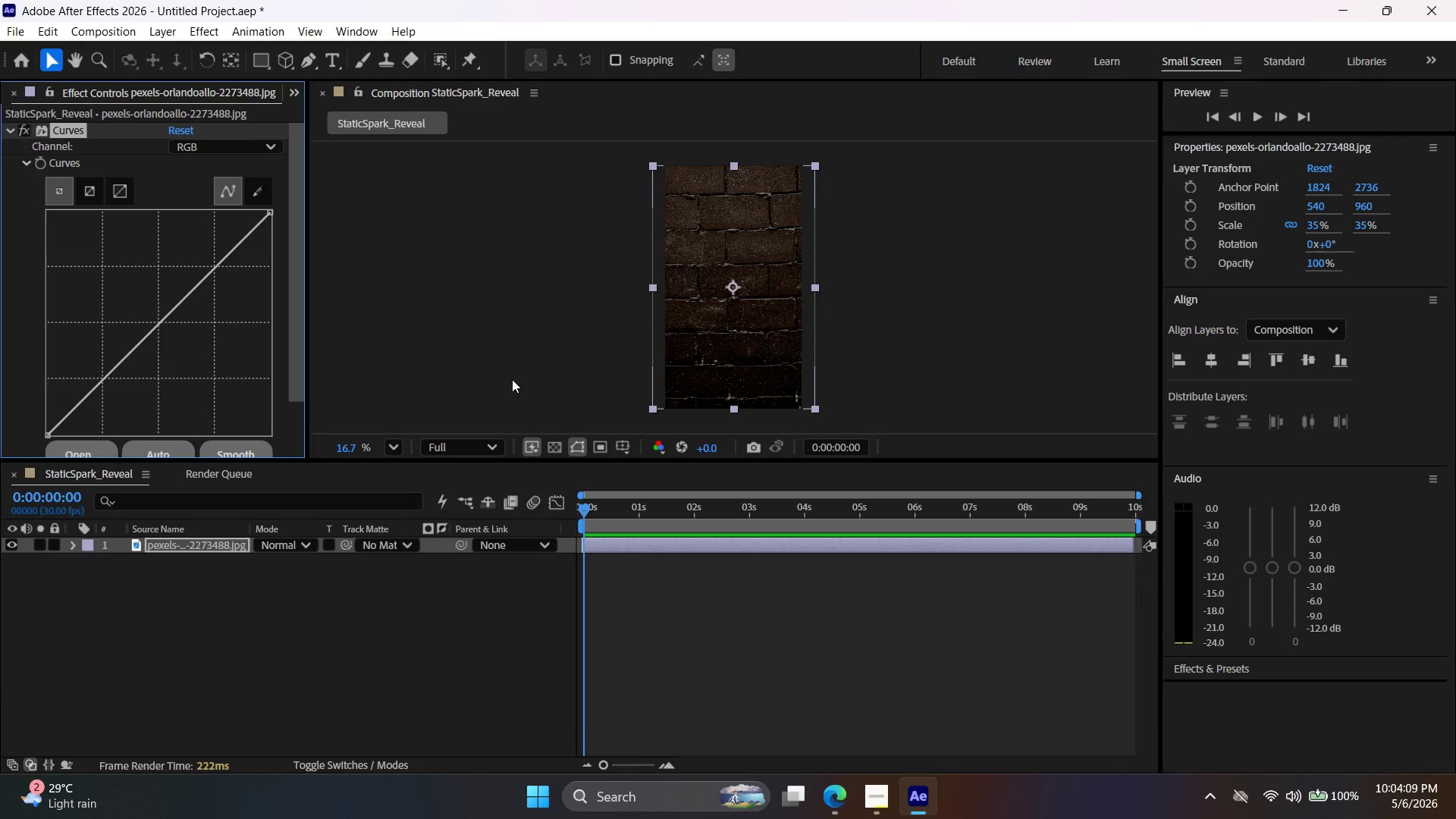 
left_click_drag(start_coordinate=[105, 384], to_coordinate=[93, 394])
 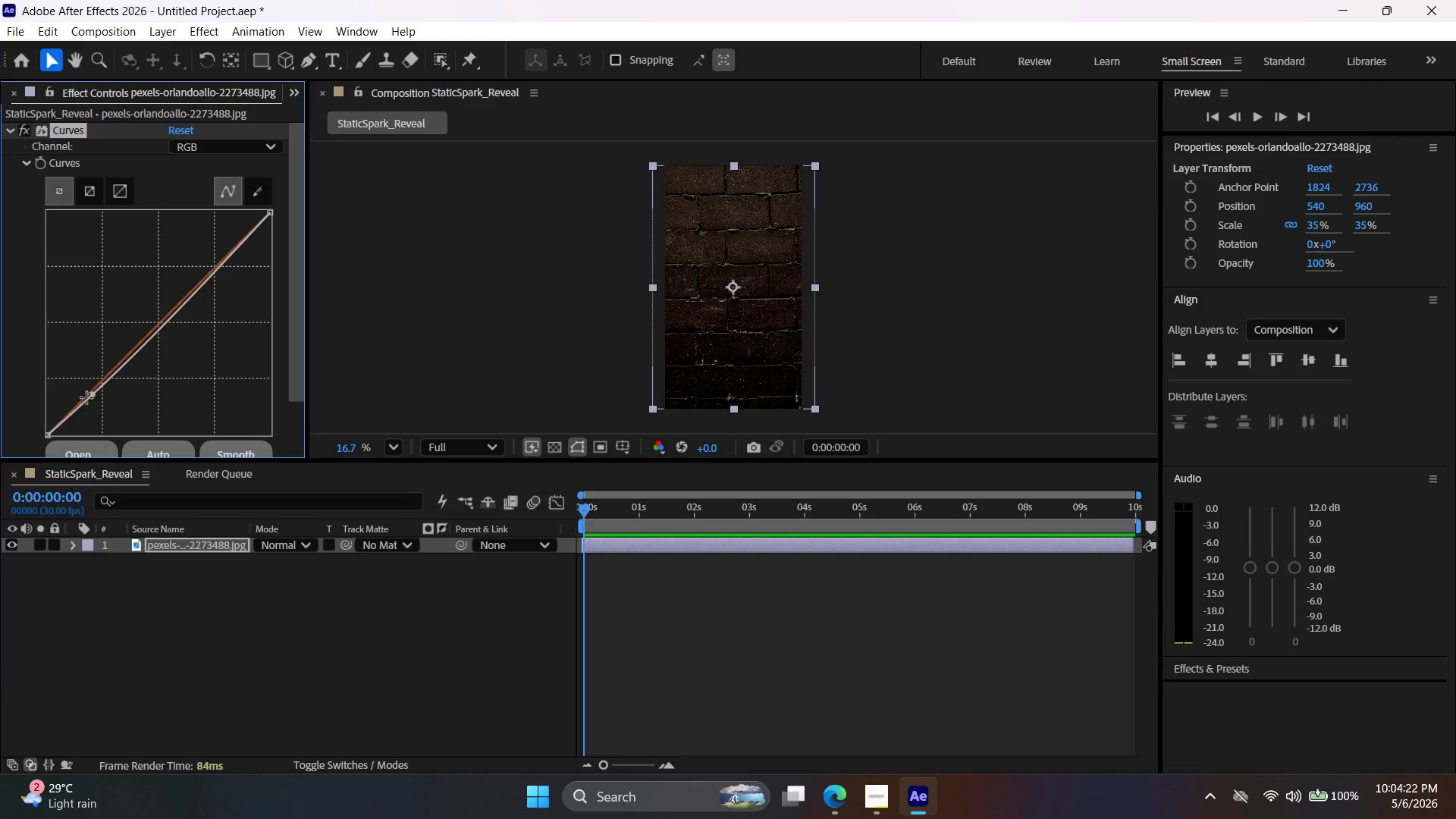 
left_click_drag(start_coordinate=[93, 398], to_coordinate=[87, 400])
 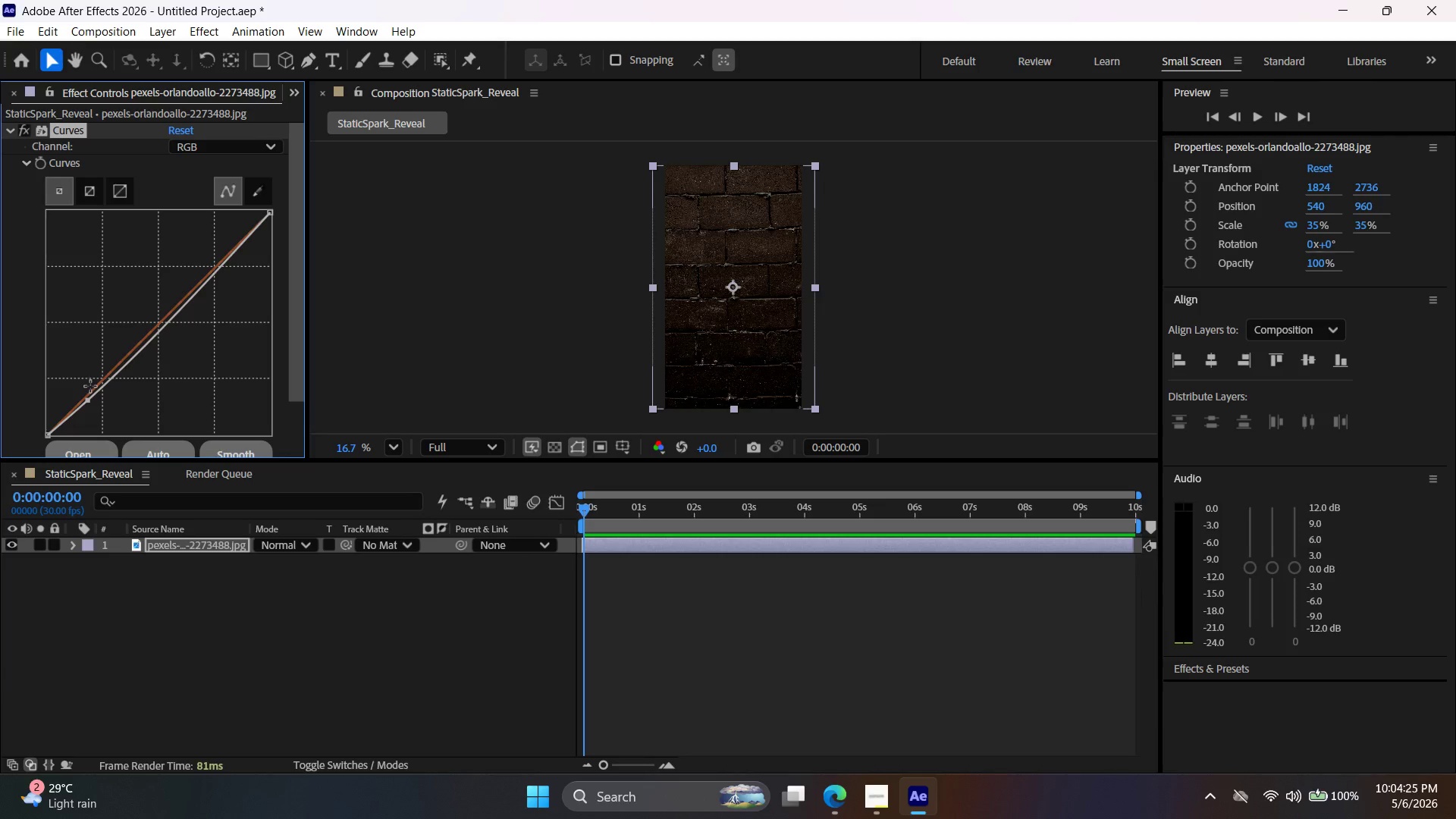 
left_click_drag(start_coordinate=[92, 388], to_coordinate=[98, 391])
 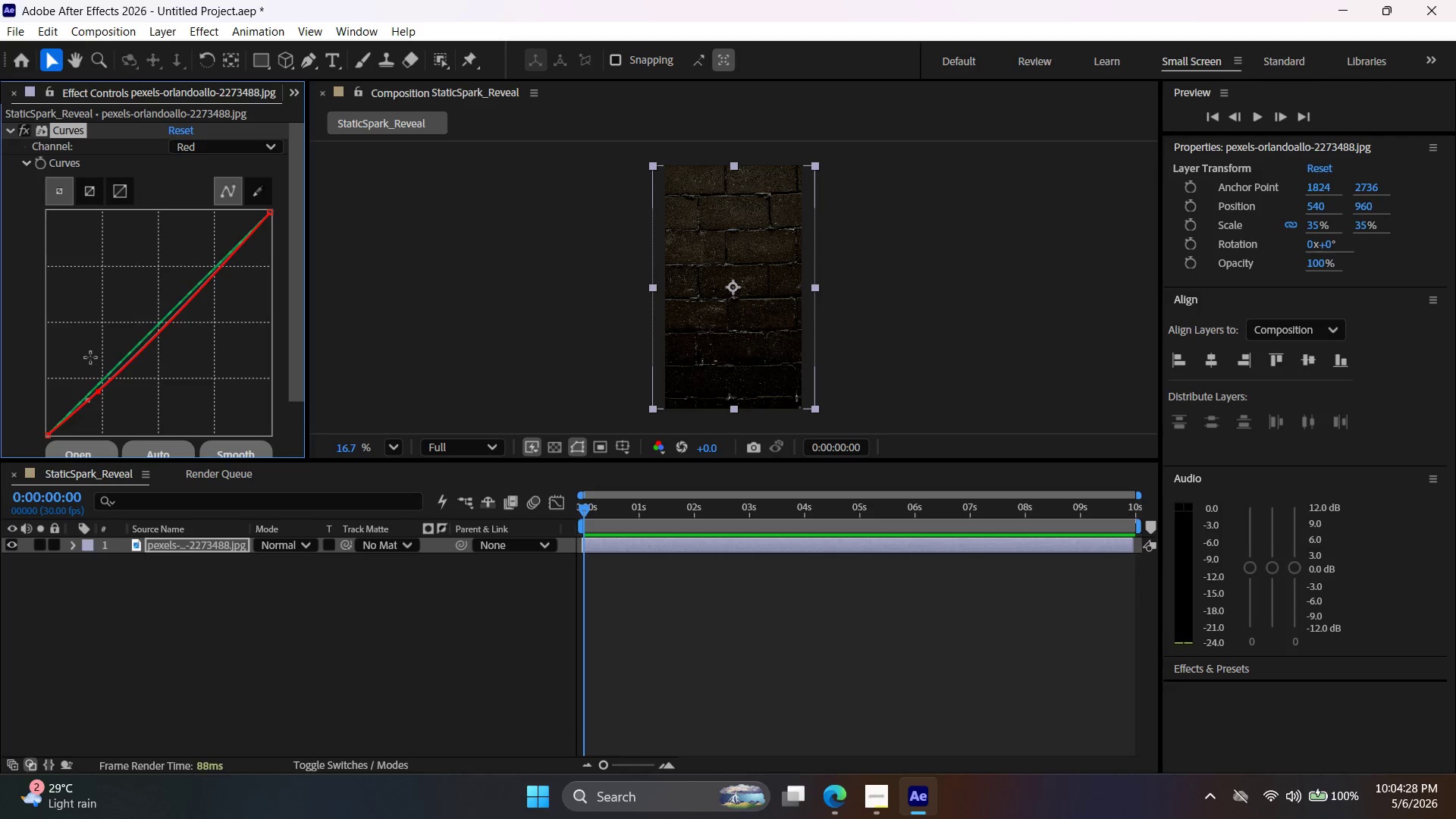 
key(Control+Z)
 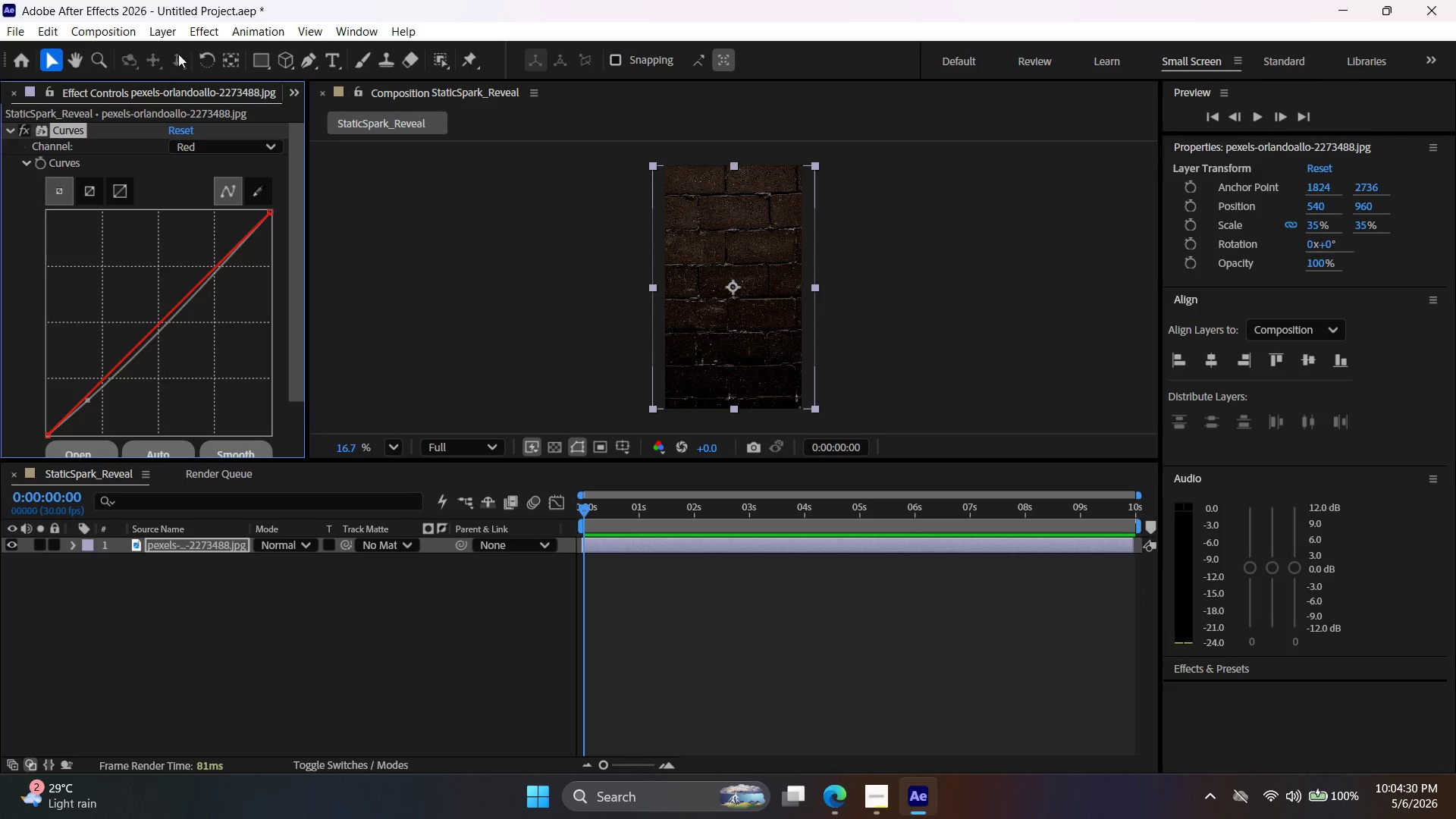 
left_click([167, 37])
 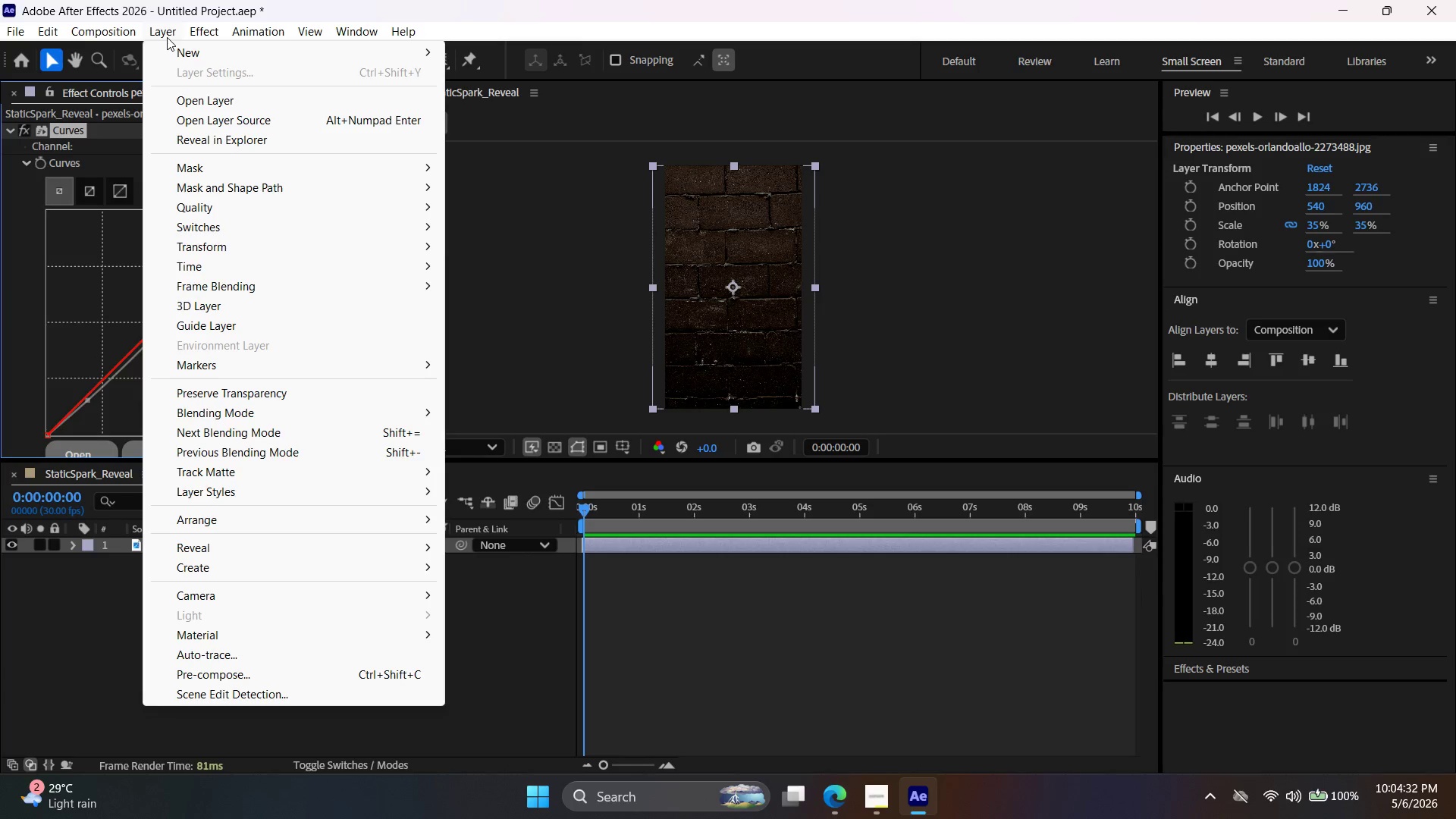 
left_click([168, 36])
 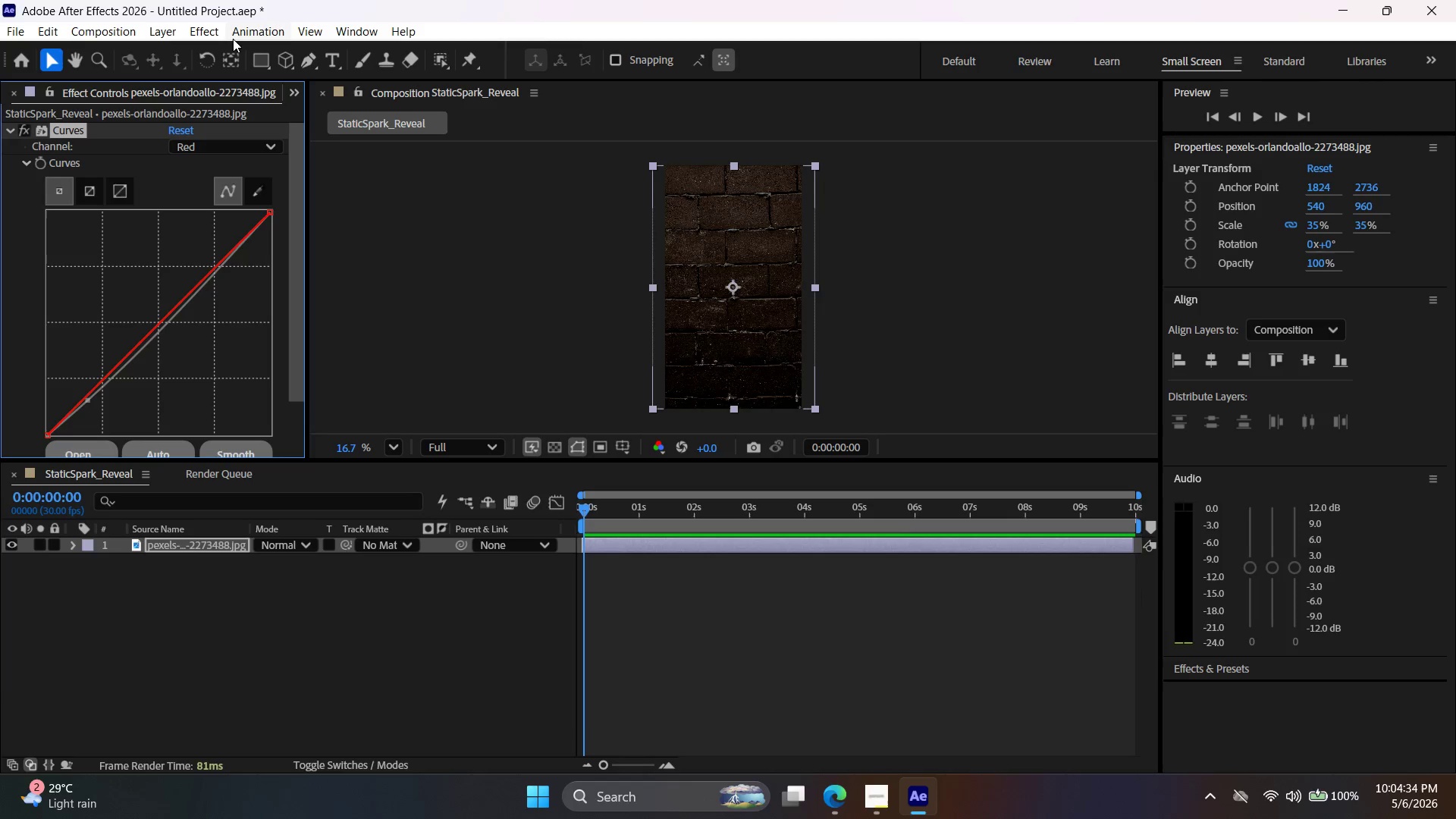 
left_click([204, 31])
 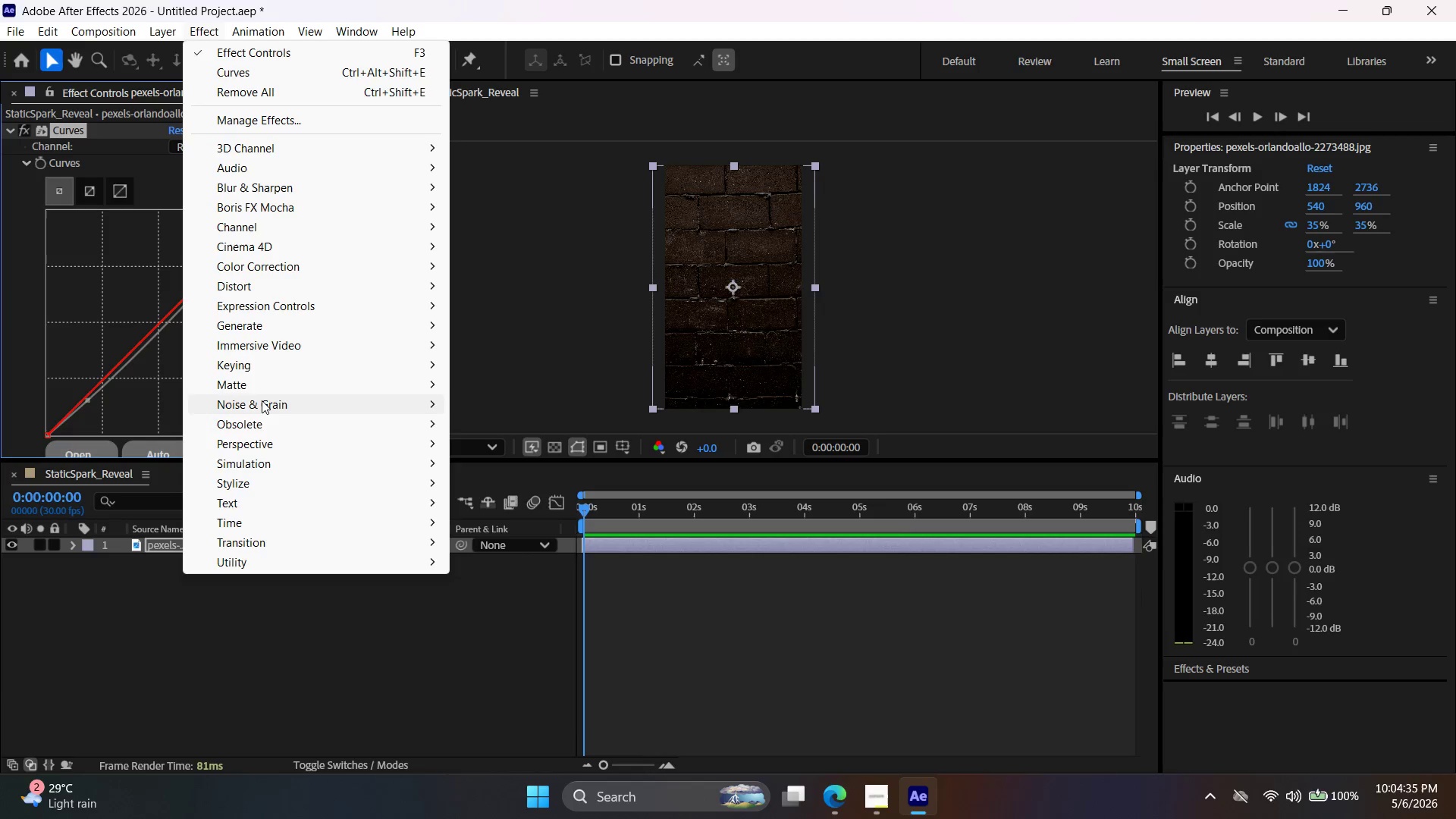 
left_click([262, 401])
 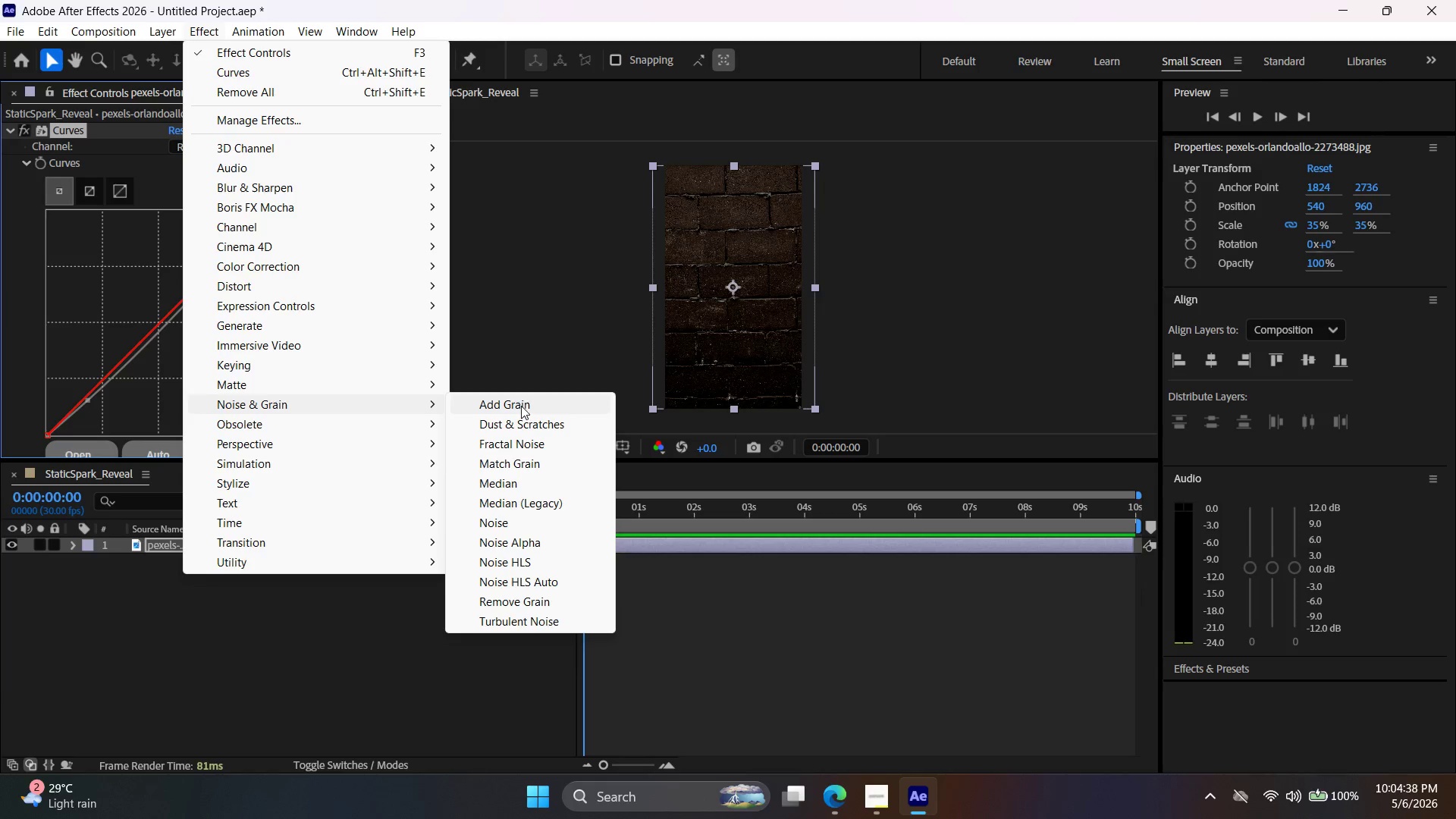 
left_click([526, 399])
 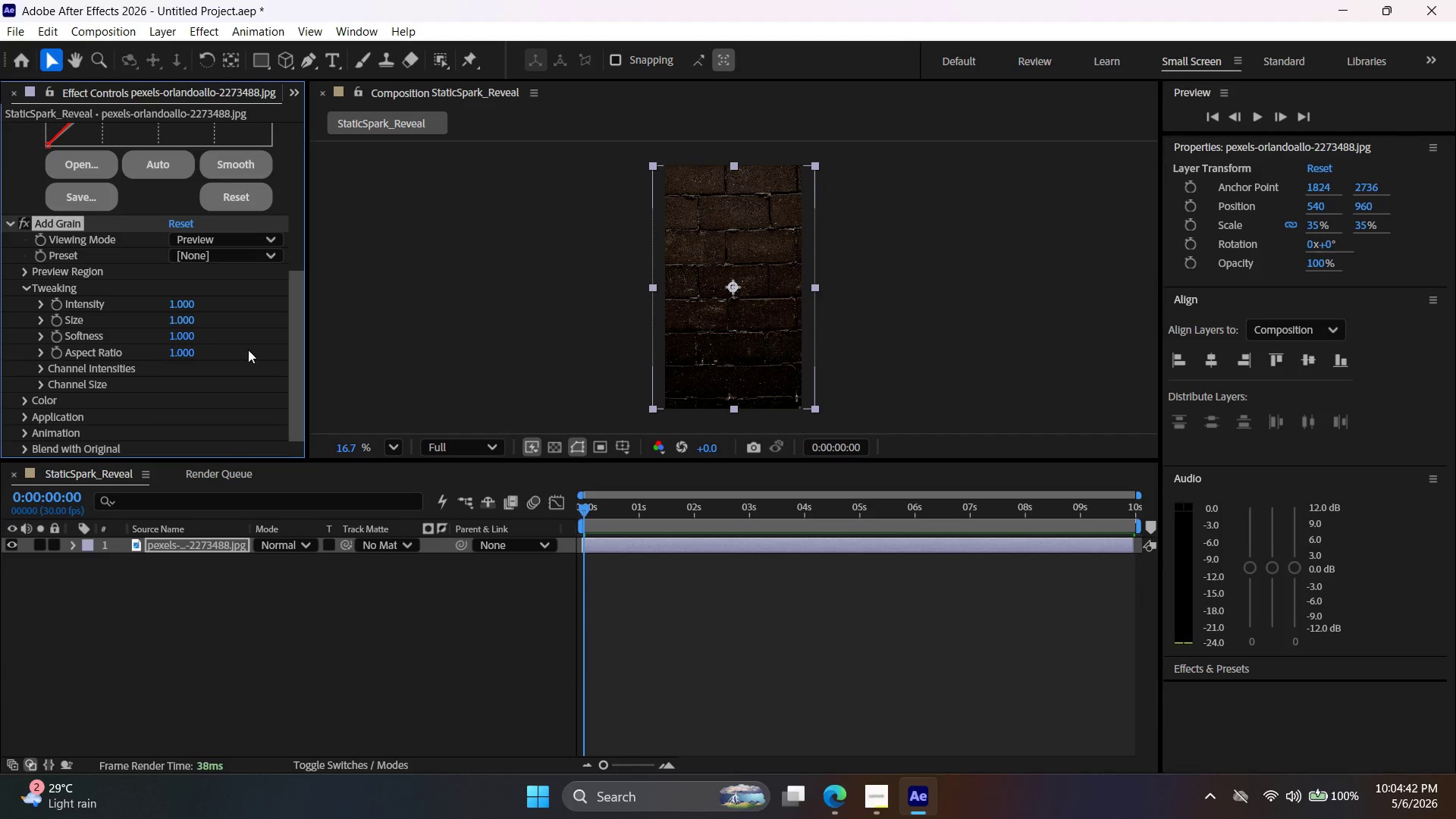 
scroll: coordinate [372, 340], scroll_direction: up, amount: 2.0
 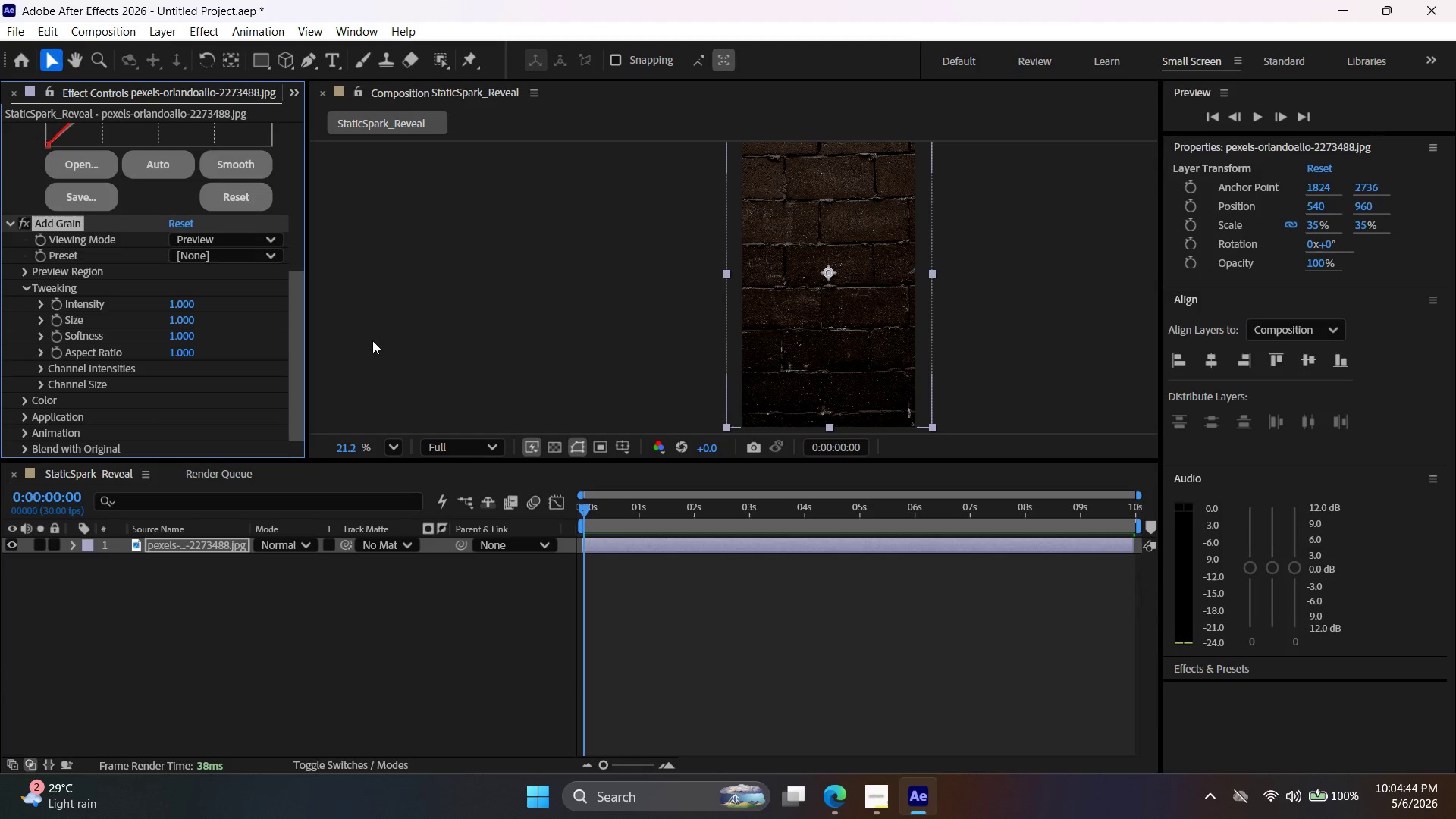 
scroll: coordinate [373, 344], scroll_direction: down, amount: 2.0
 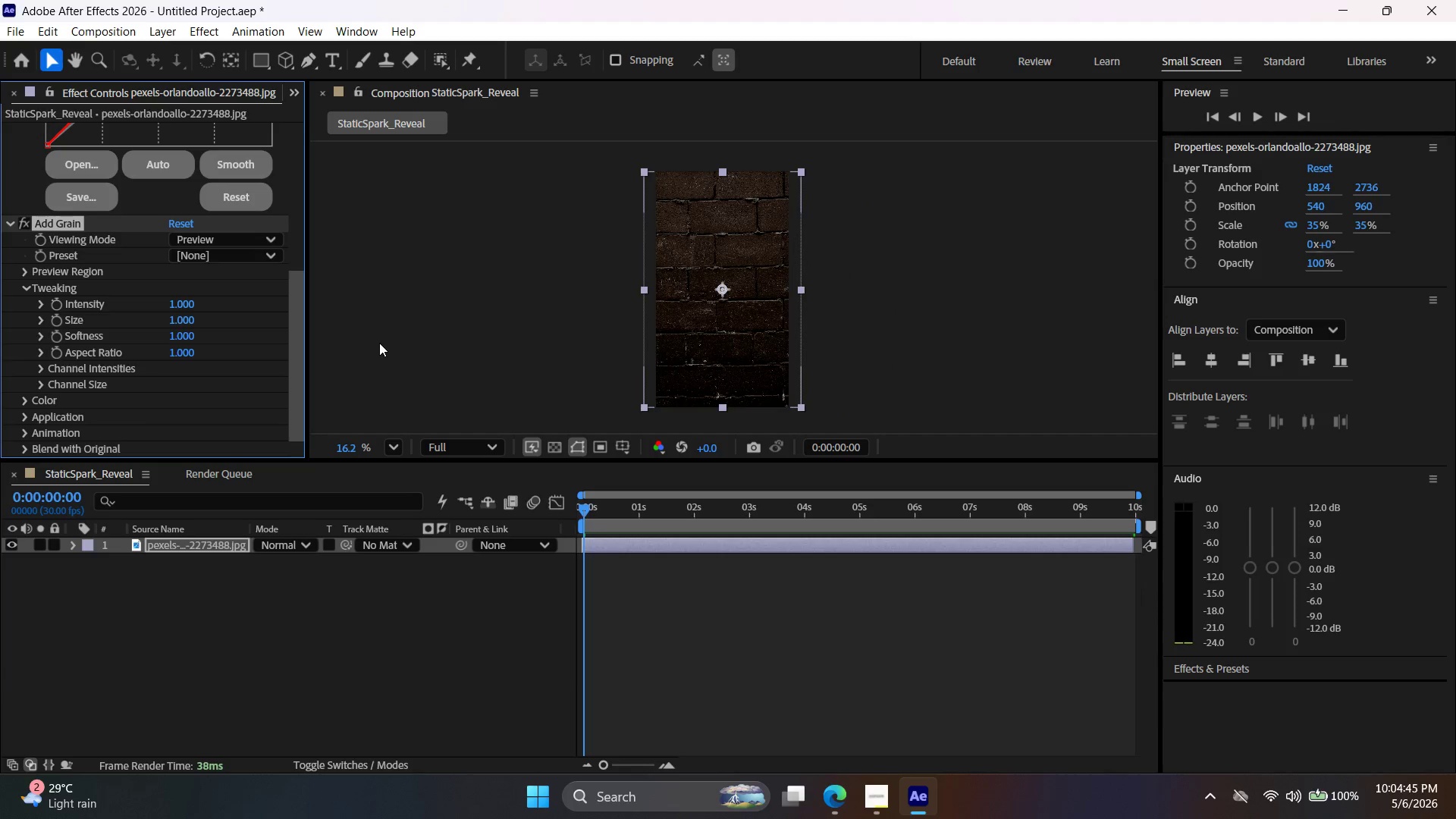 
left_click([379, 343])
 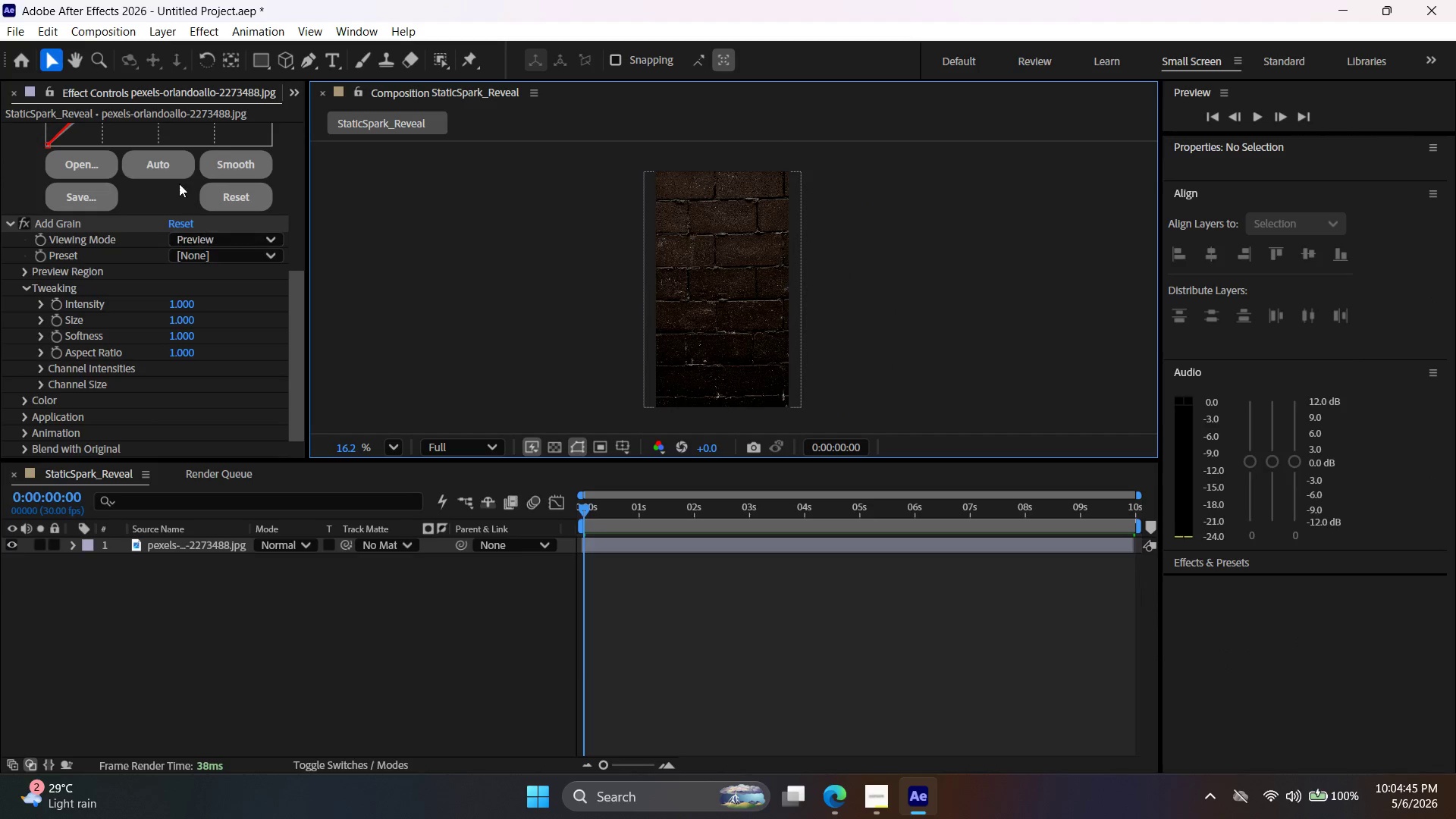 
left_click([171, 172])
 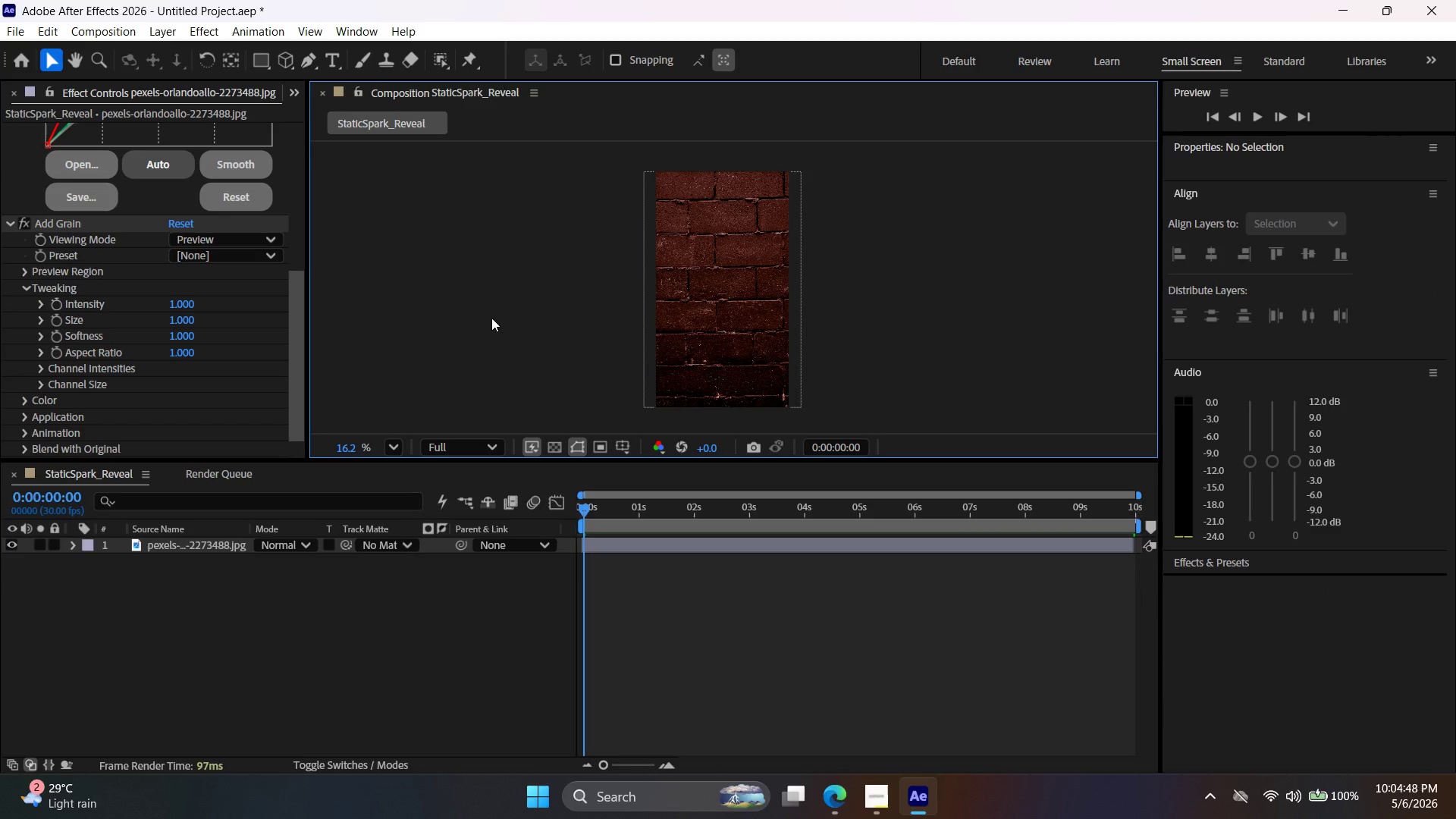 
key(Control+Z)
 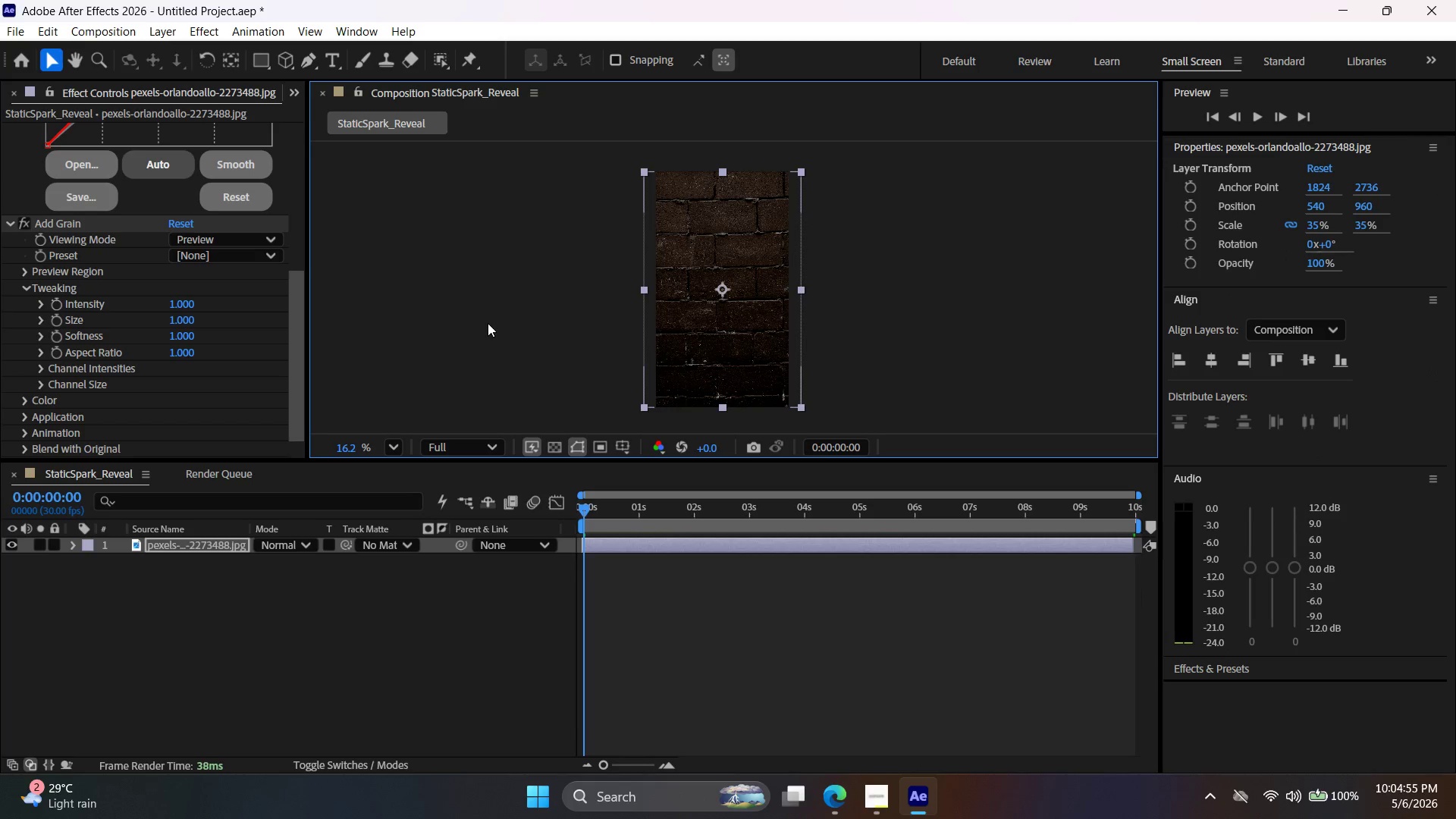 
wait(7.52)
 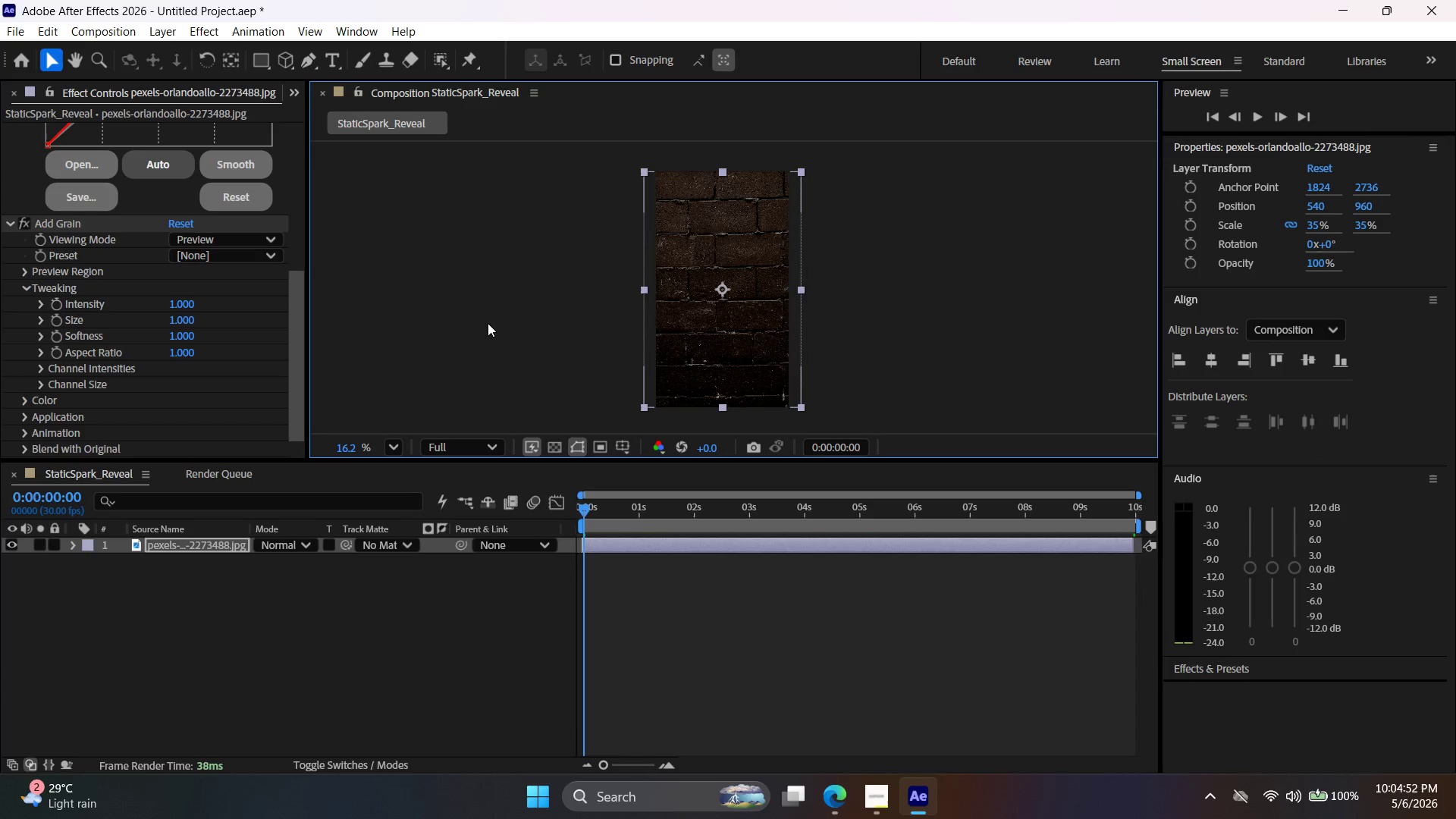 
key(T)
 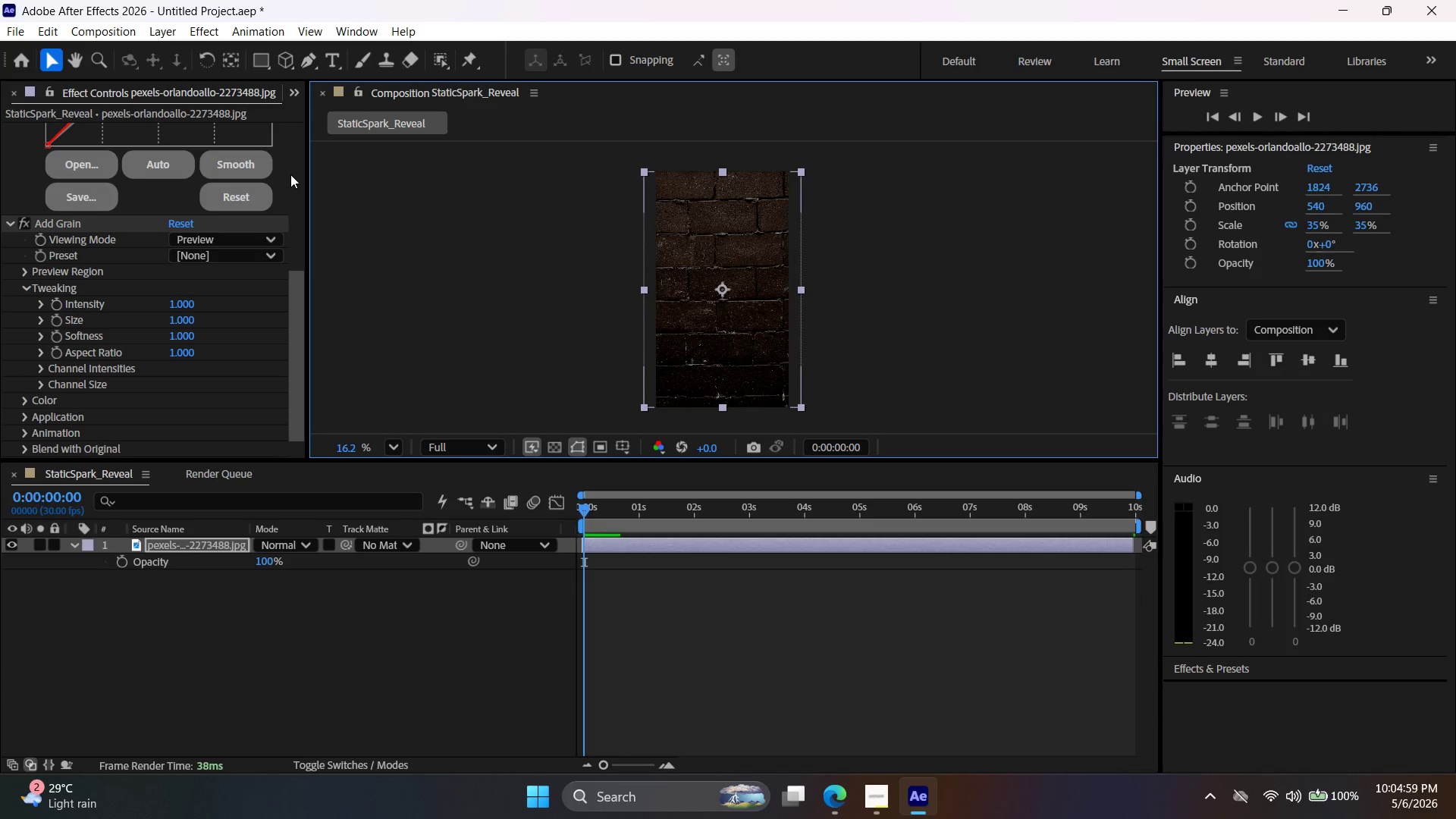 
key(T)
 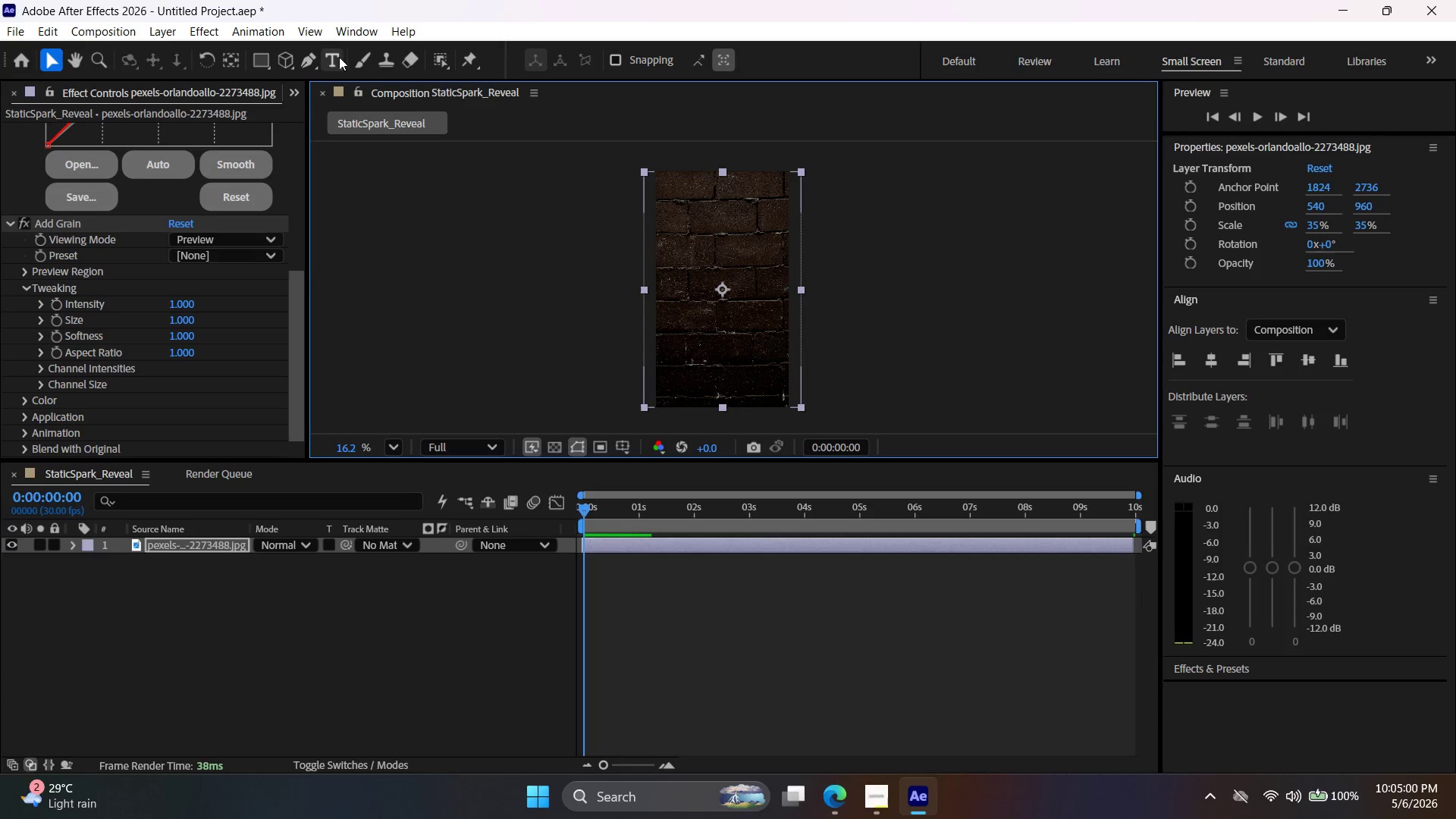 
left_click([325, 55])
 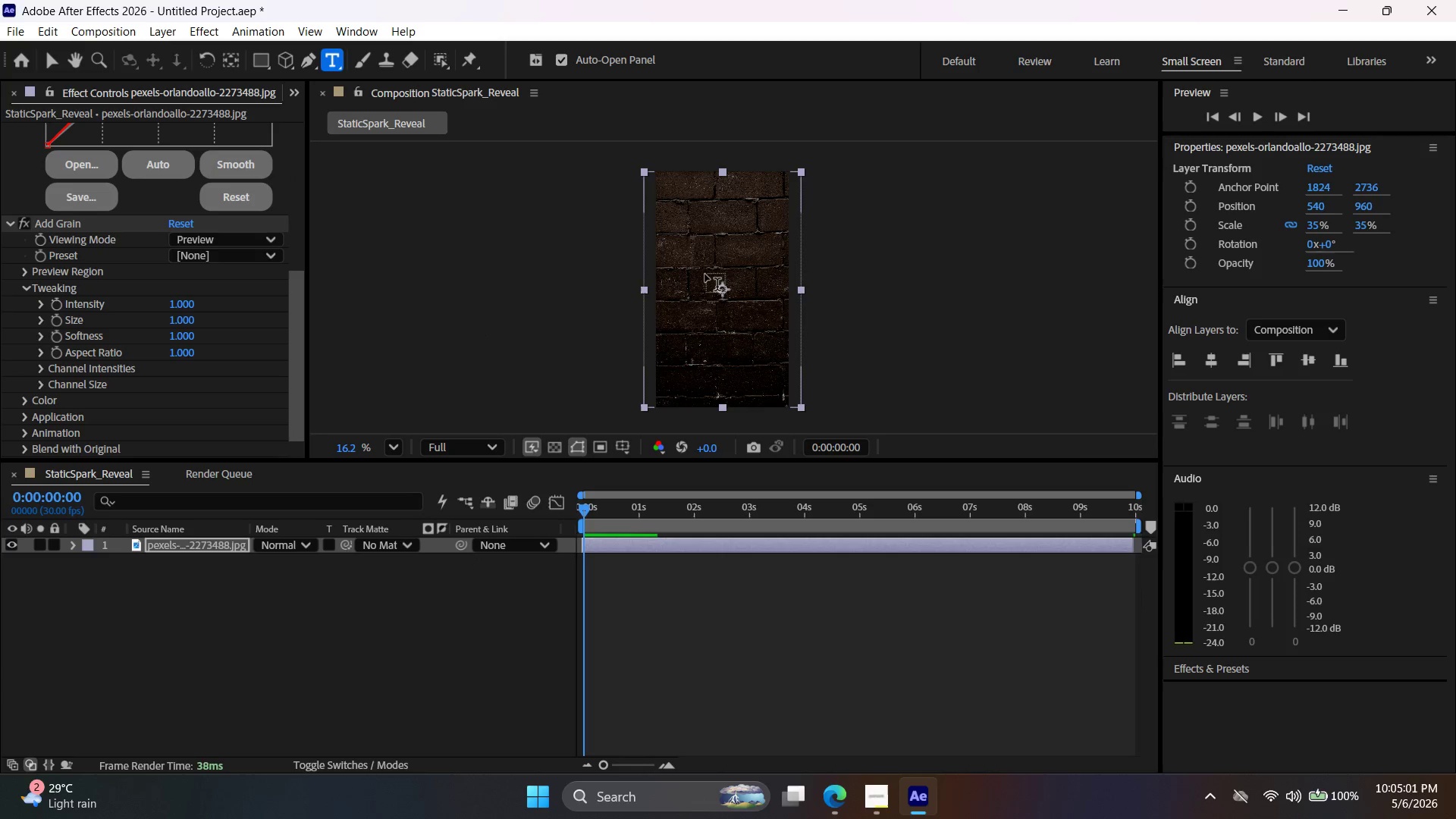 
left_click([705, 274])
 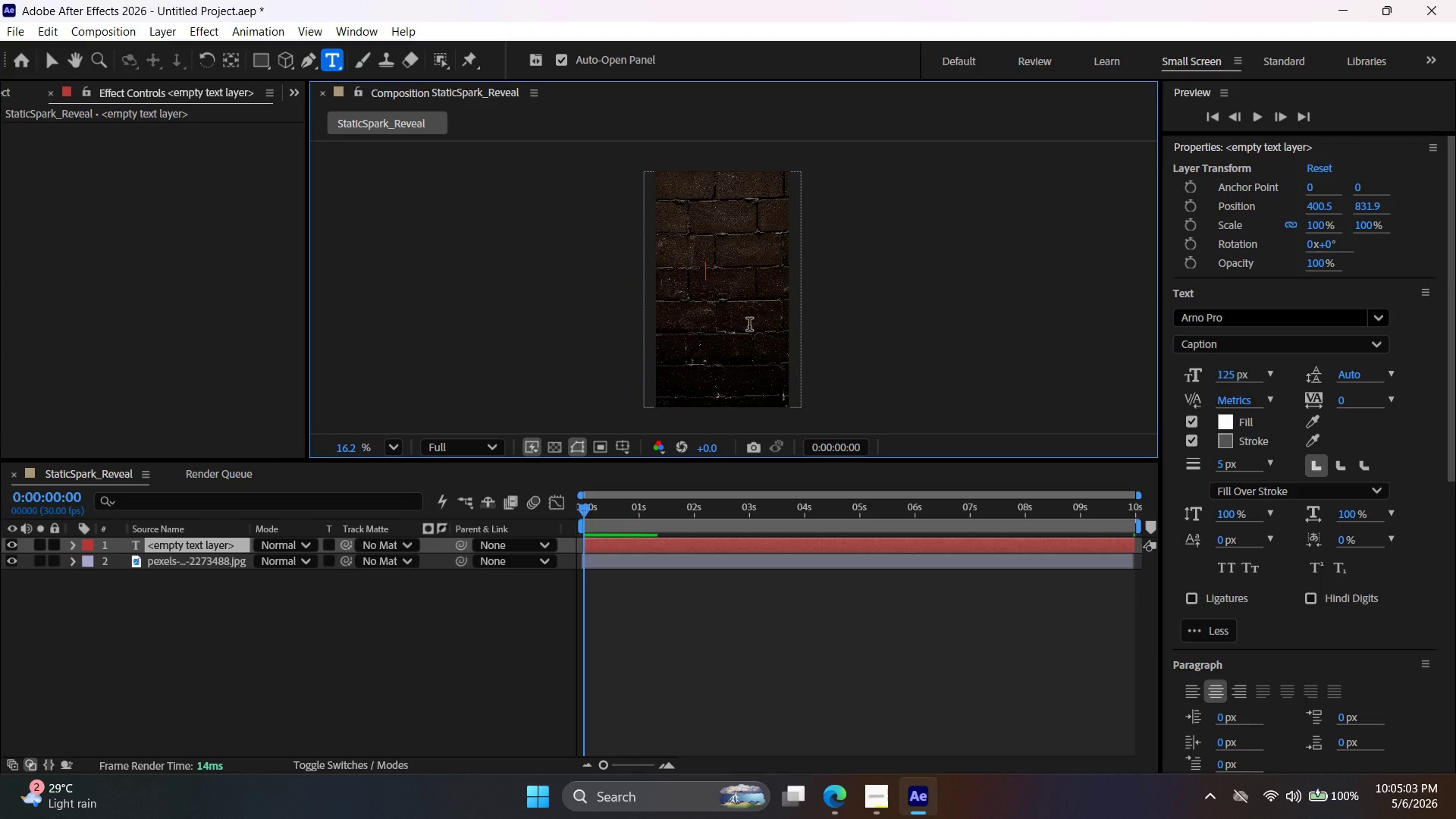 
type(ST)
key(Backspace)
type(tatic & Spark)
 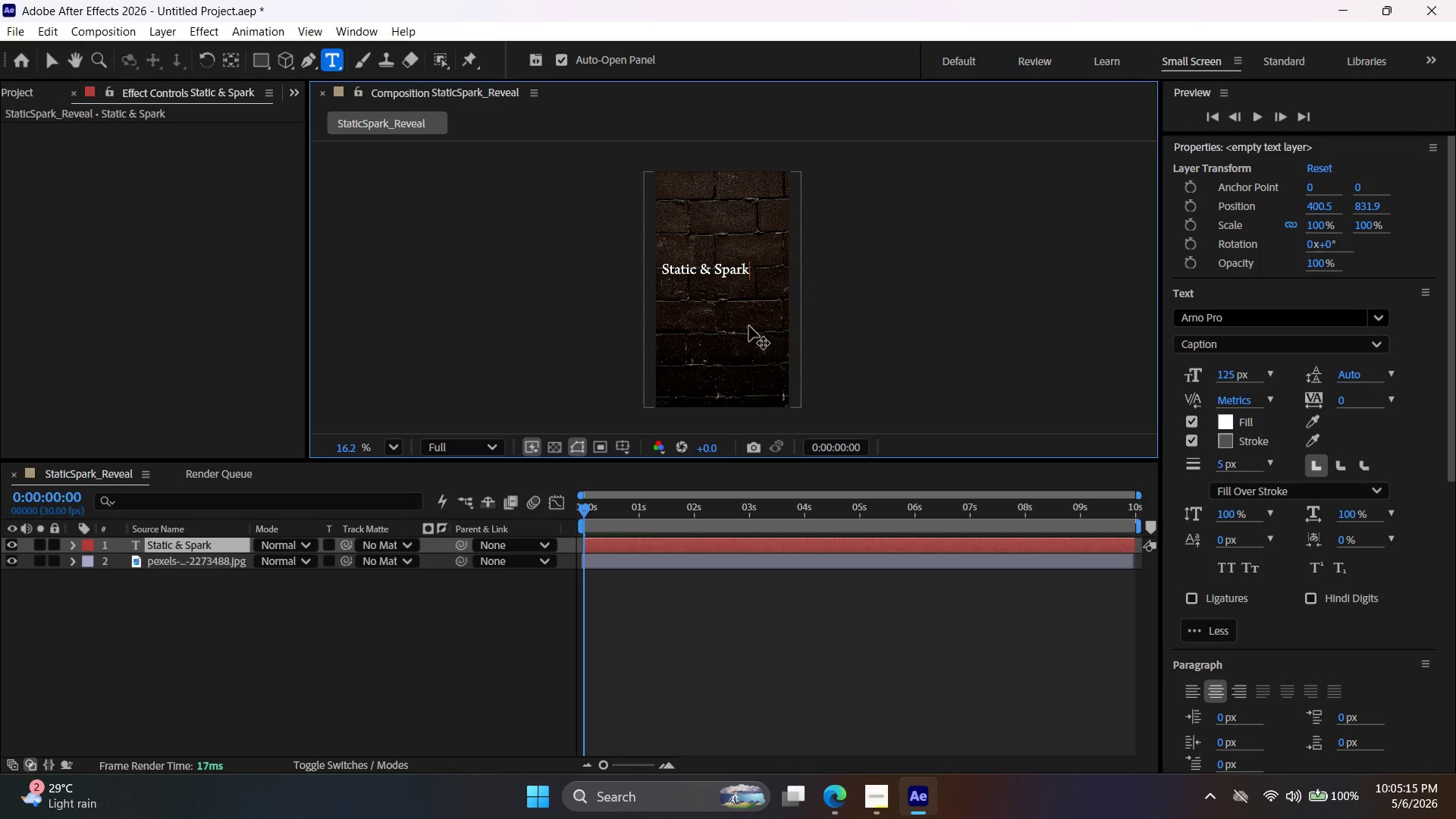 
left_click([1264, 324])
 